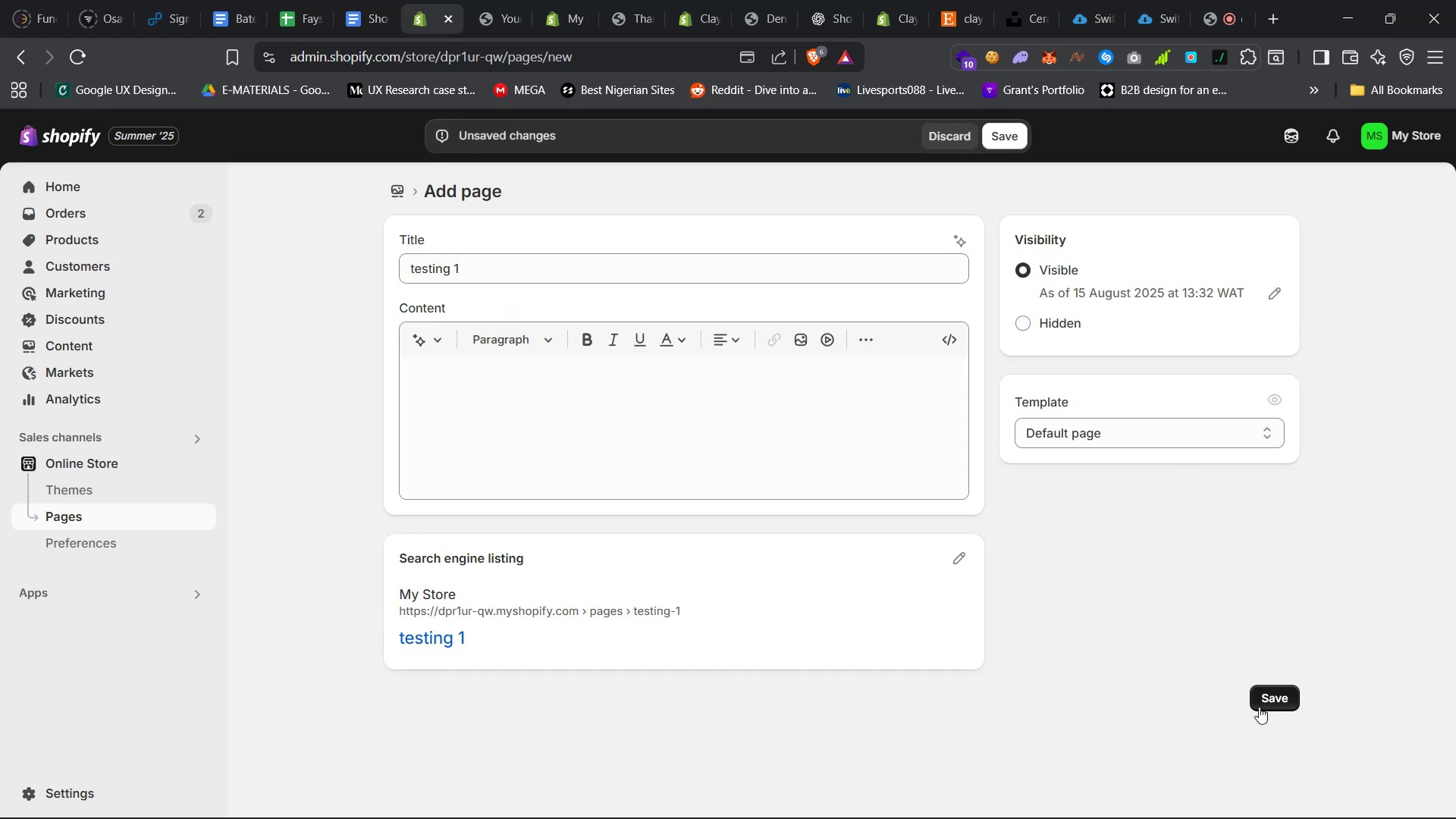 
left_click([1269, 701])
 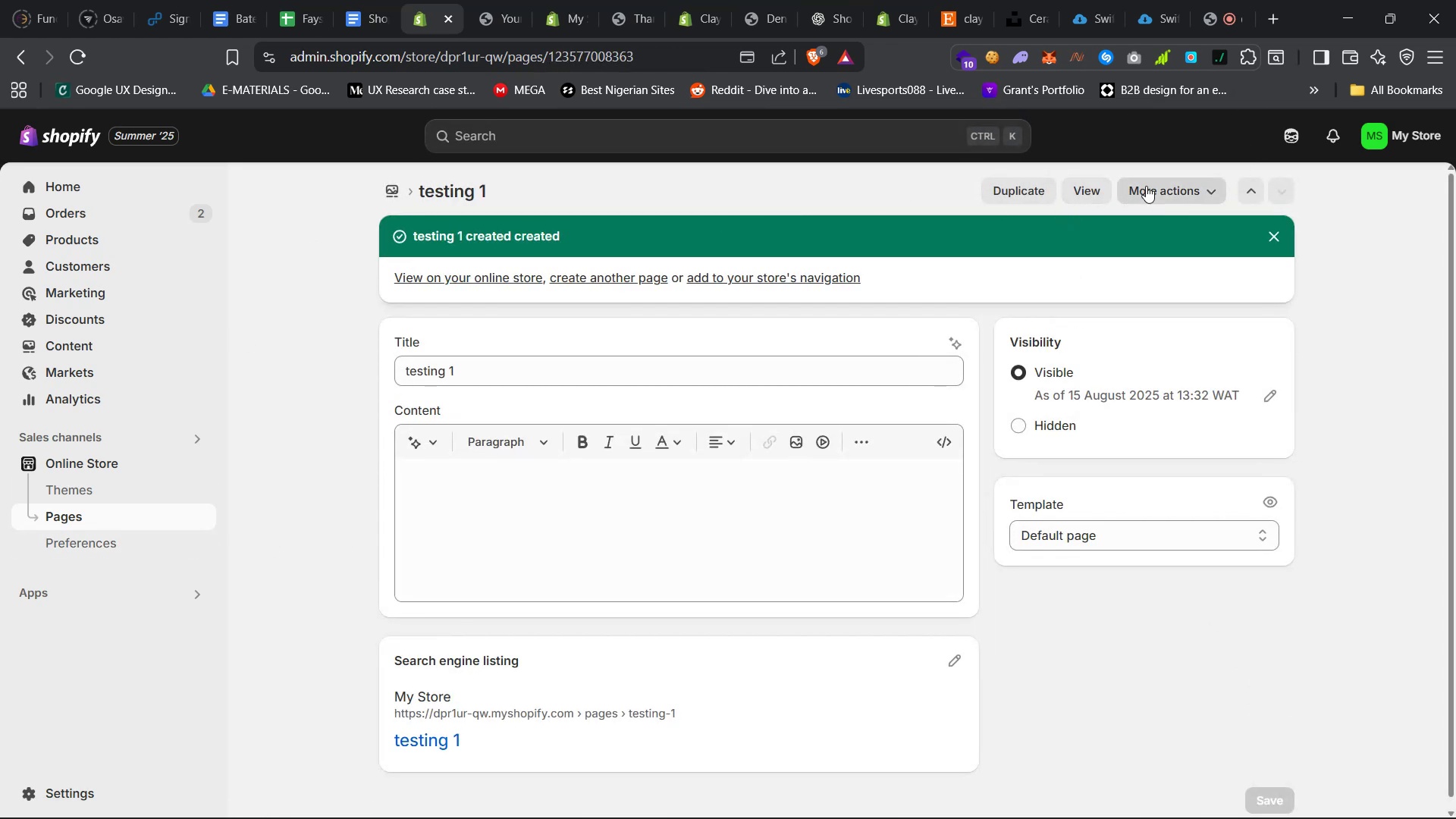 
wait(6.03)
 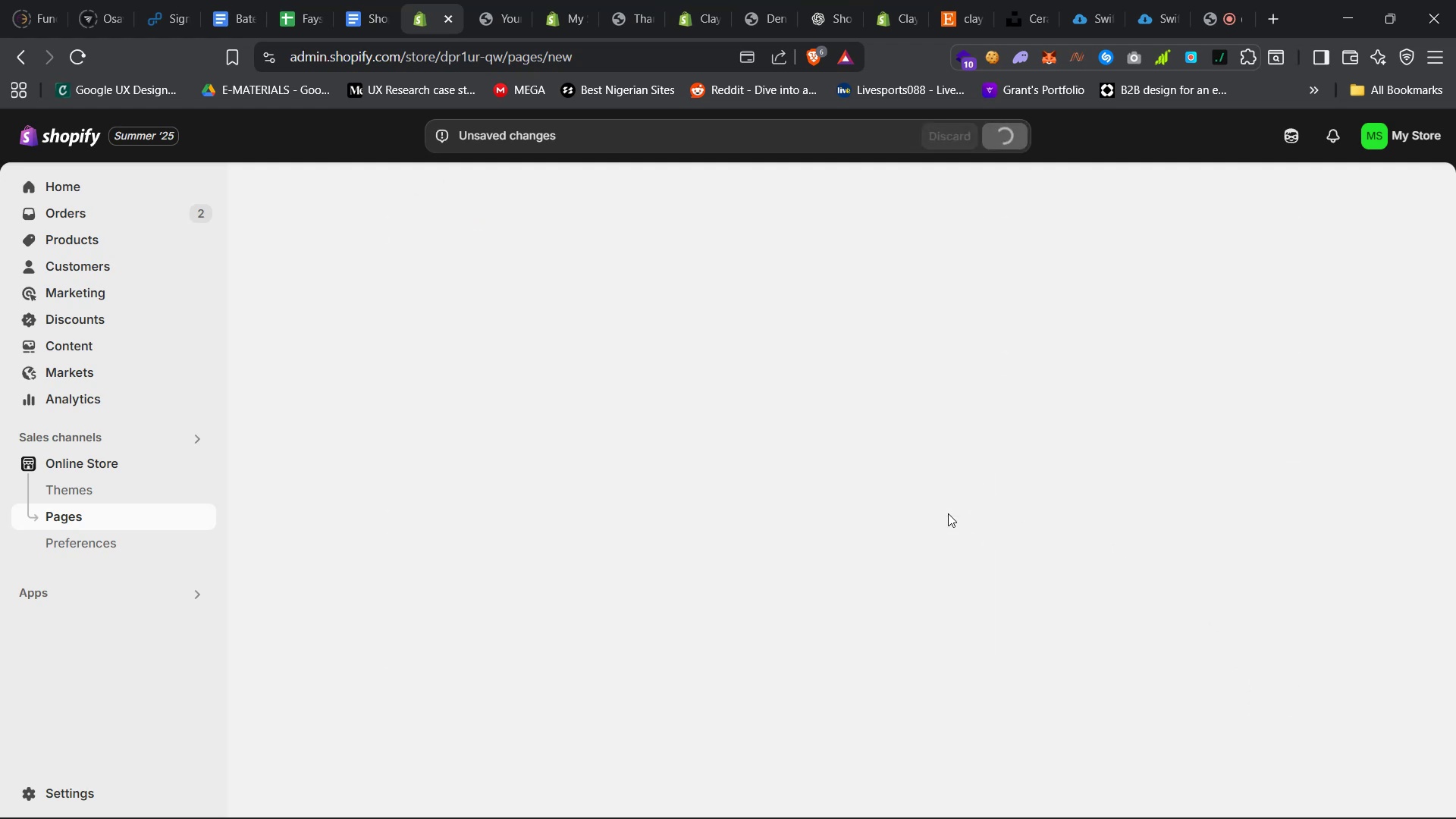 
left_click([620, 278])
 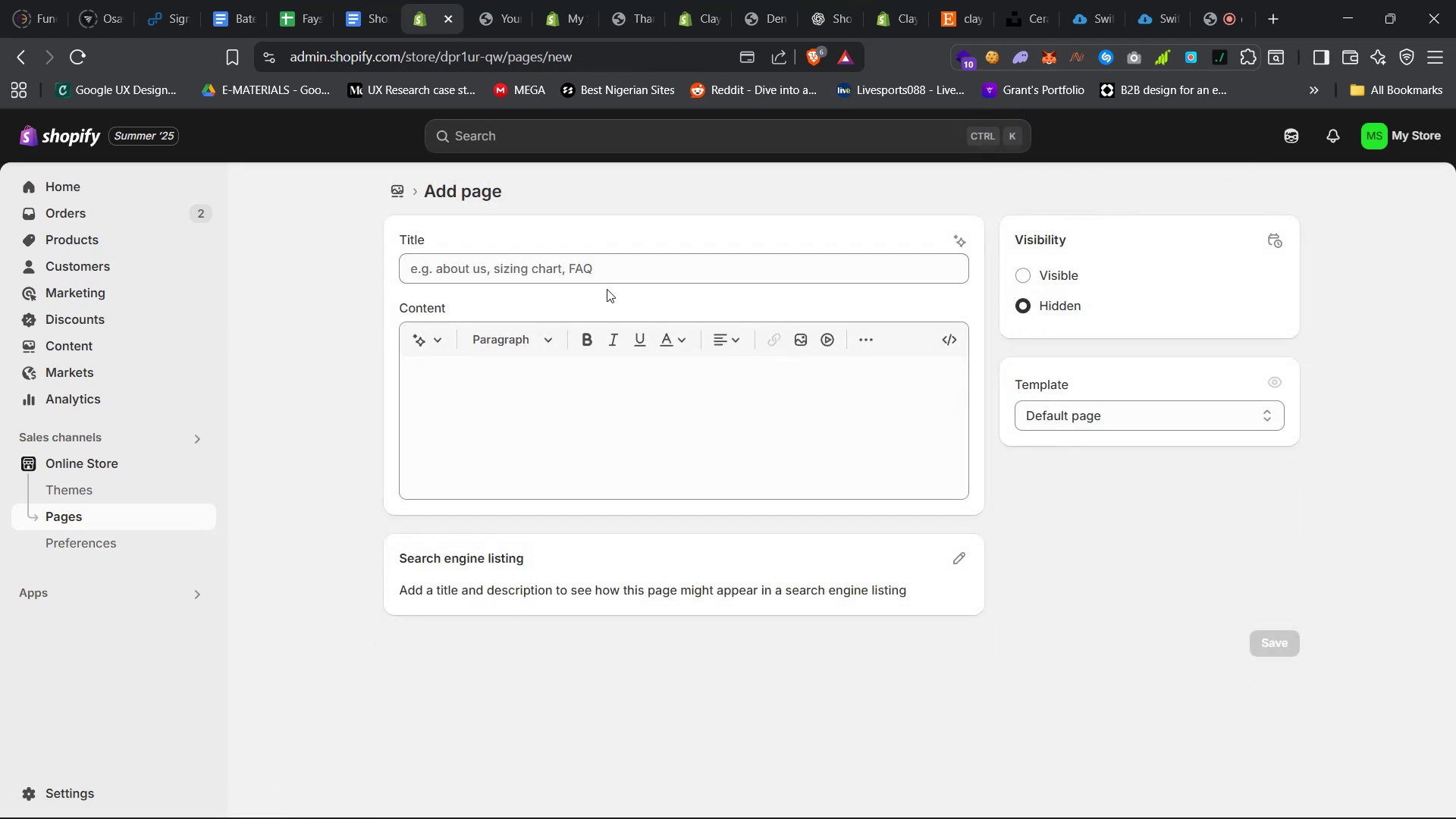 
left_click([637, 272])
 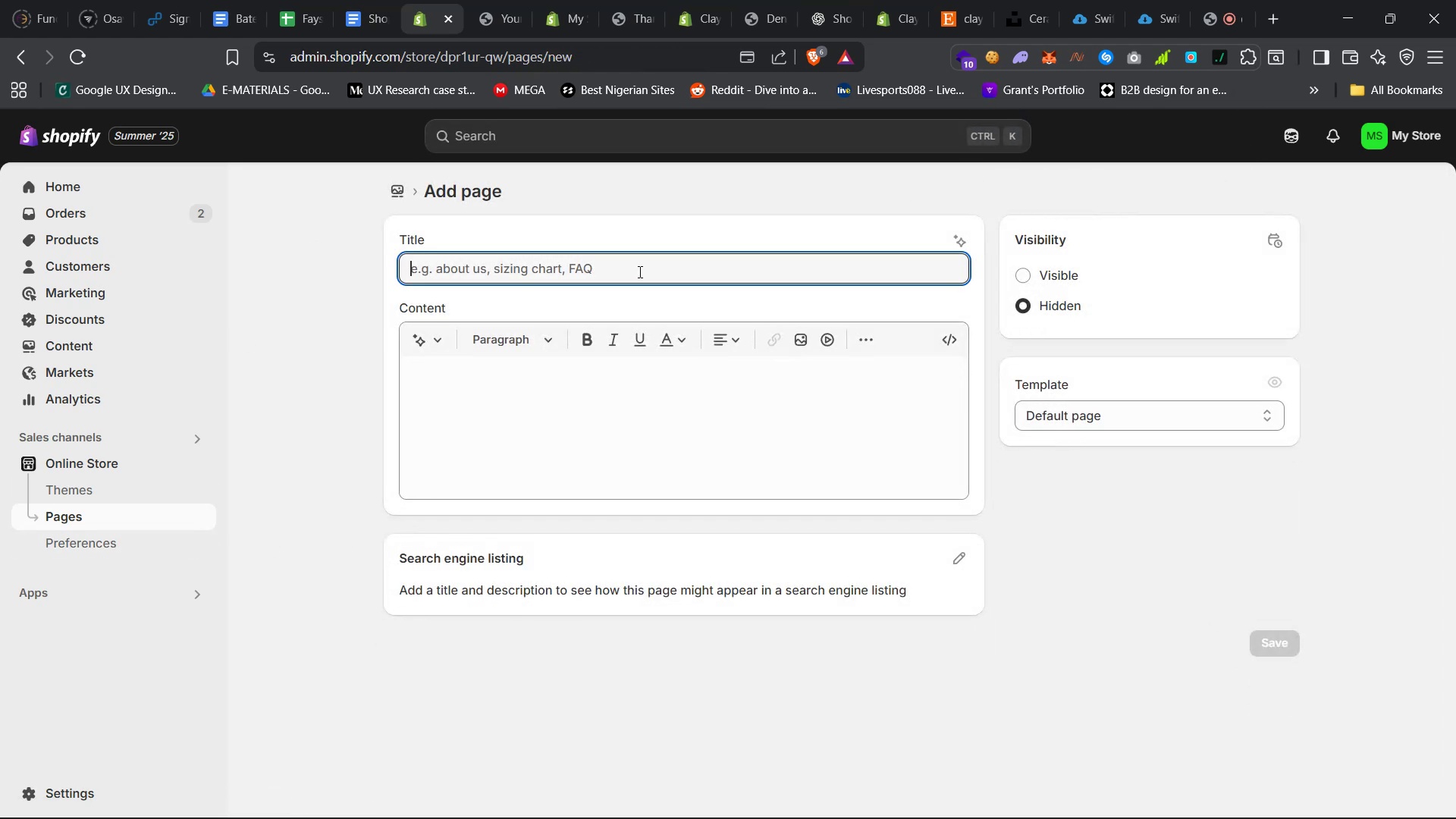 
type(Testing2)
 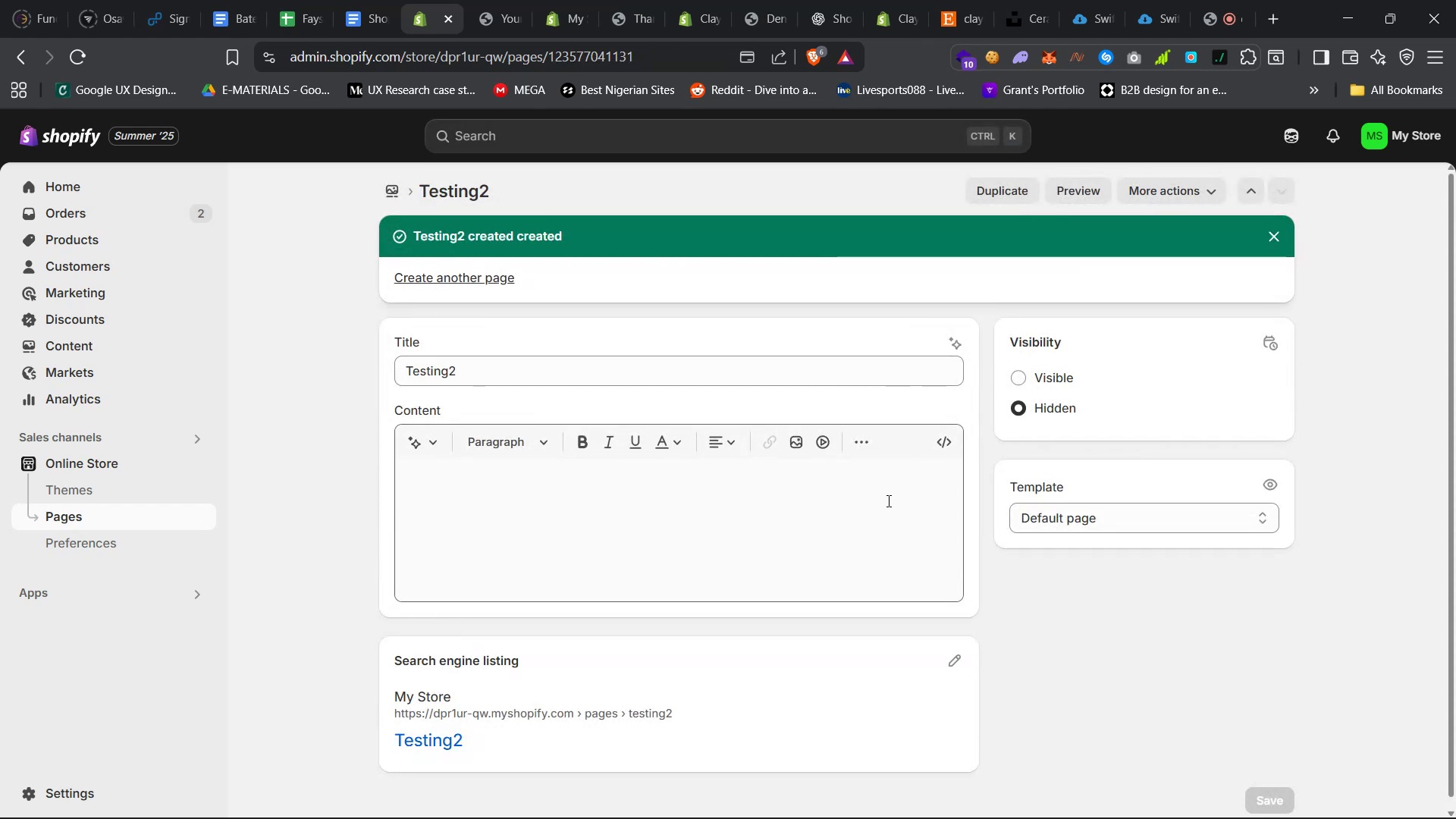 
wait(10.39)
 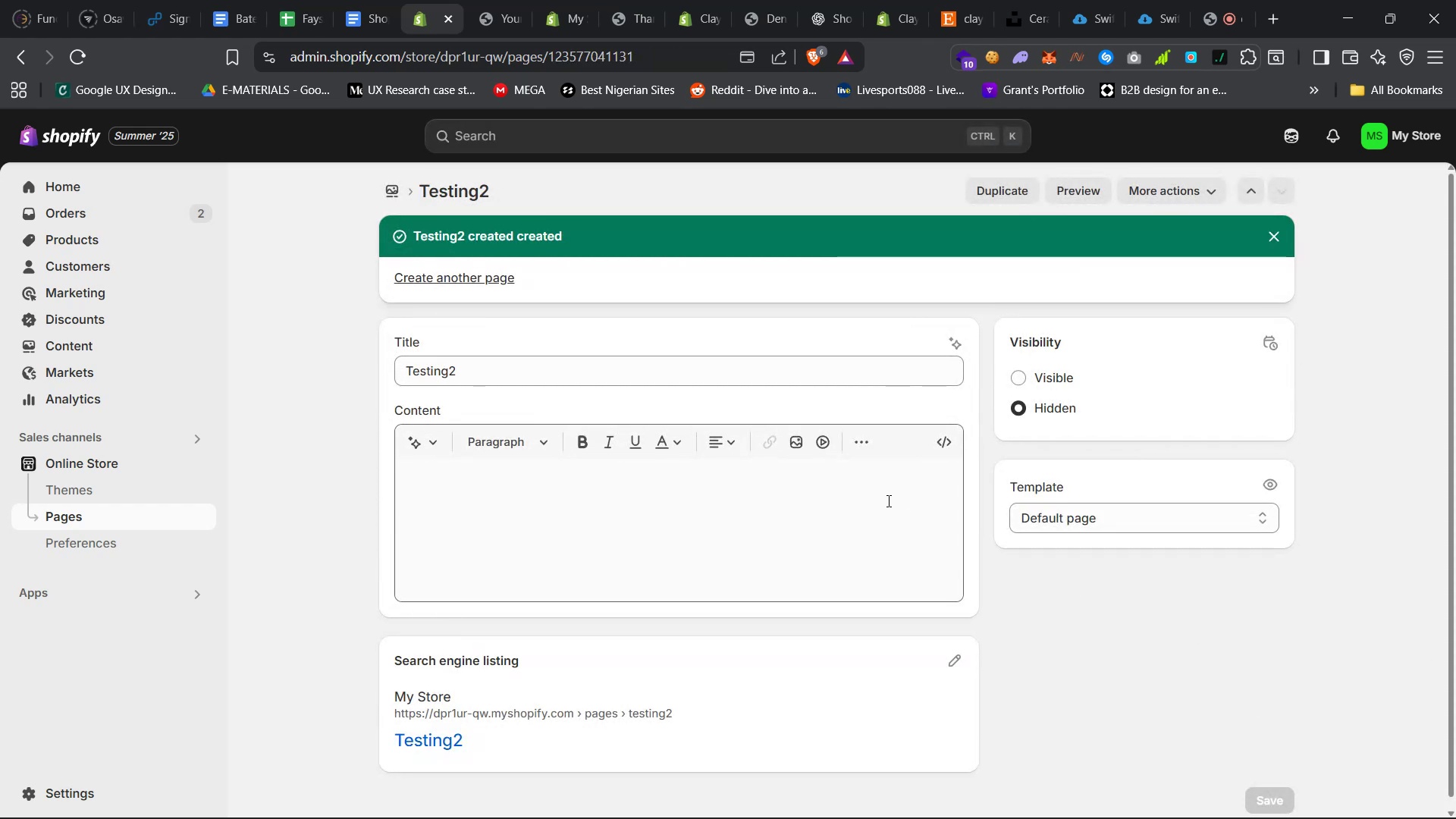 
left_click([70, 337])
 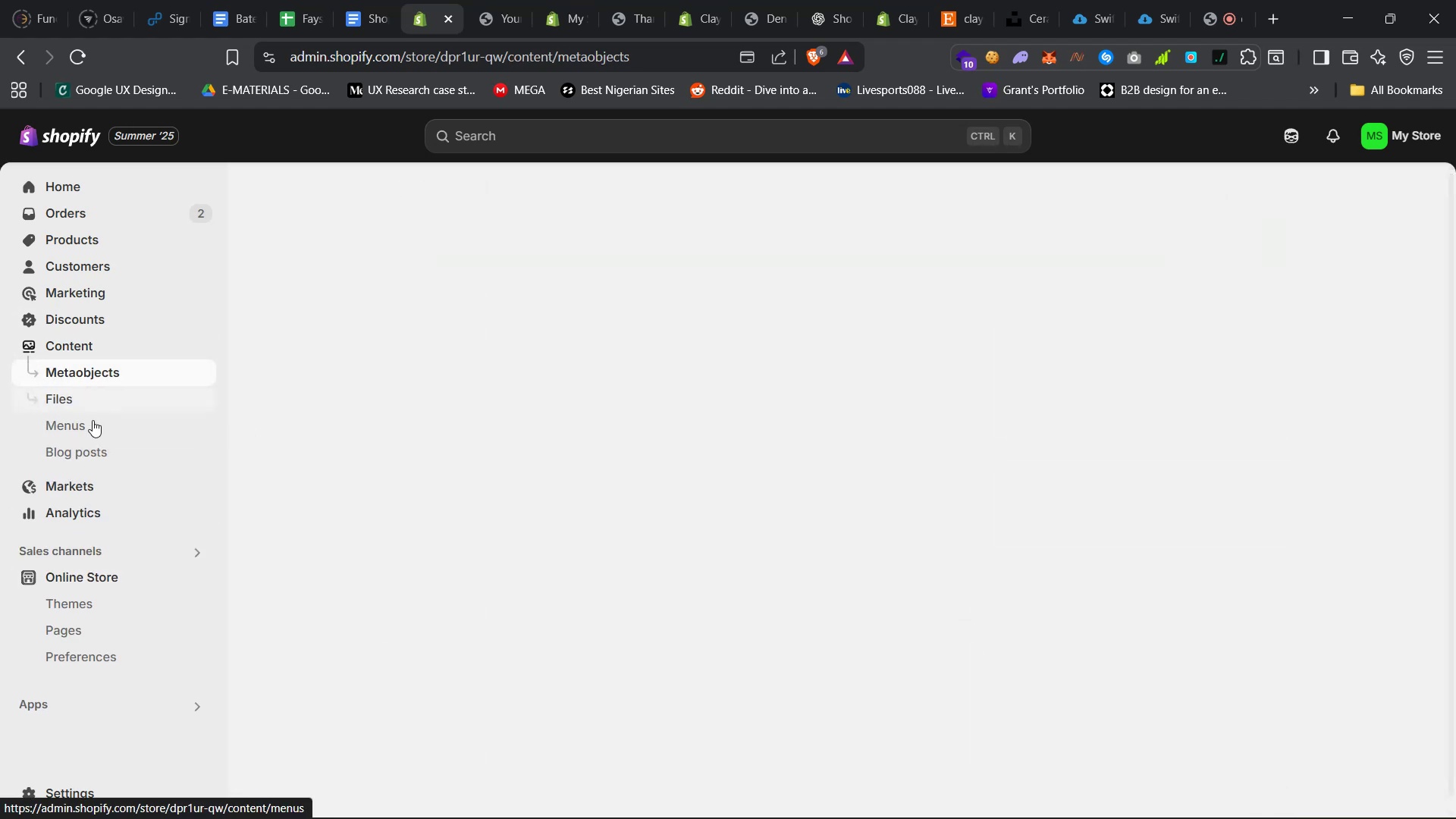 
left_click([93, 427])
 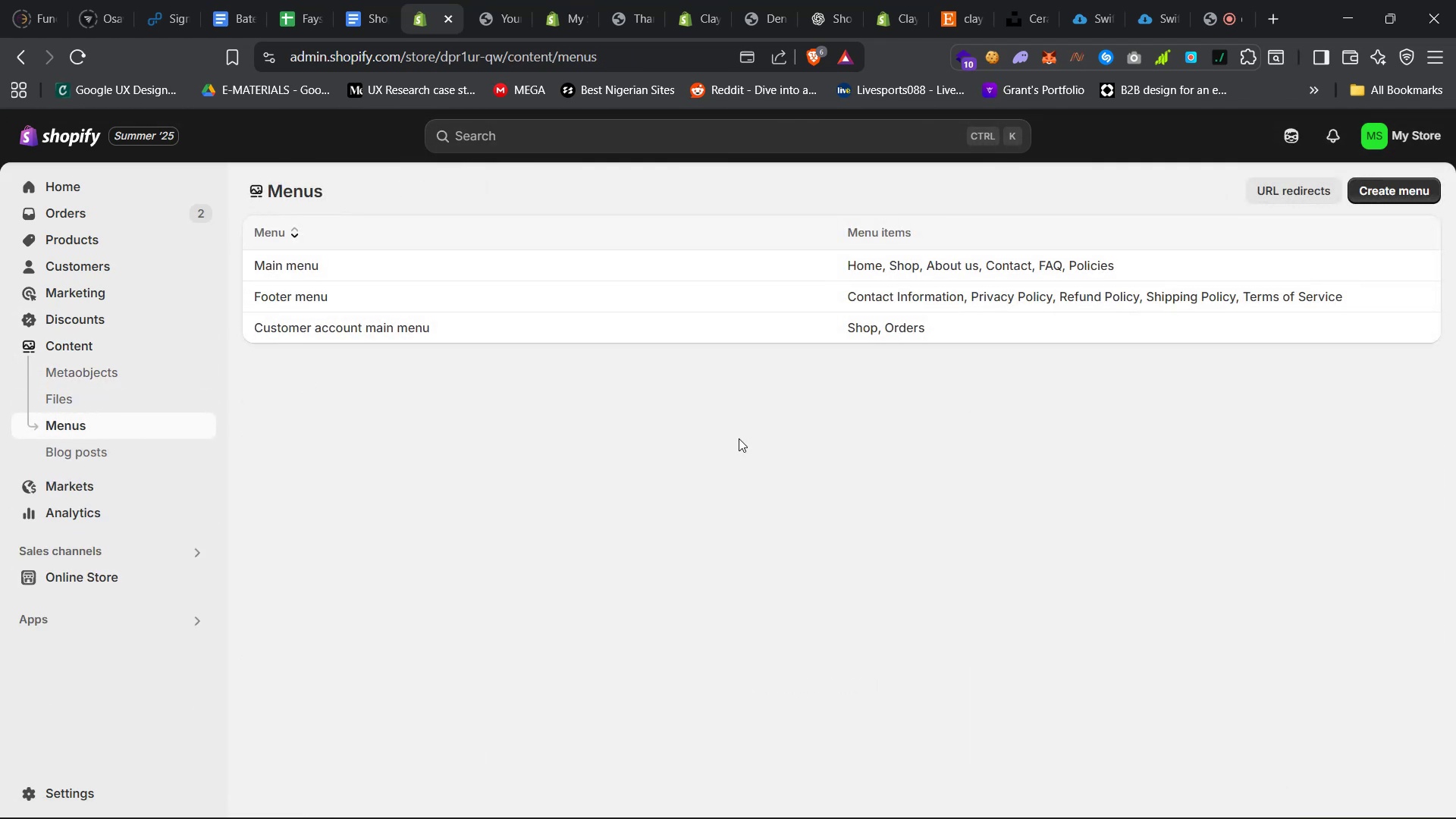 
left_click([1398, 194])
 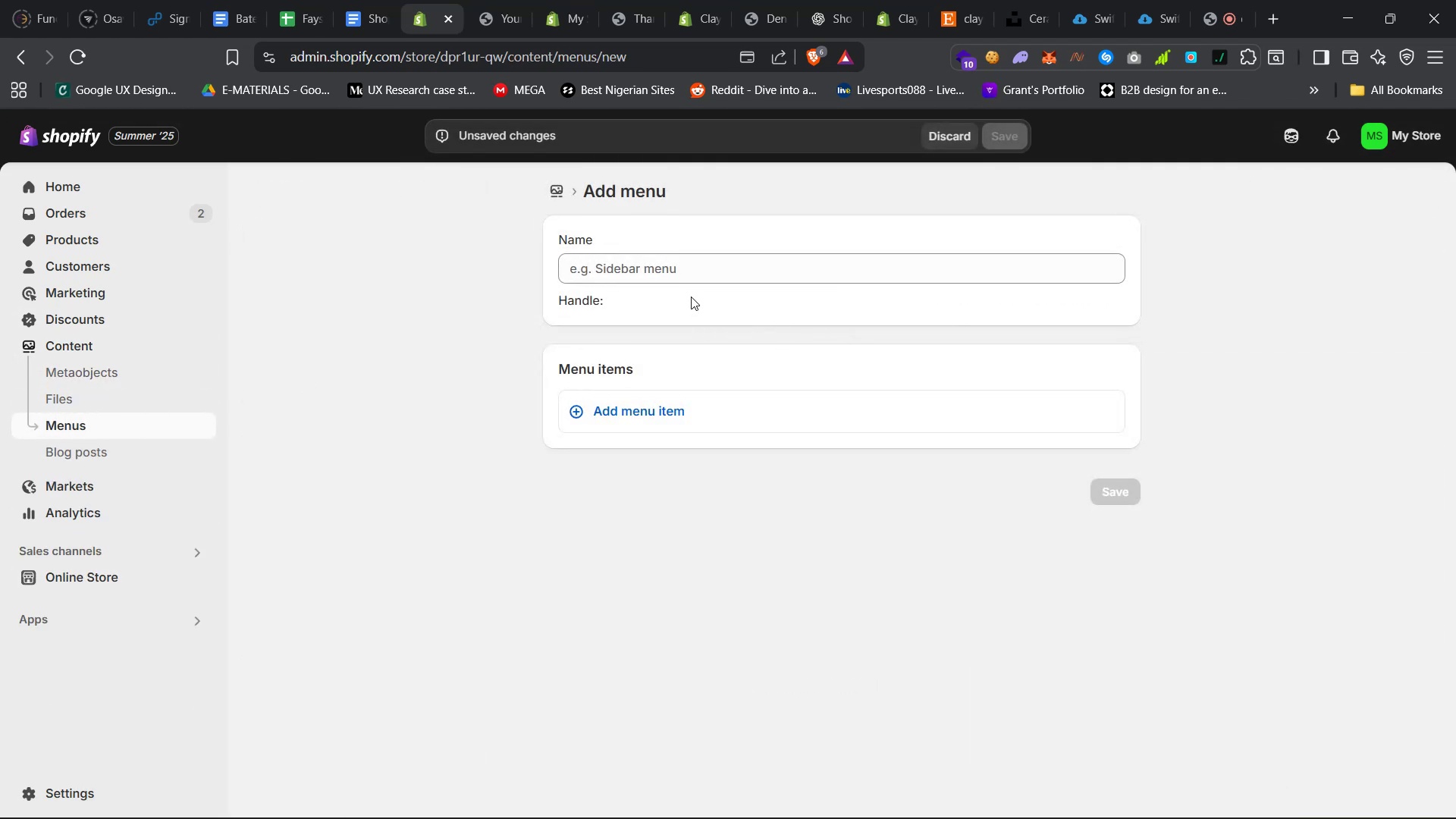 
left_click([698, 268])
 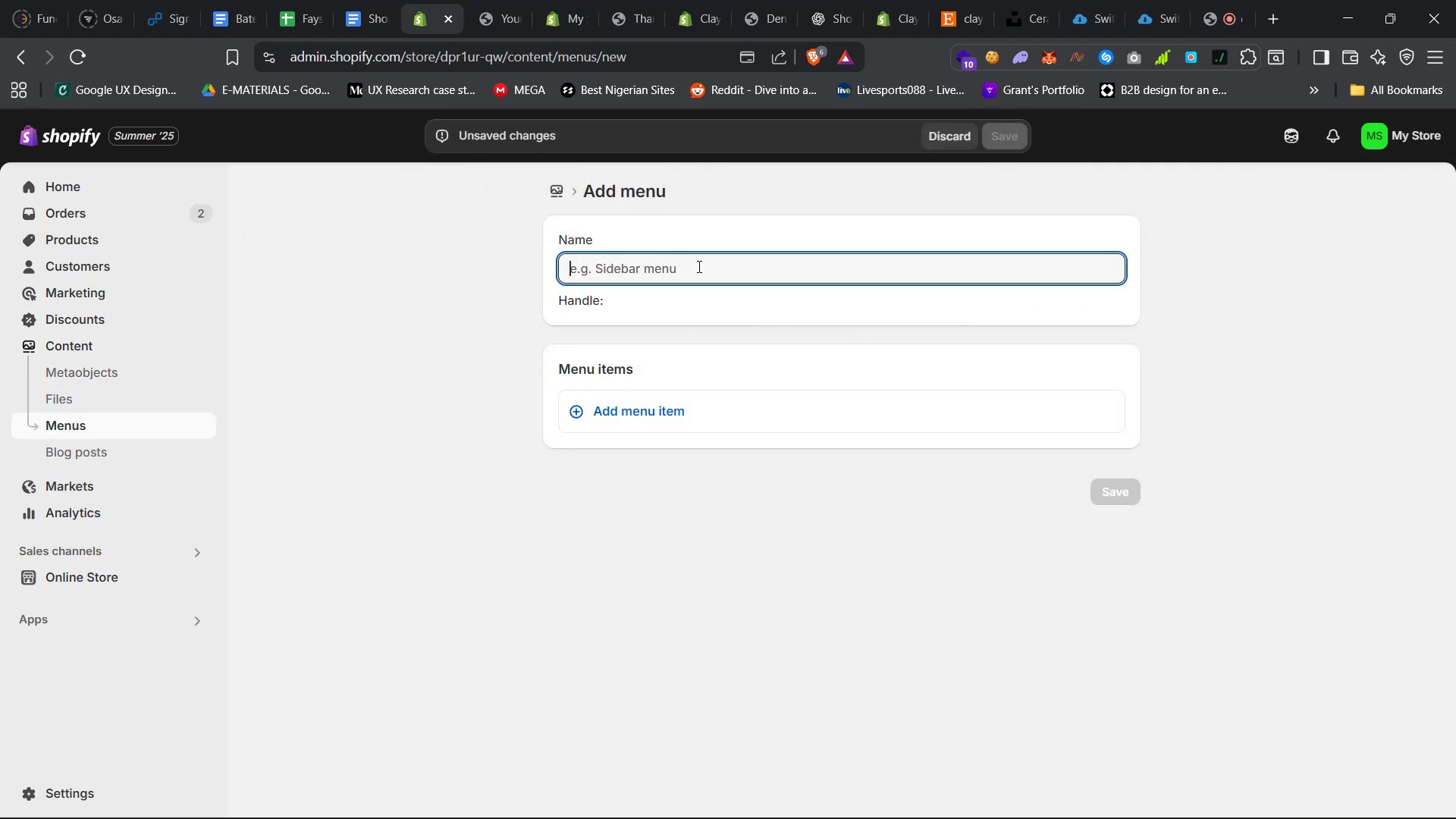 
type(Testog)
key(Backspace)
key(Backspace)
type(ing)
 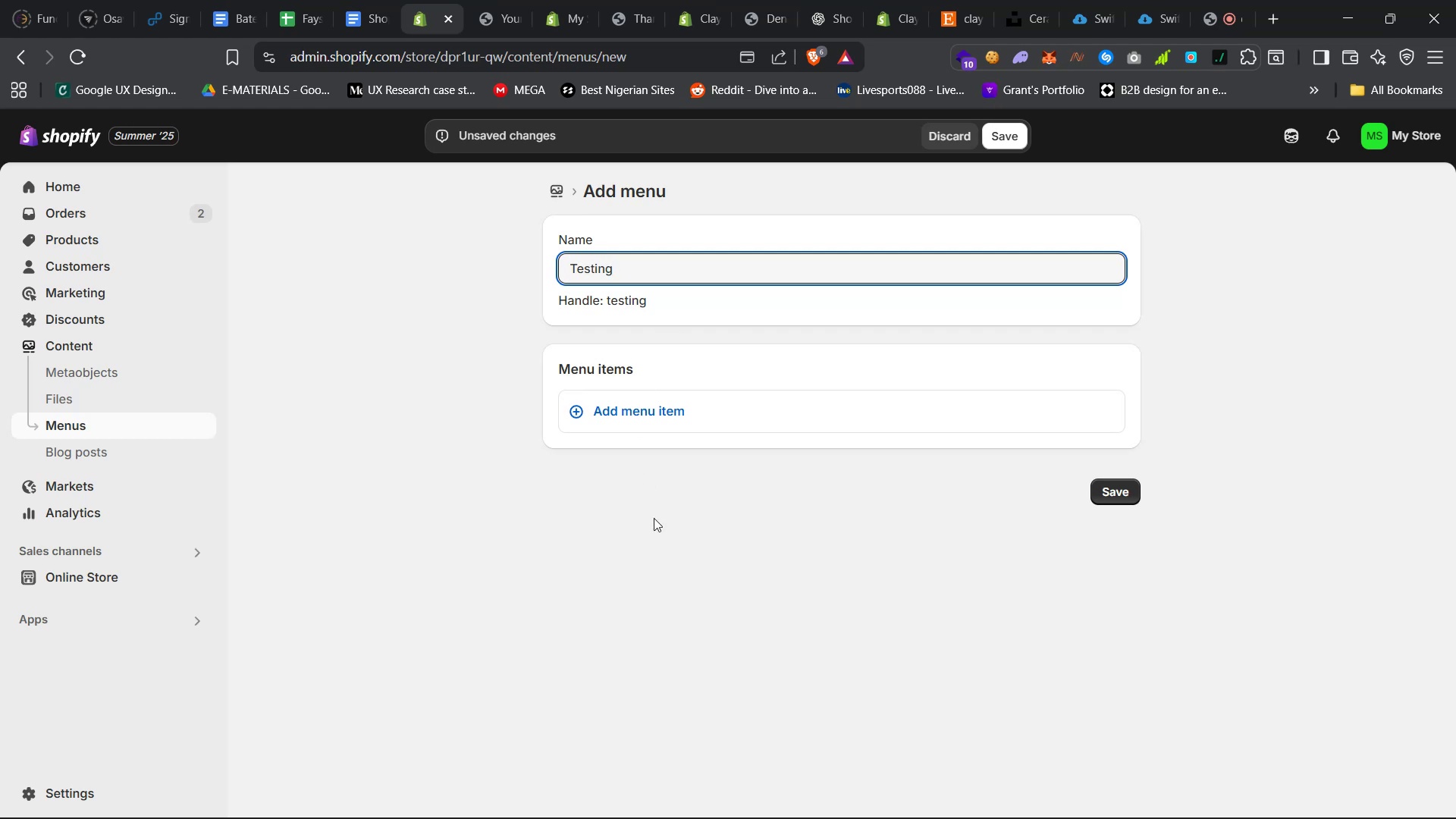 
left_click([802, 404])
 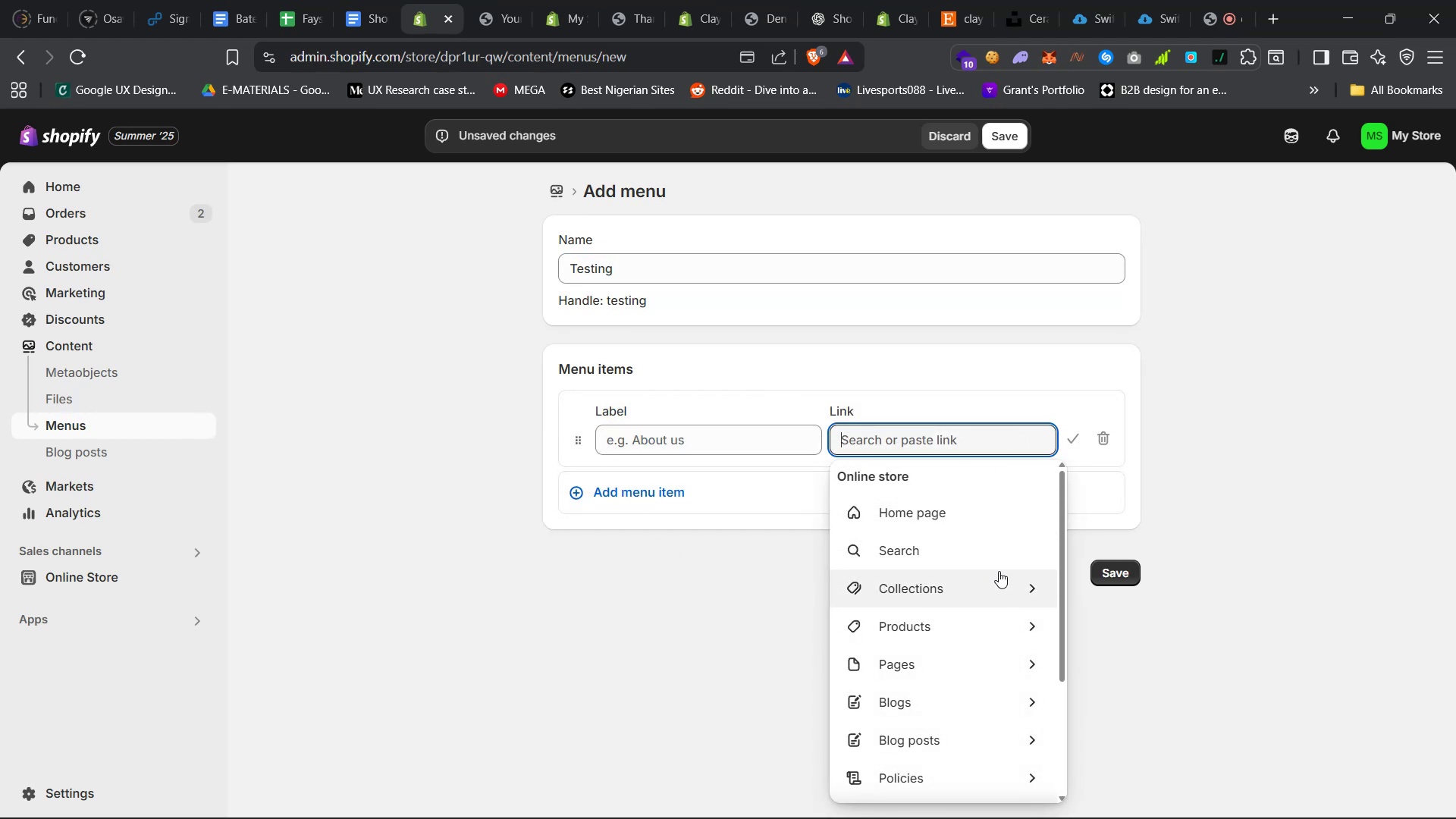 
left_click([986, 665])
 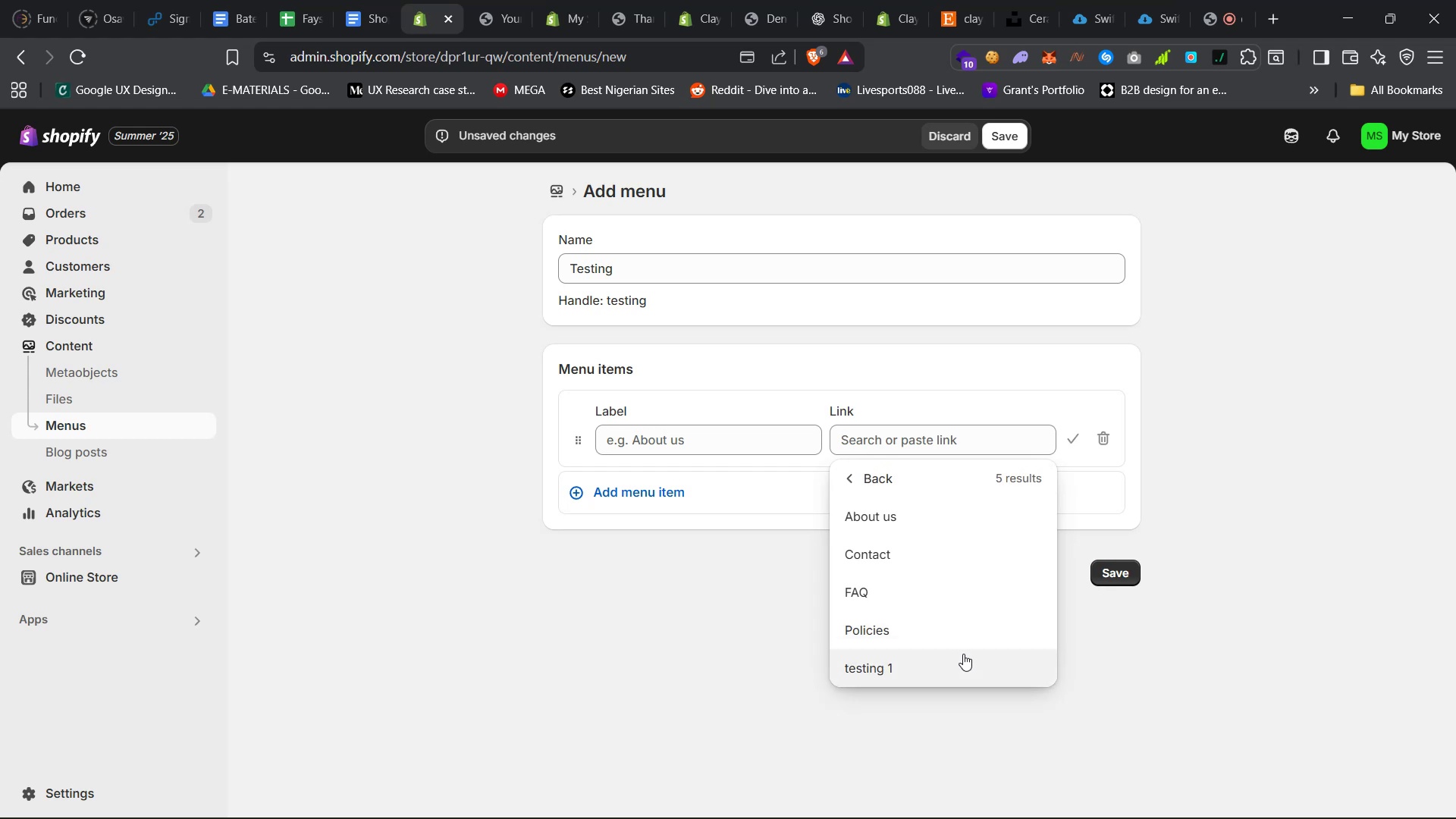 
left_click([962, 667])
 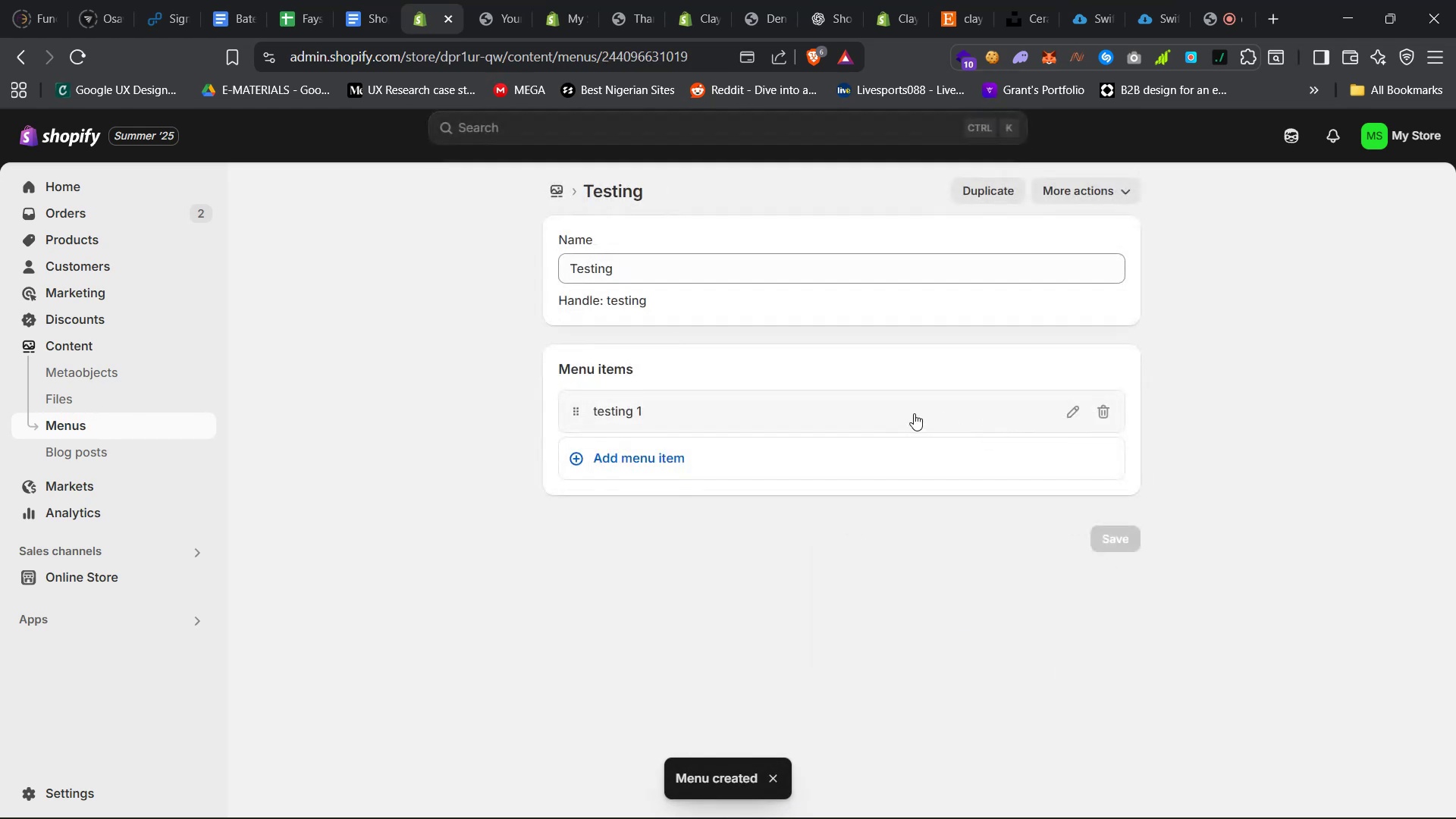 
left_click([755, 461])
 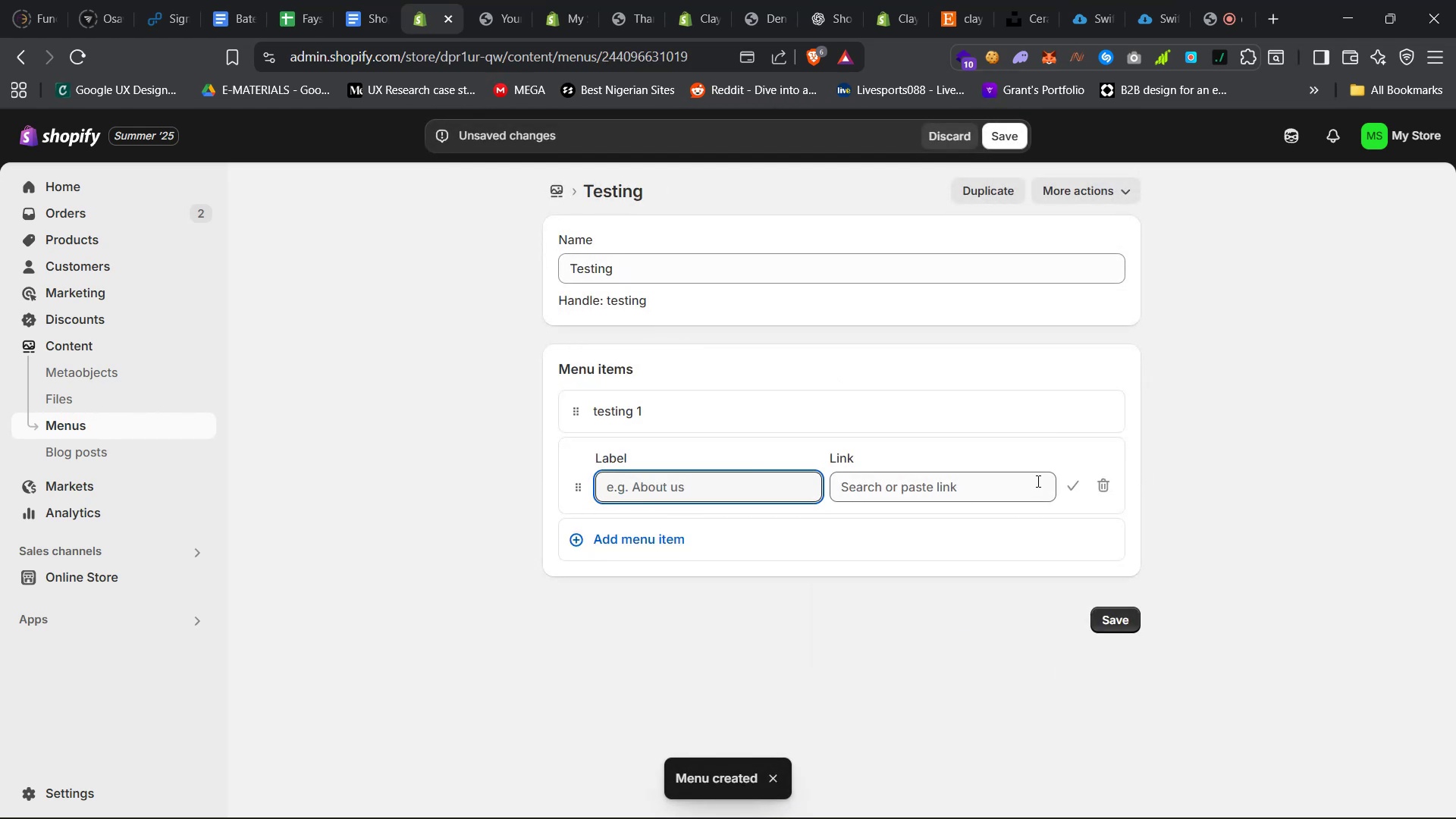 
left_click([998, 489])
 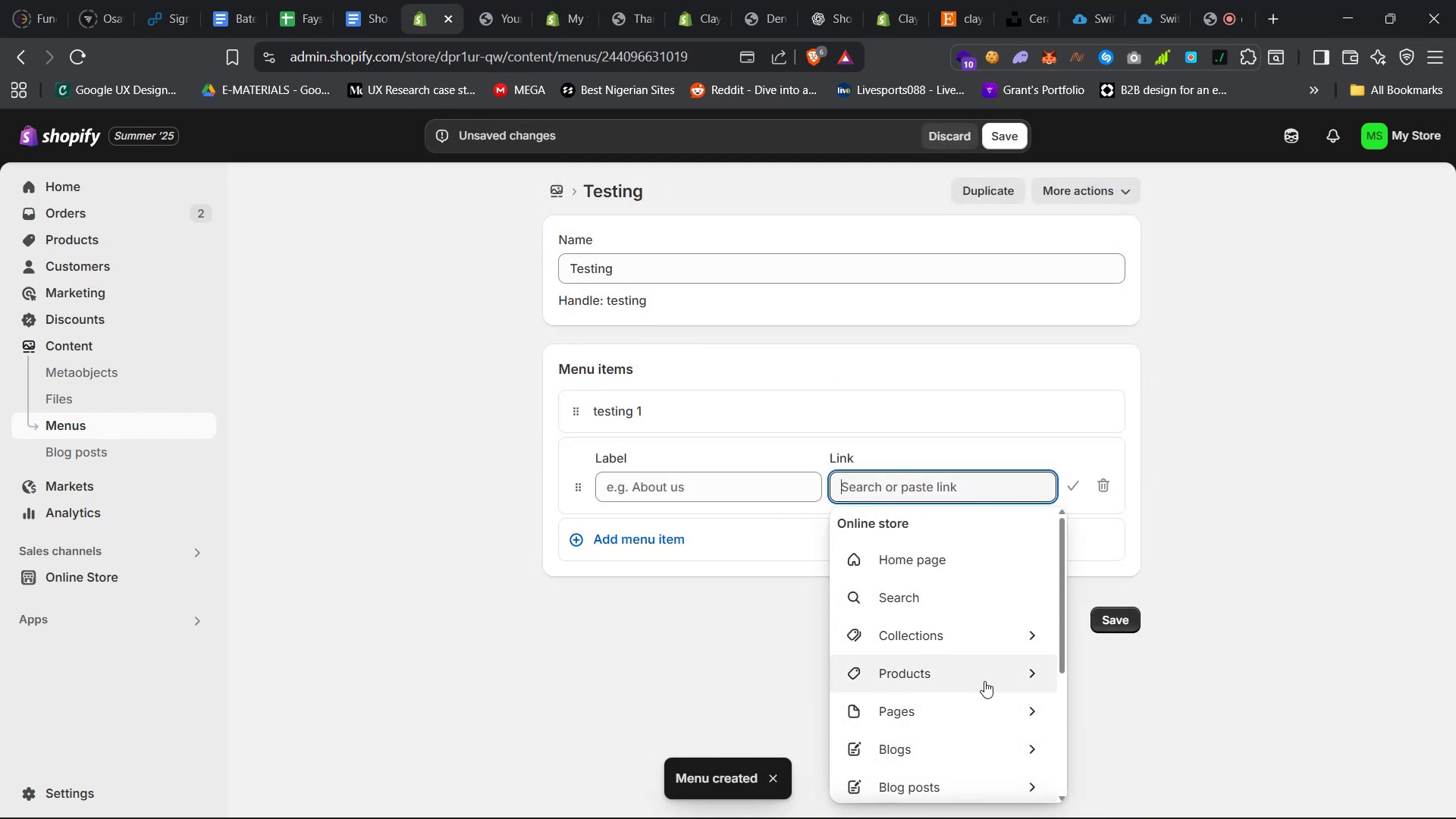 
left_click([981, 704])
 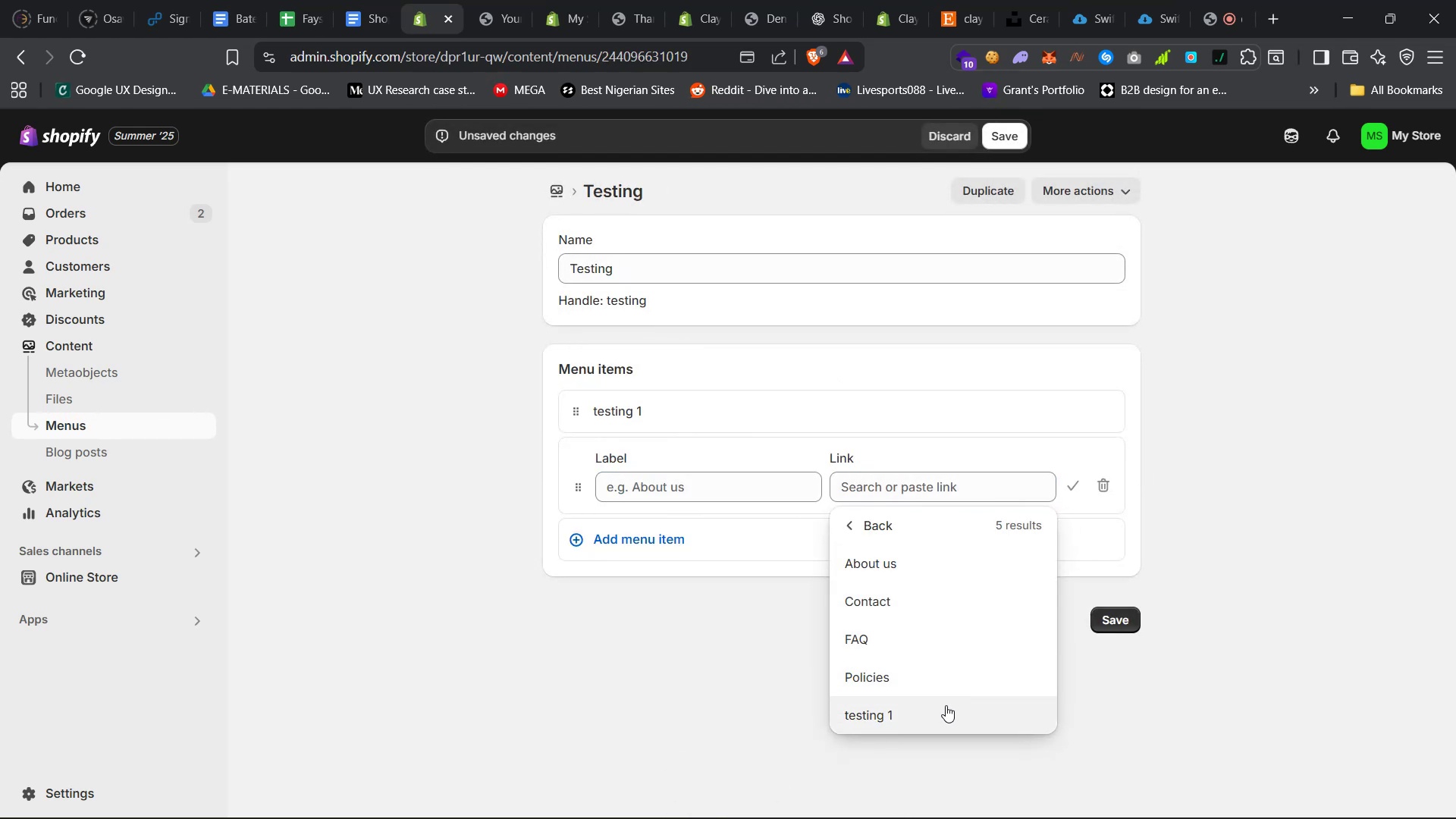 
left_click([763, 650])
 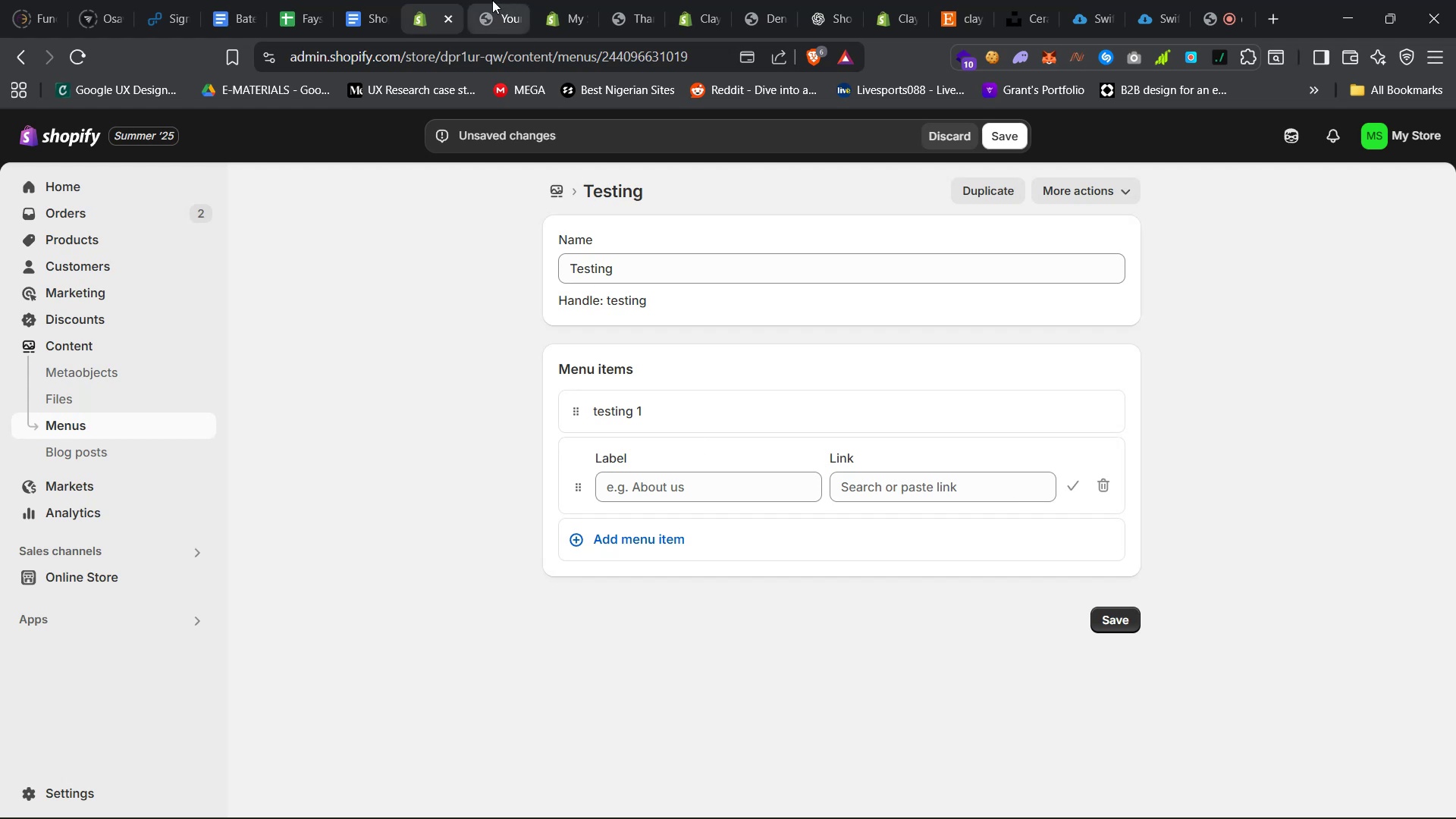 
left_click([485, 0])
 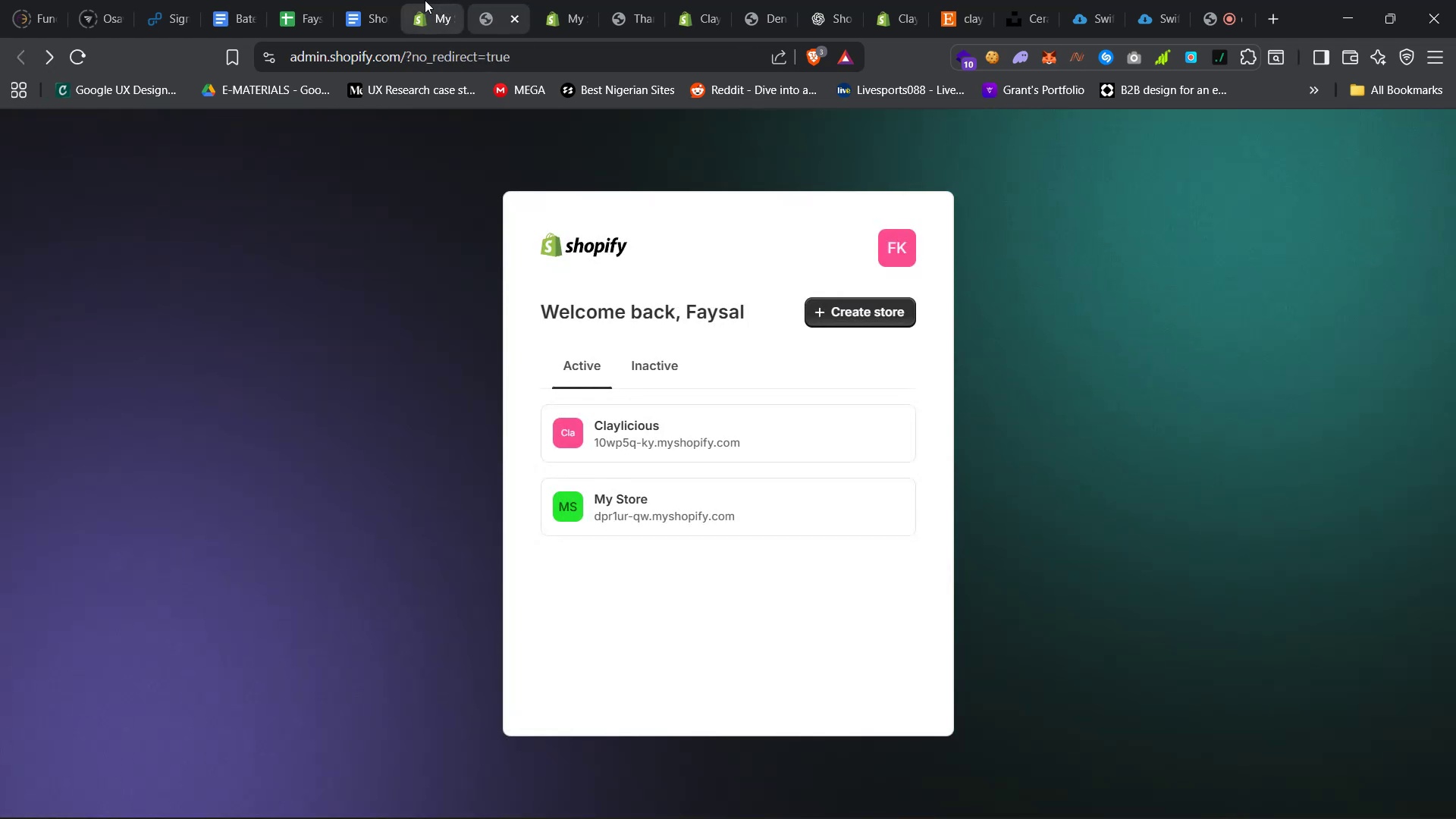 
left_click([428, 0])
 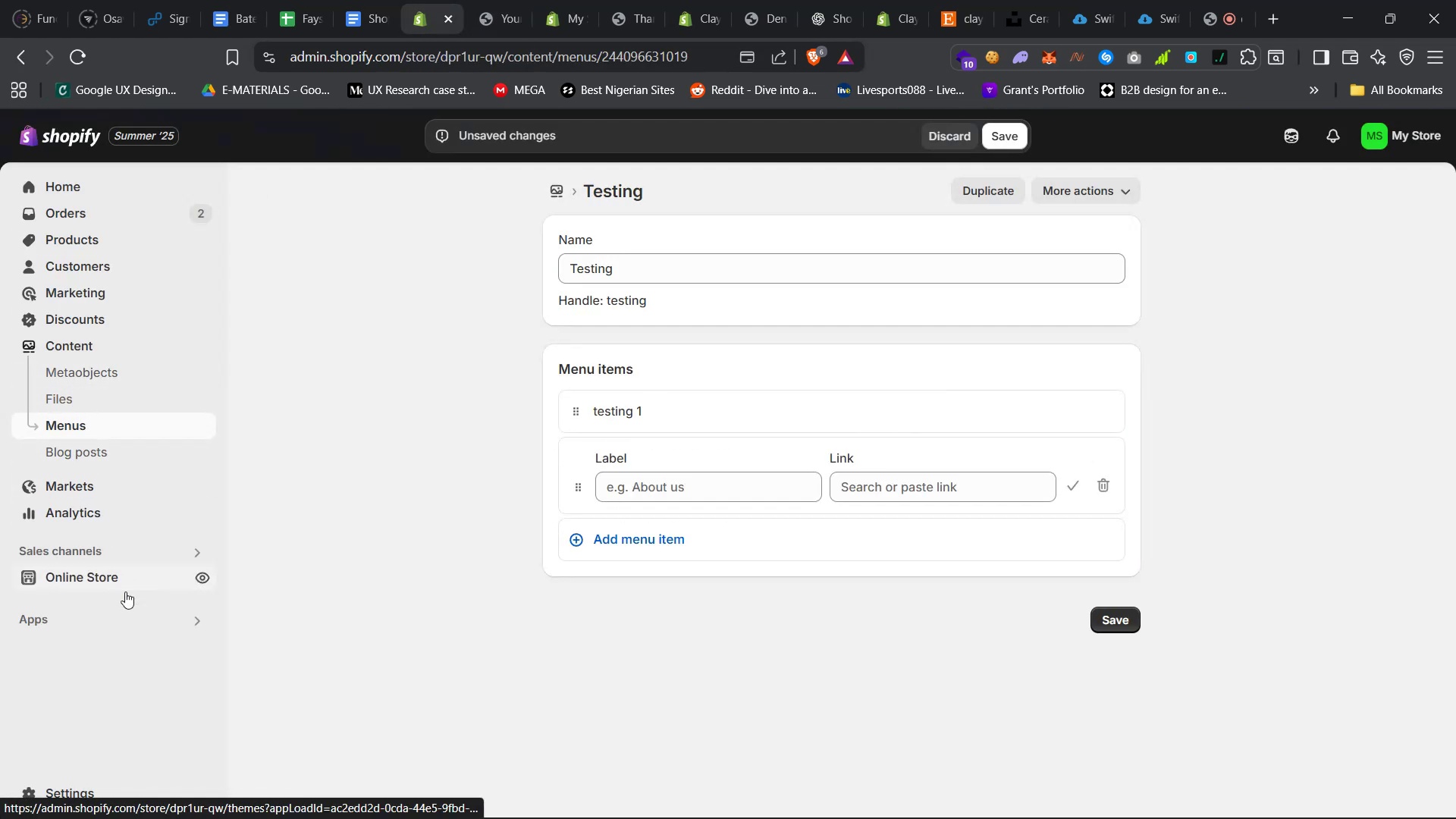 
right_click([96, 579])
 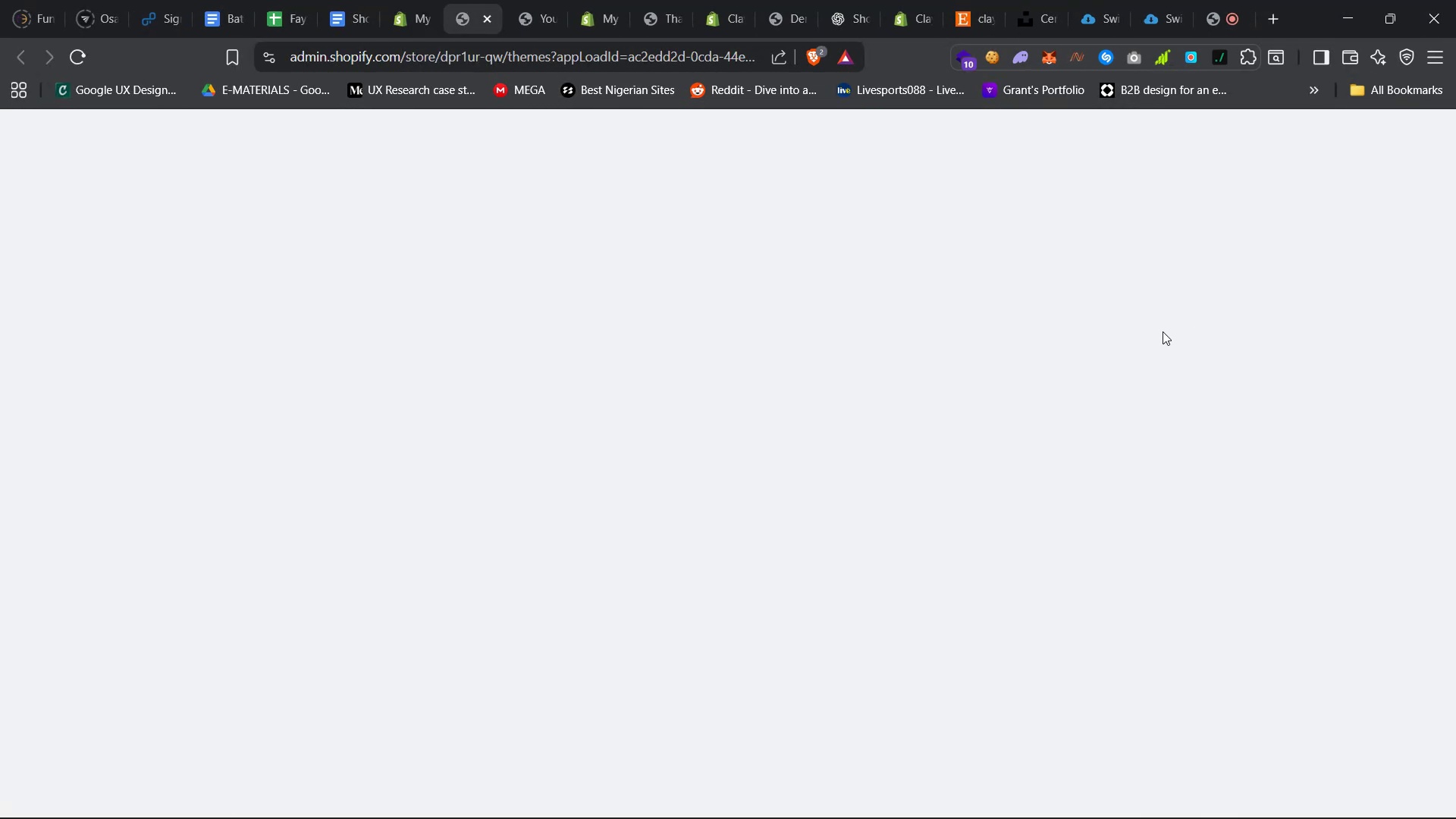 
wait(5.77)
 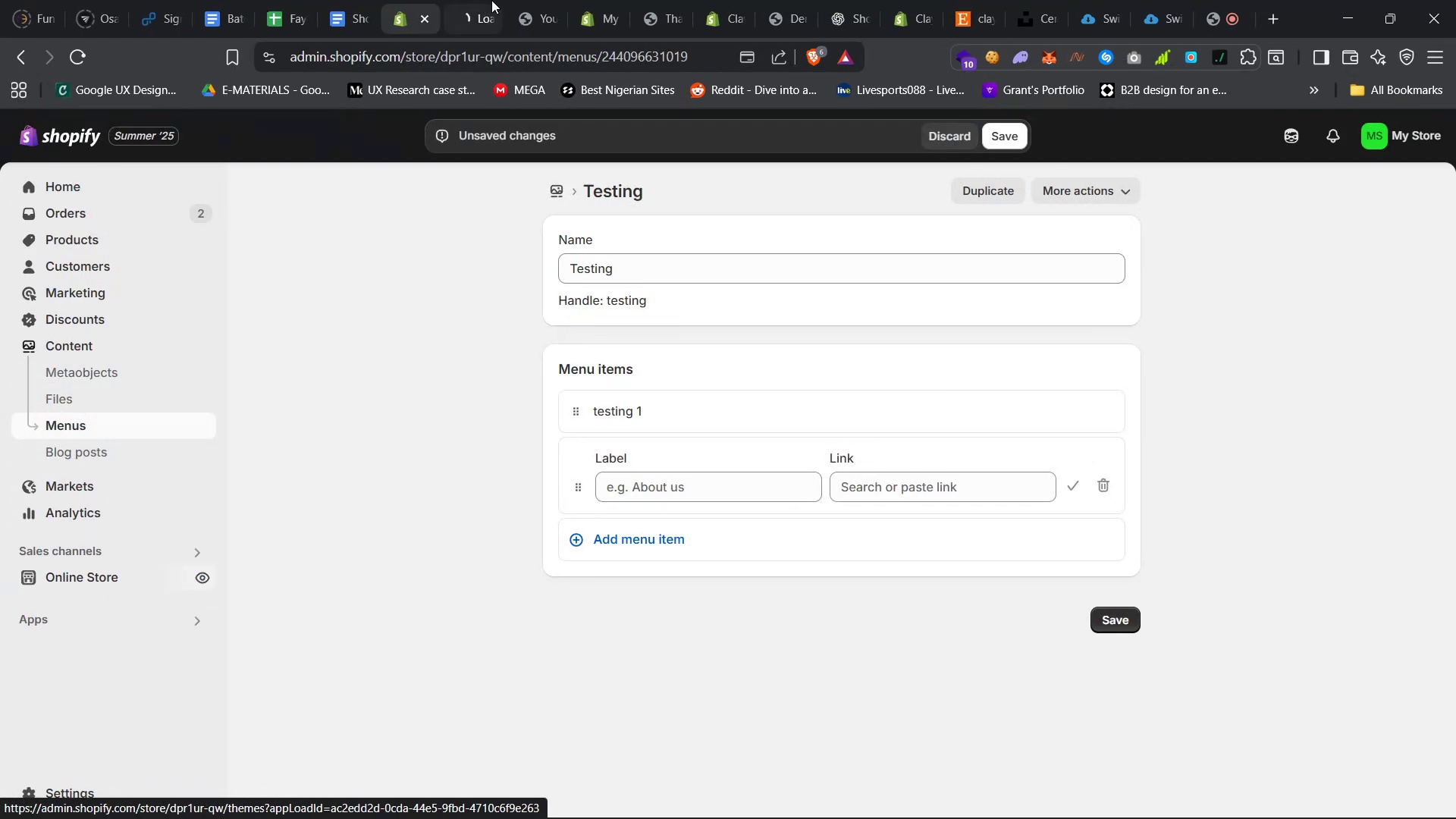 
mouse_move([1302, 785])
 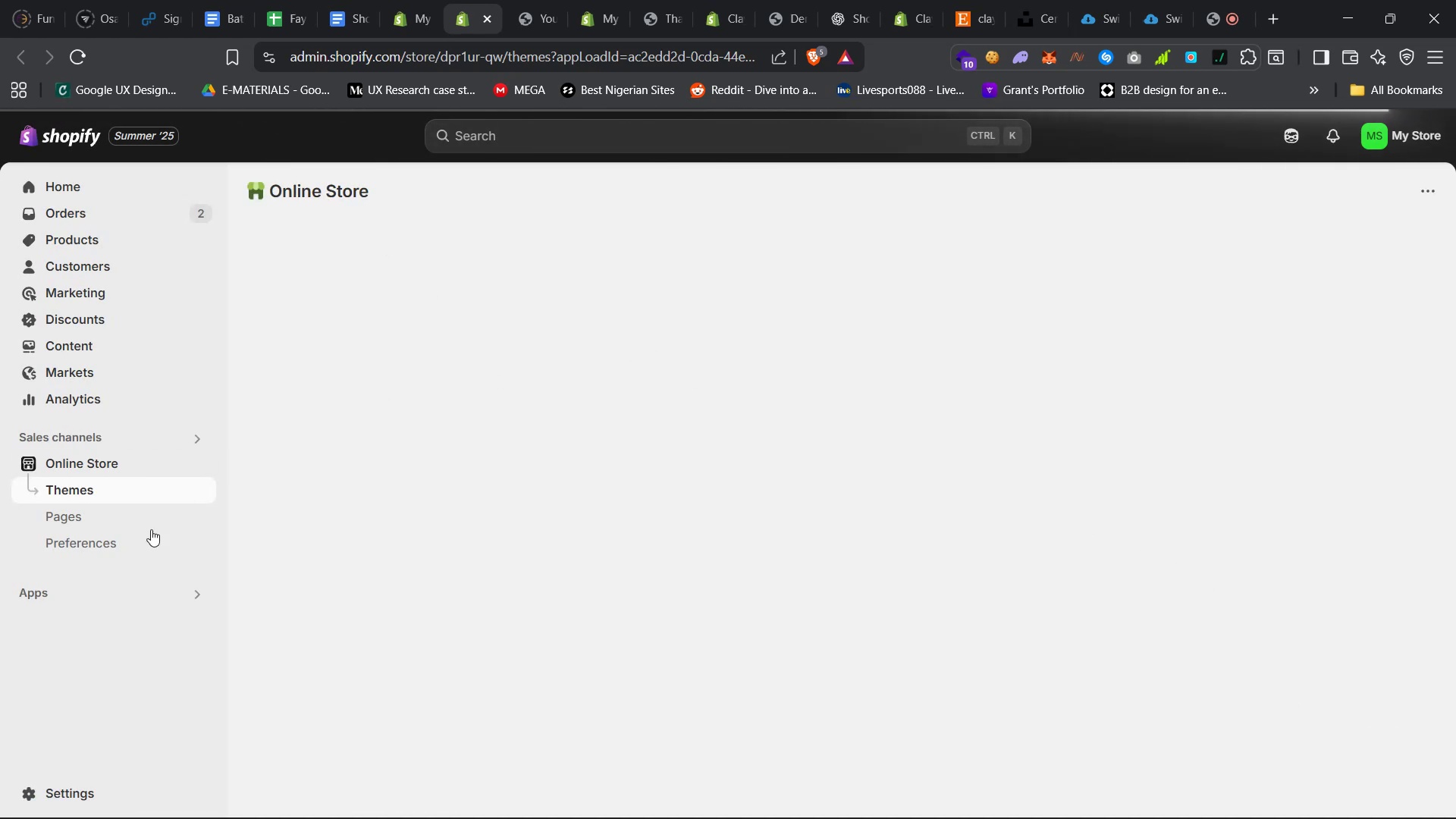 
left_click([121, 520])
 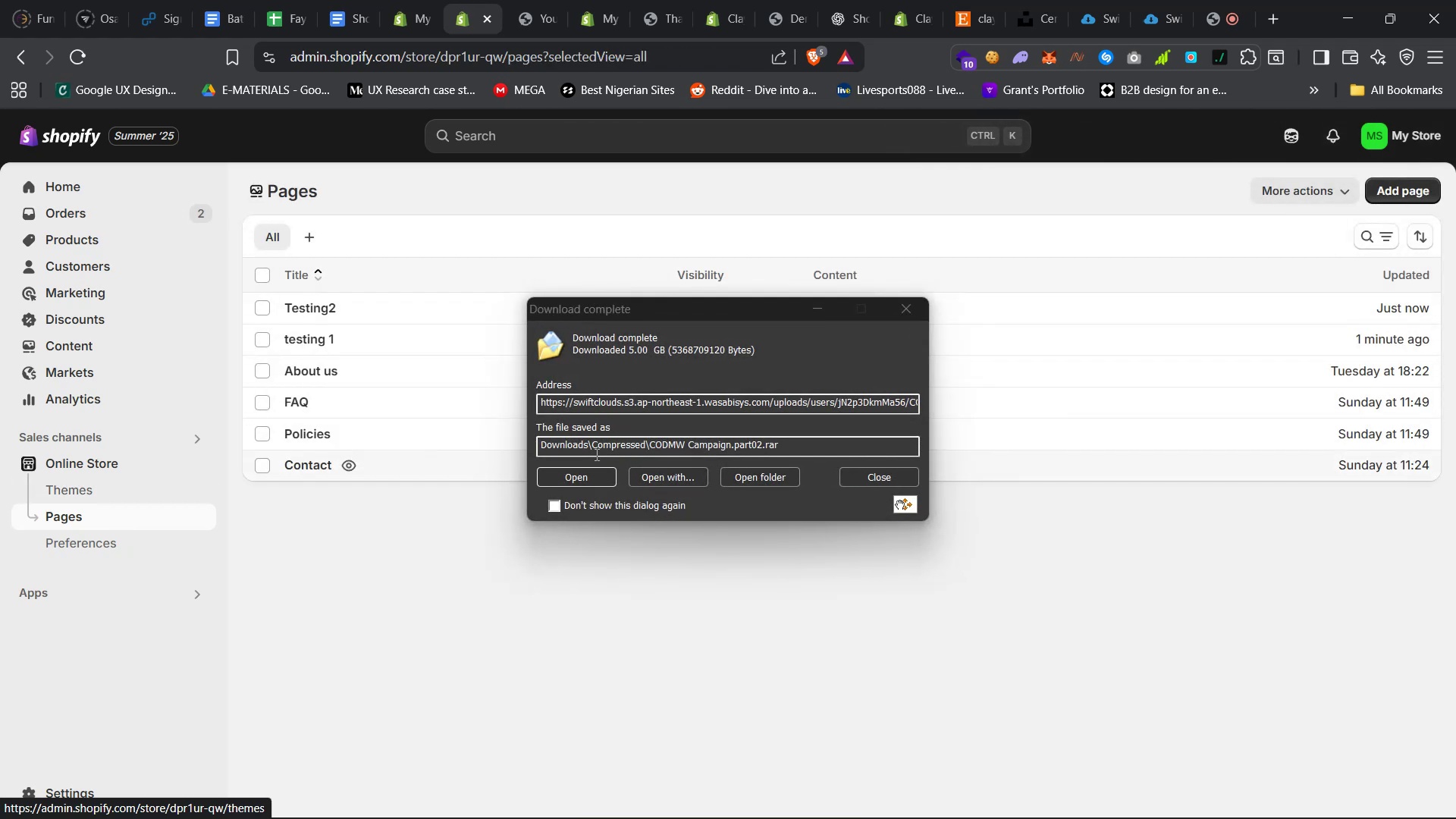 
left_click([847, 469])
 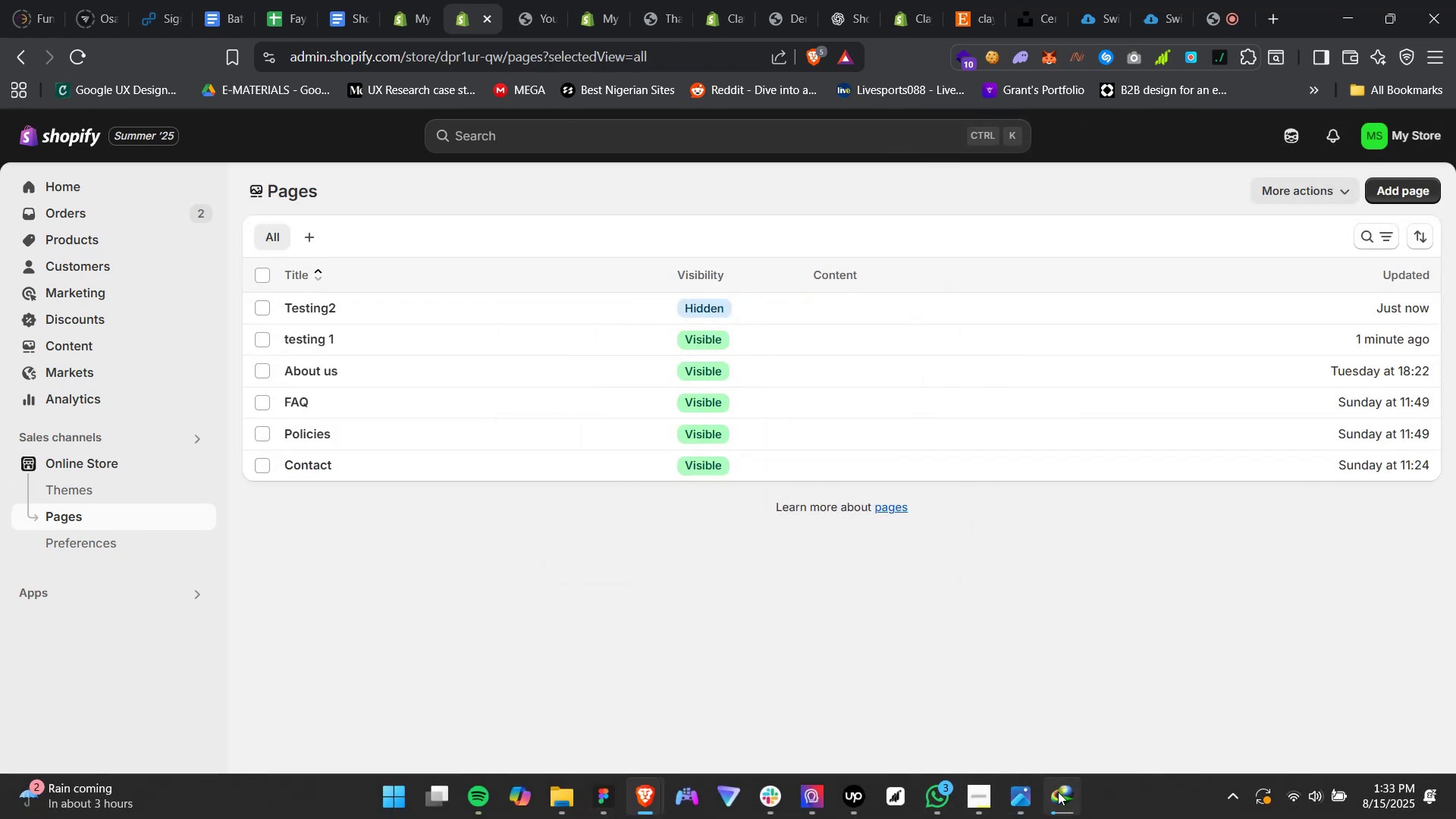 
mouse_move([1084, 626])
 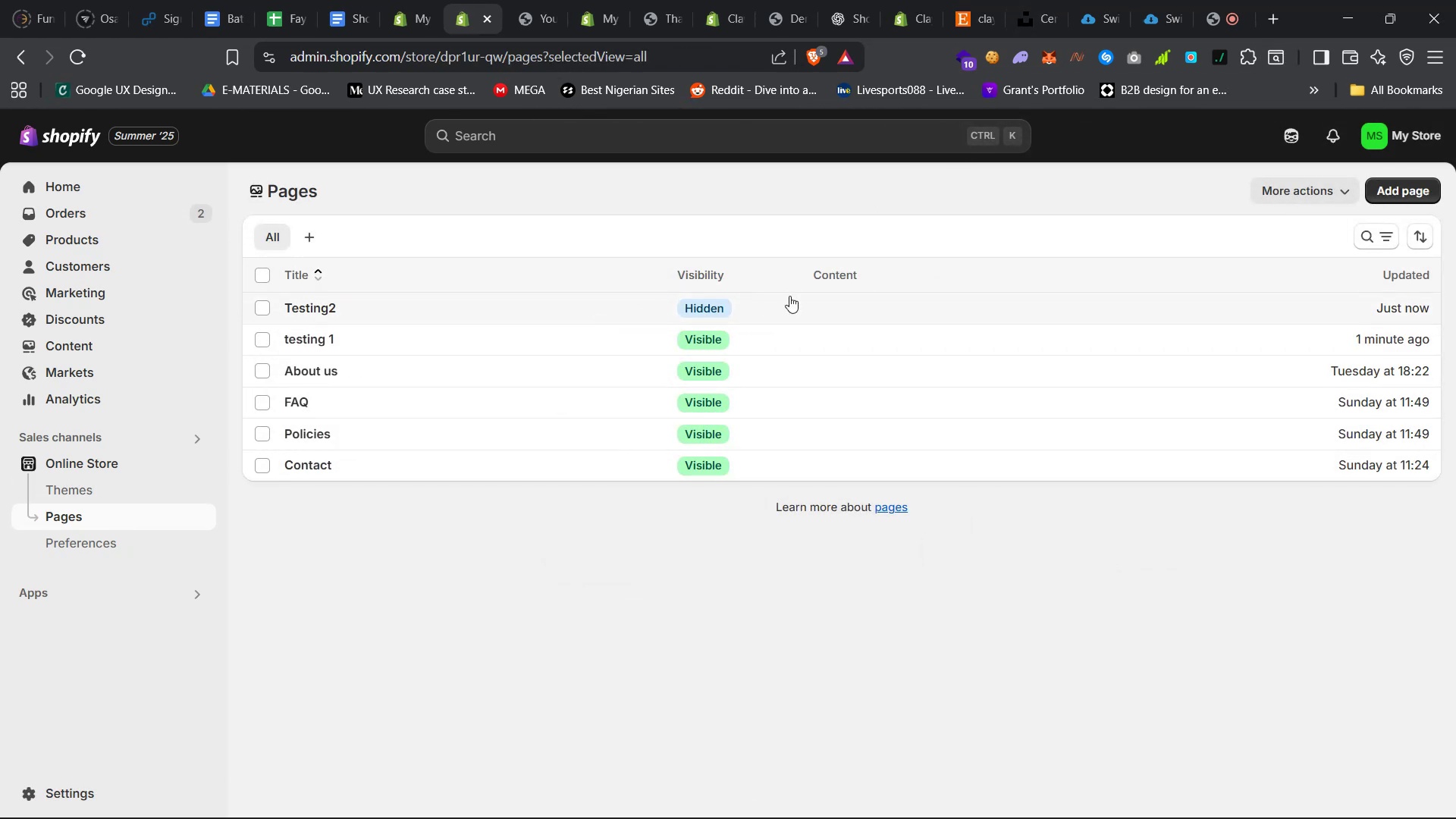 
left_click([1116, 293])
 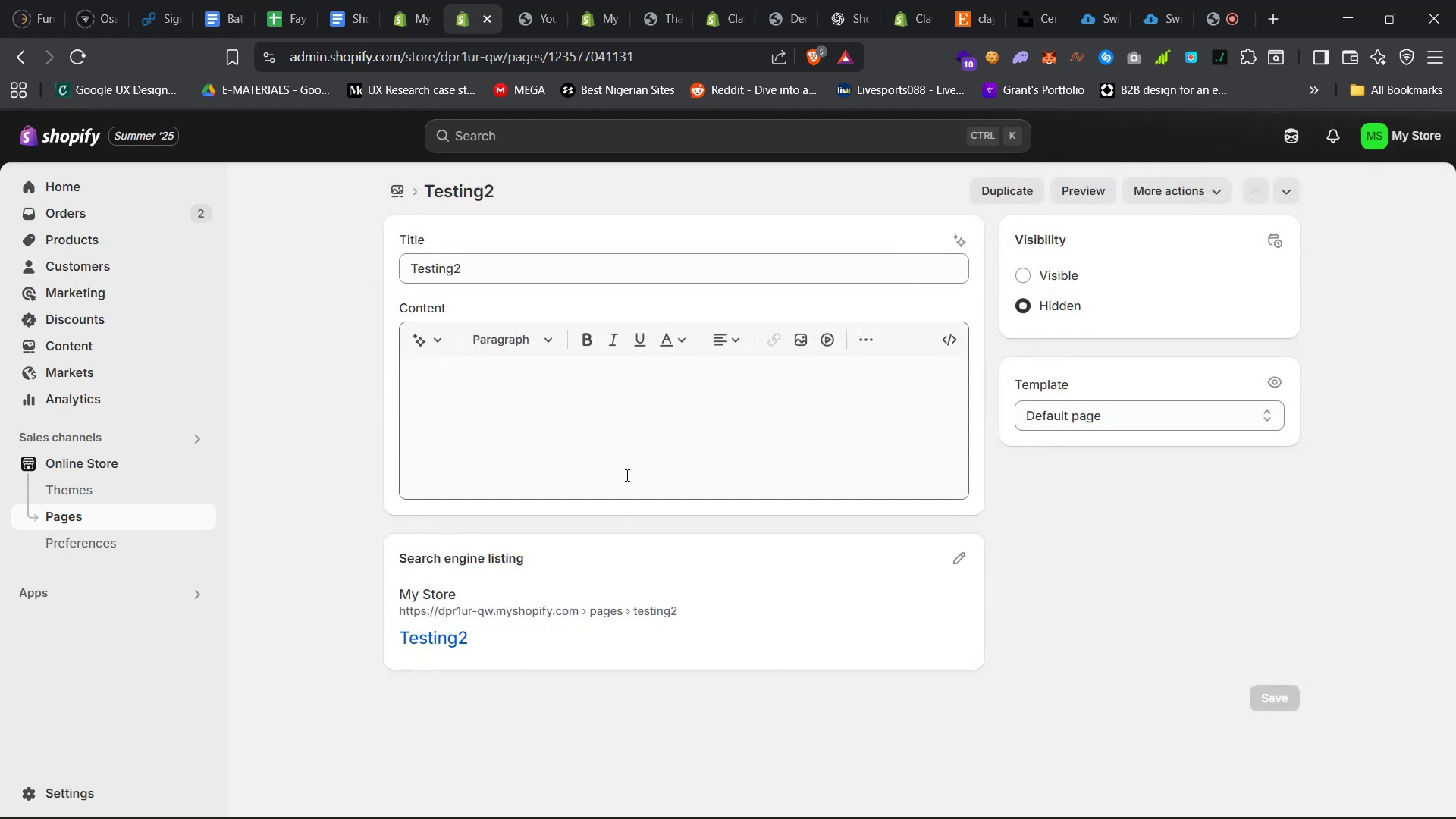 
left_click([805, 268])
 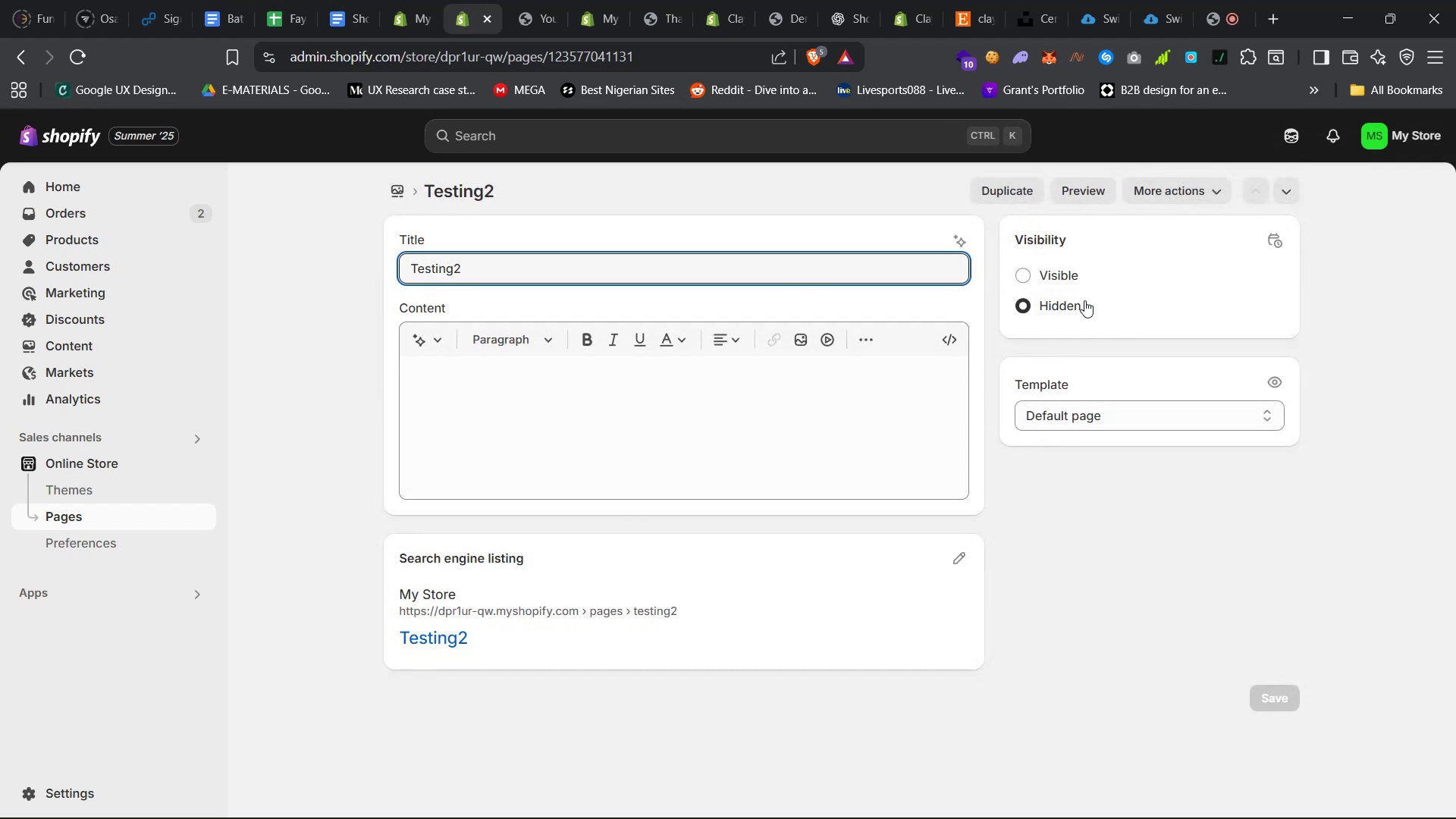 
left_click([1093, 280])
 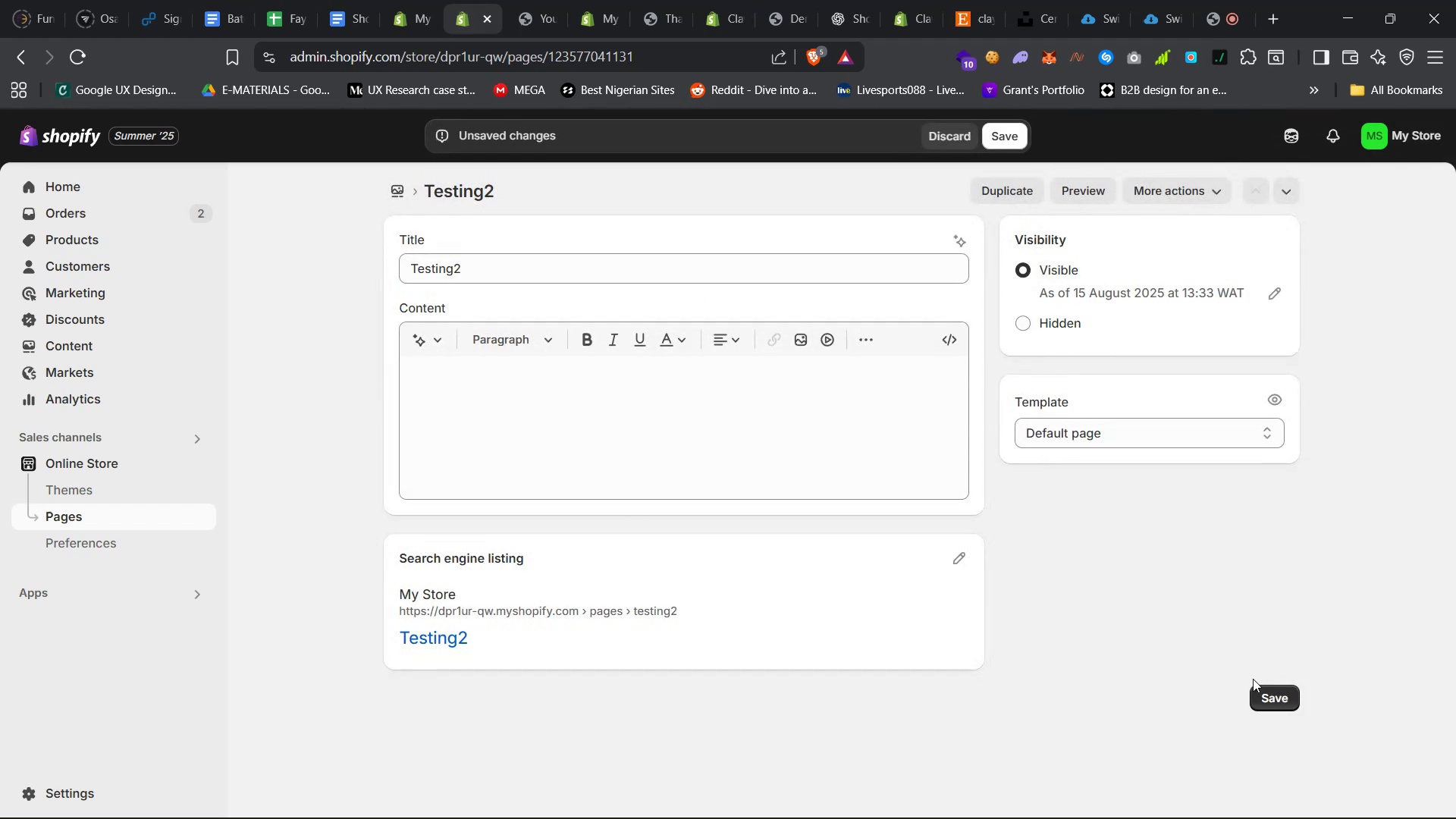 
left_click([1269, 697])
 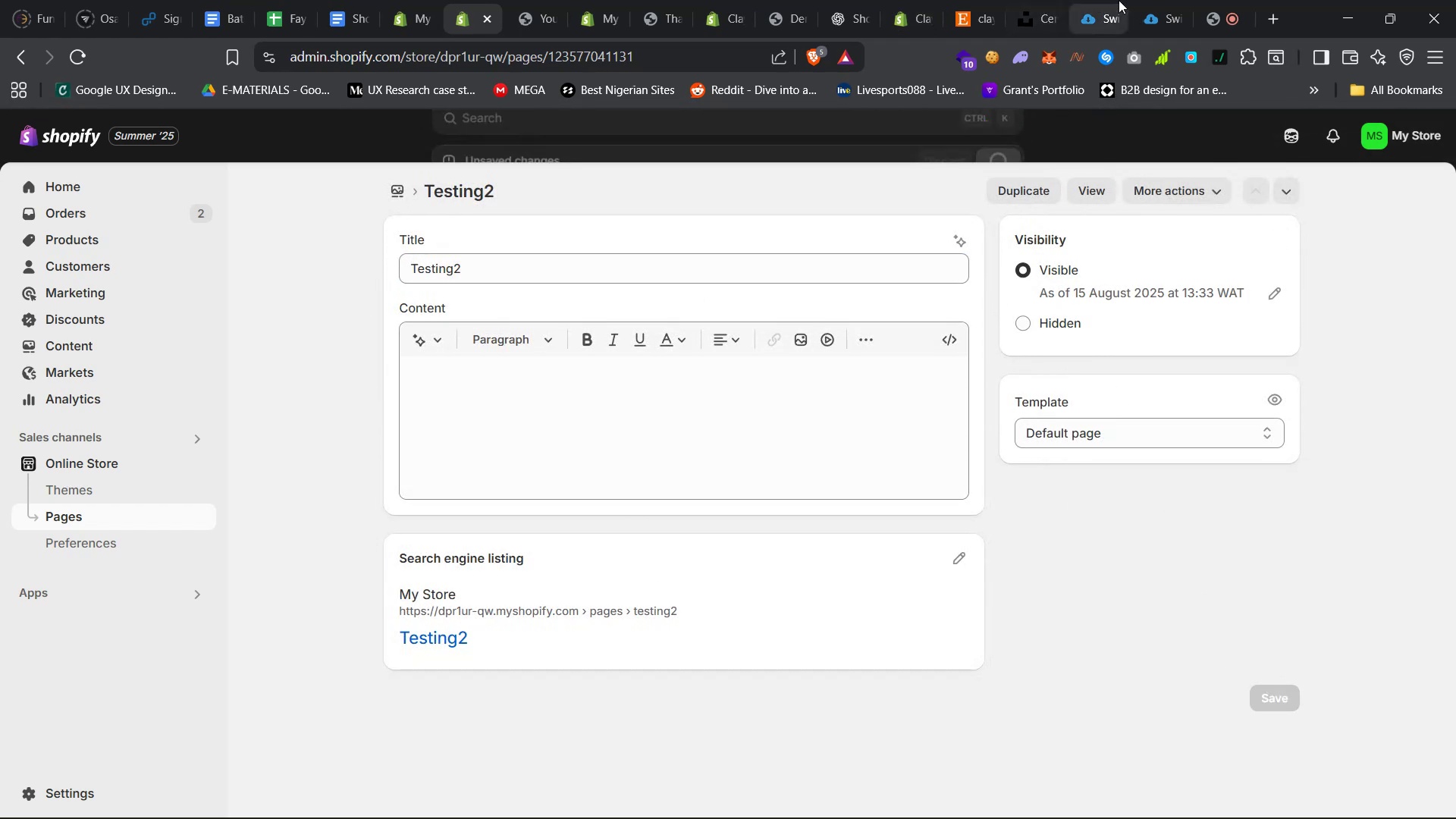 
left_click([1144, 0])
 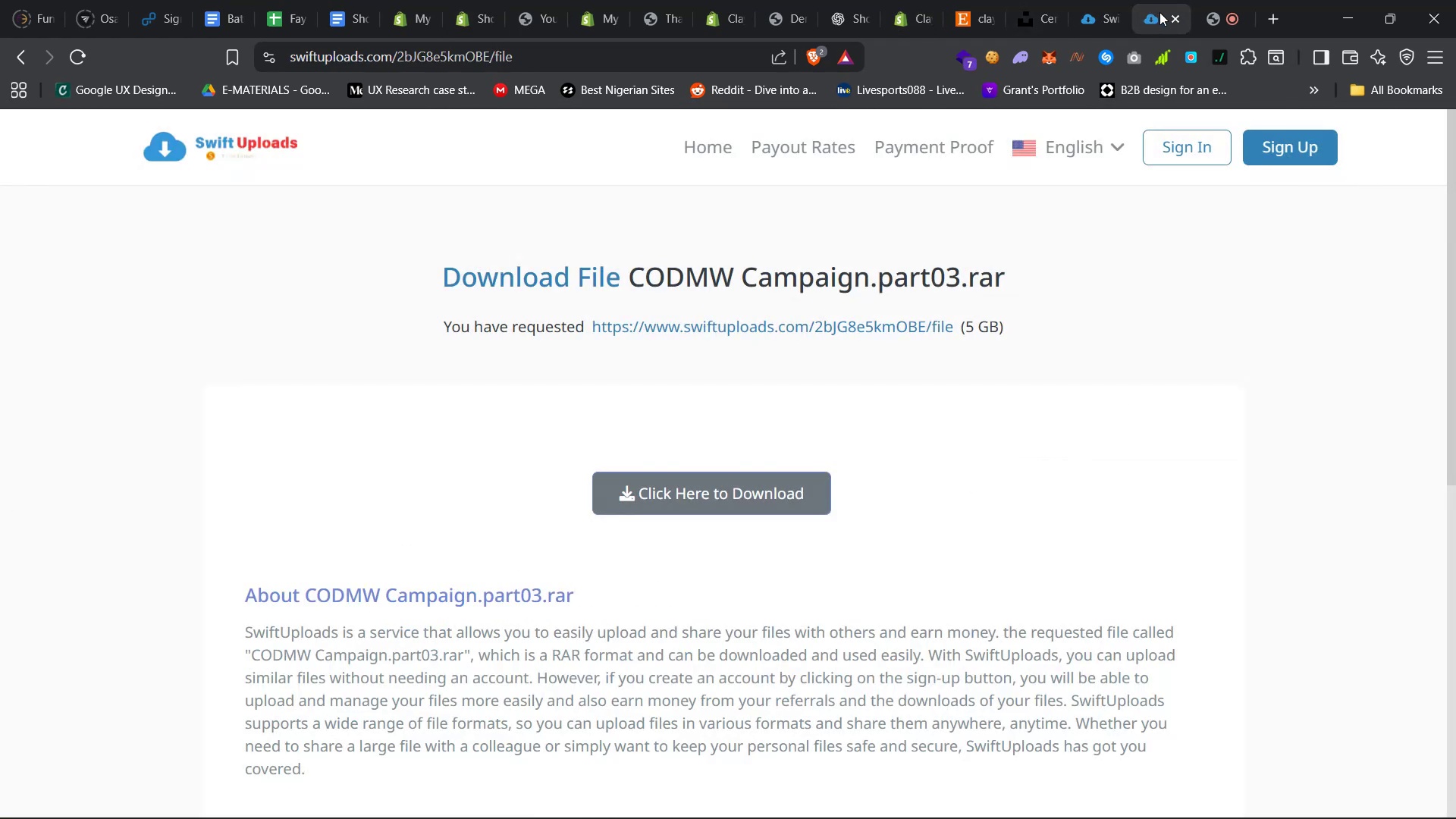 
left_click([1175, 15])
 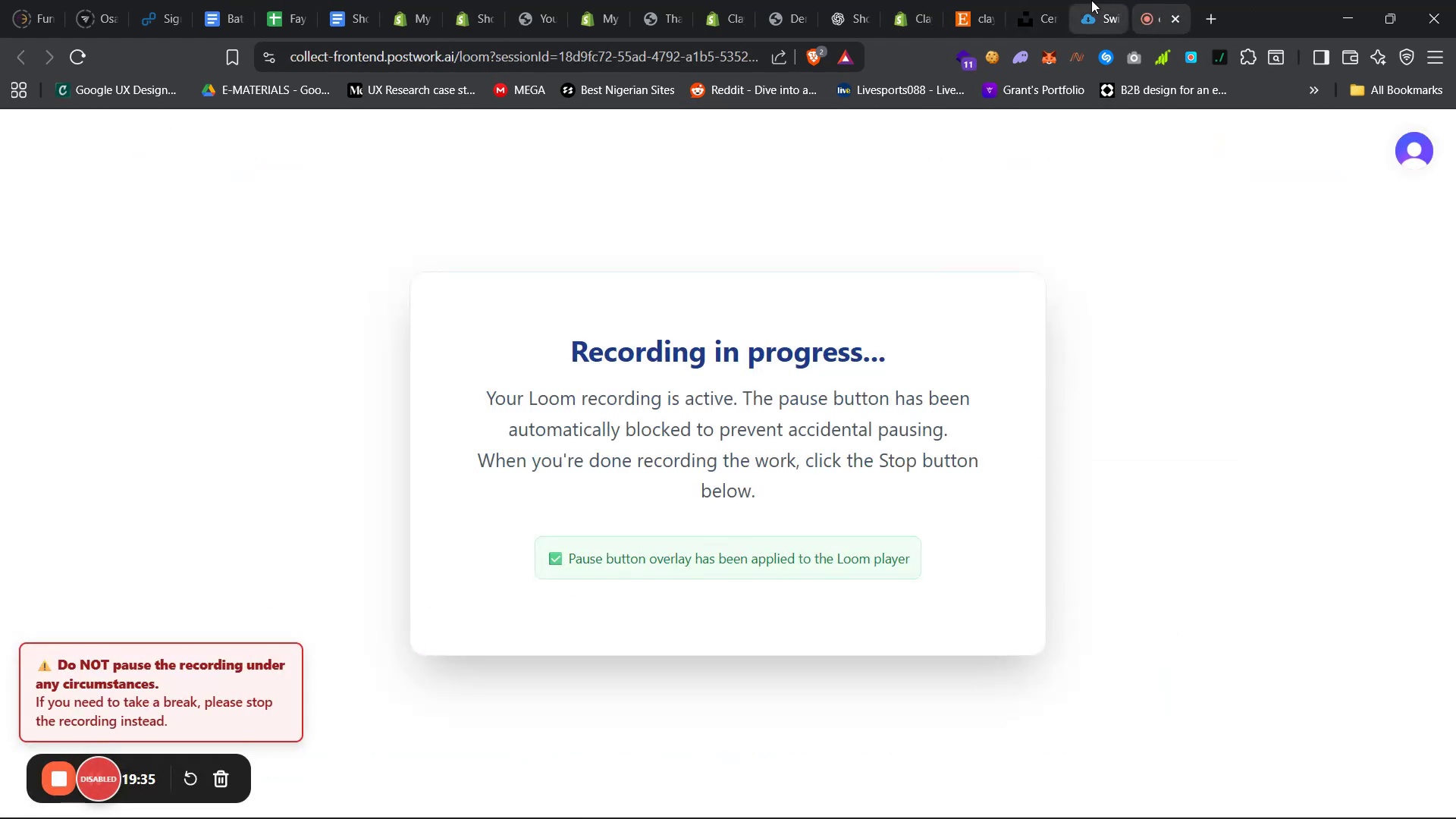 
double_click([1086, 0])
 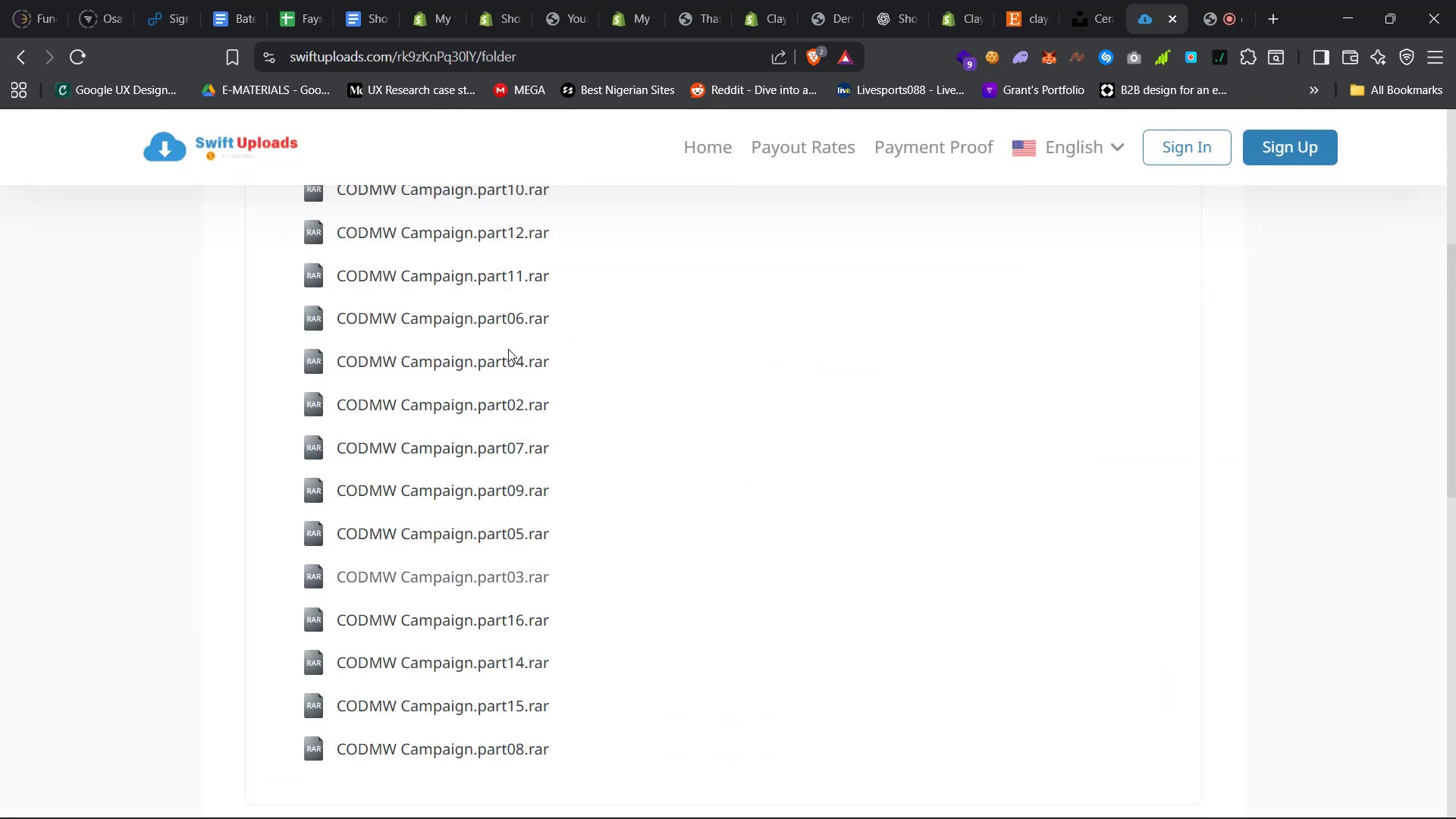 
right_click([500, 356])
 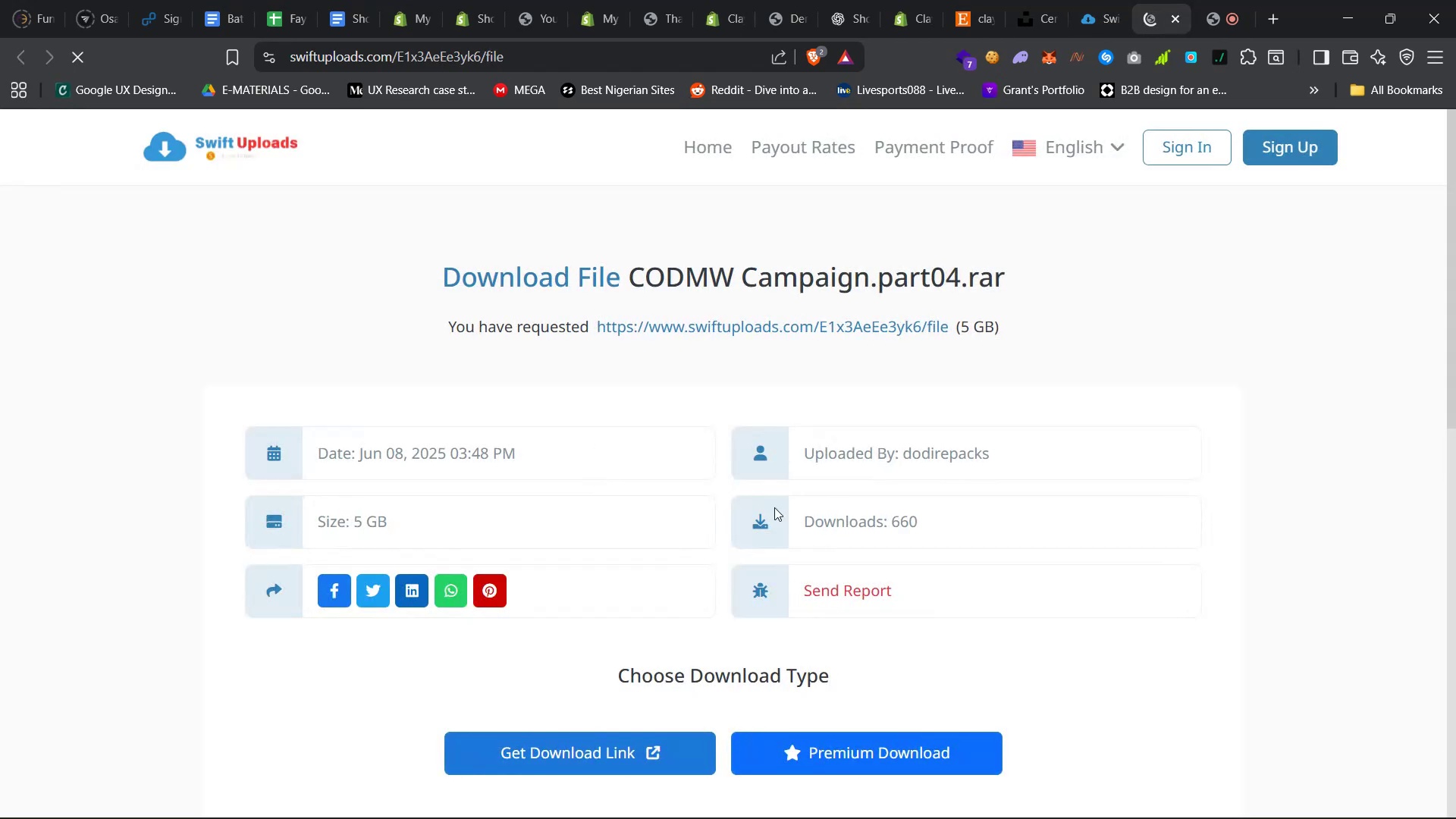 
left_click([626, 762])
 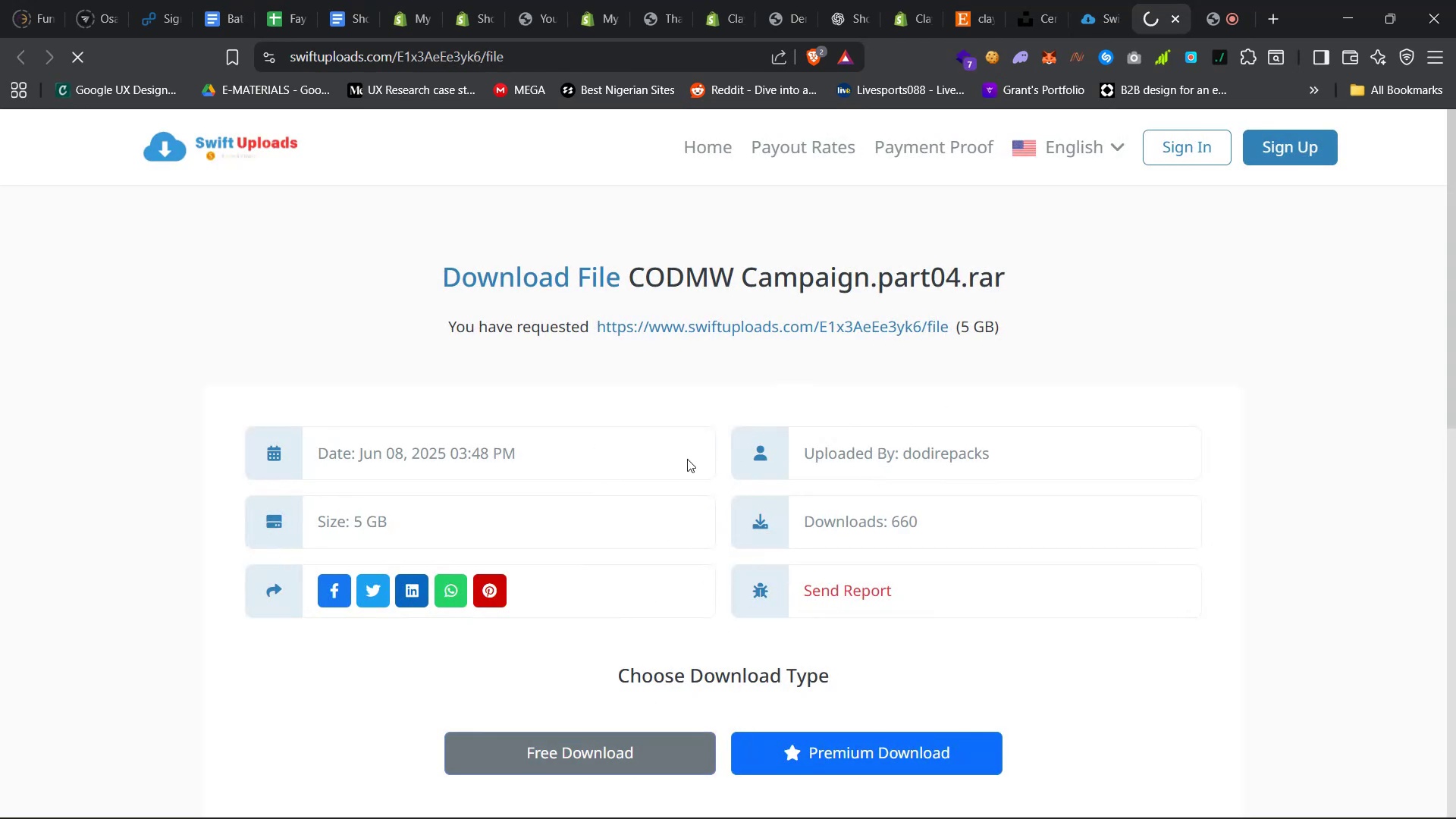 
wait(5.1)
 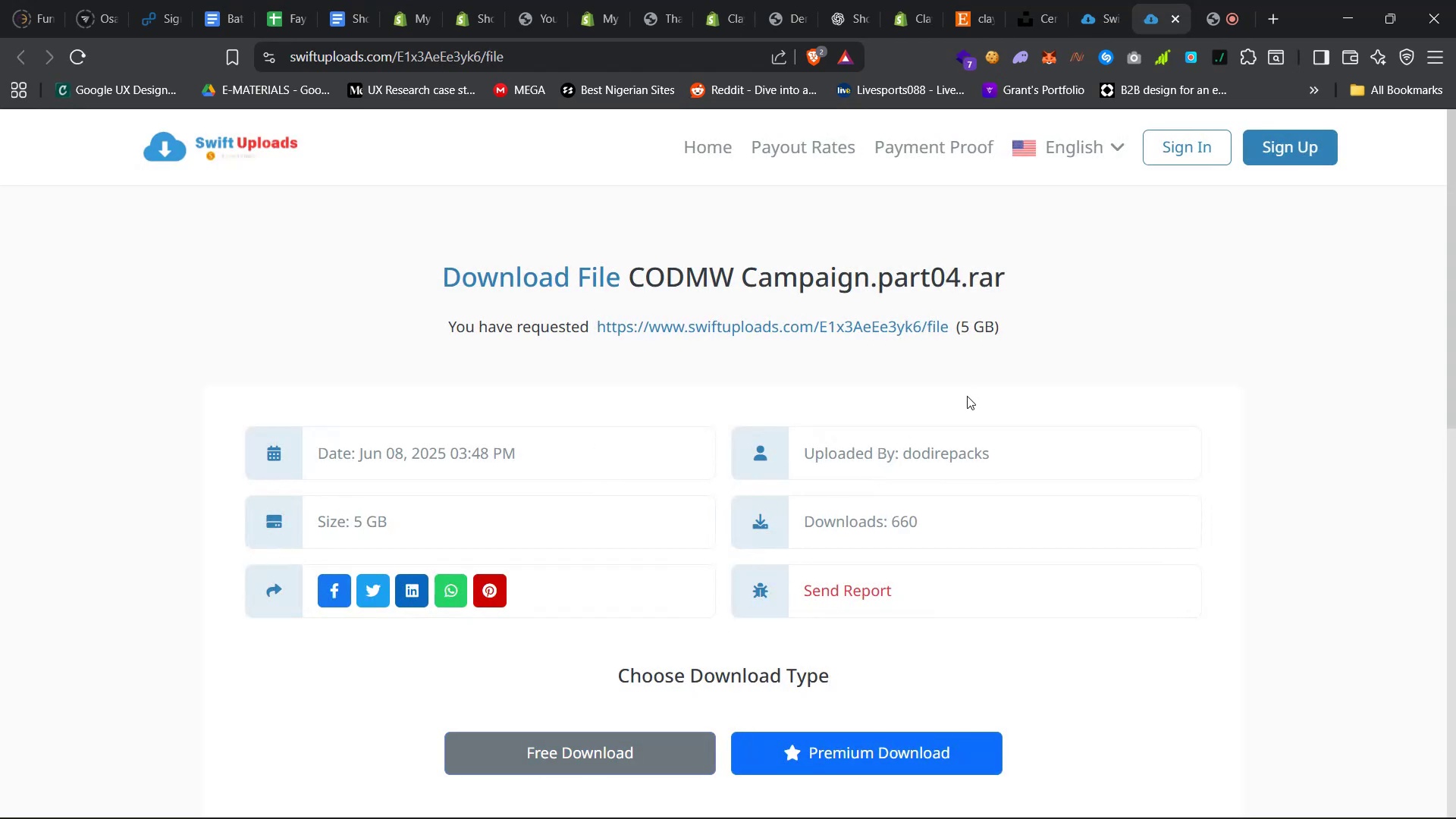 
left_click([740, 453])
 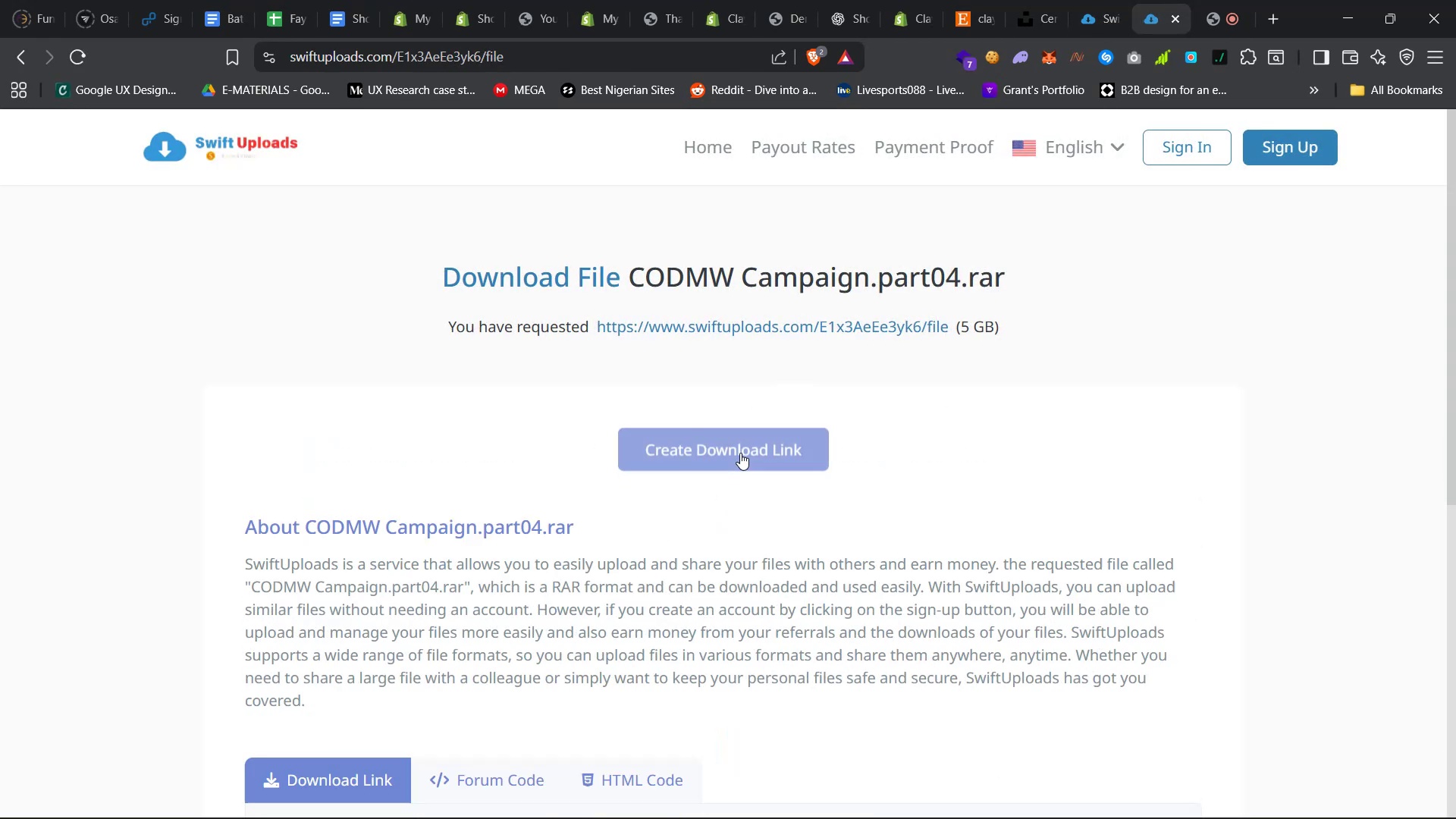 
left_click([740, 453])
 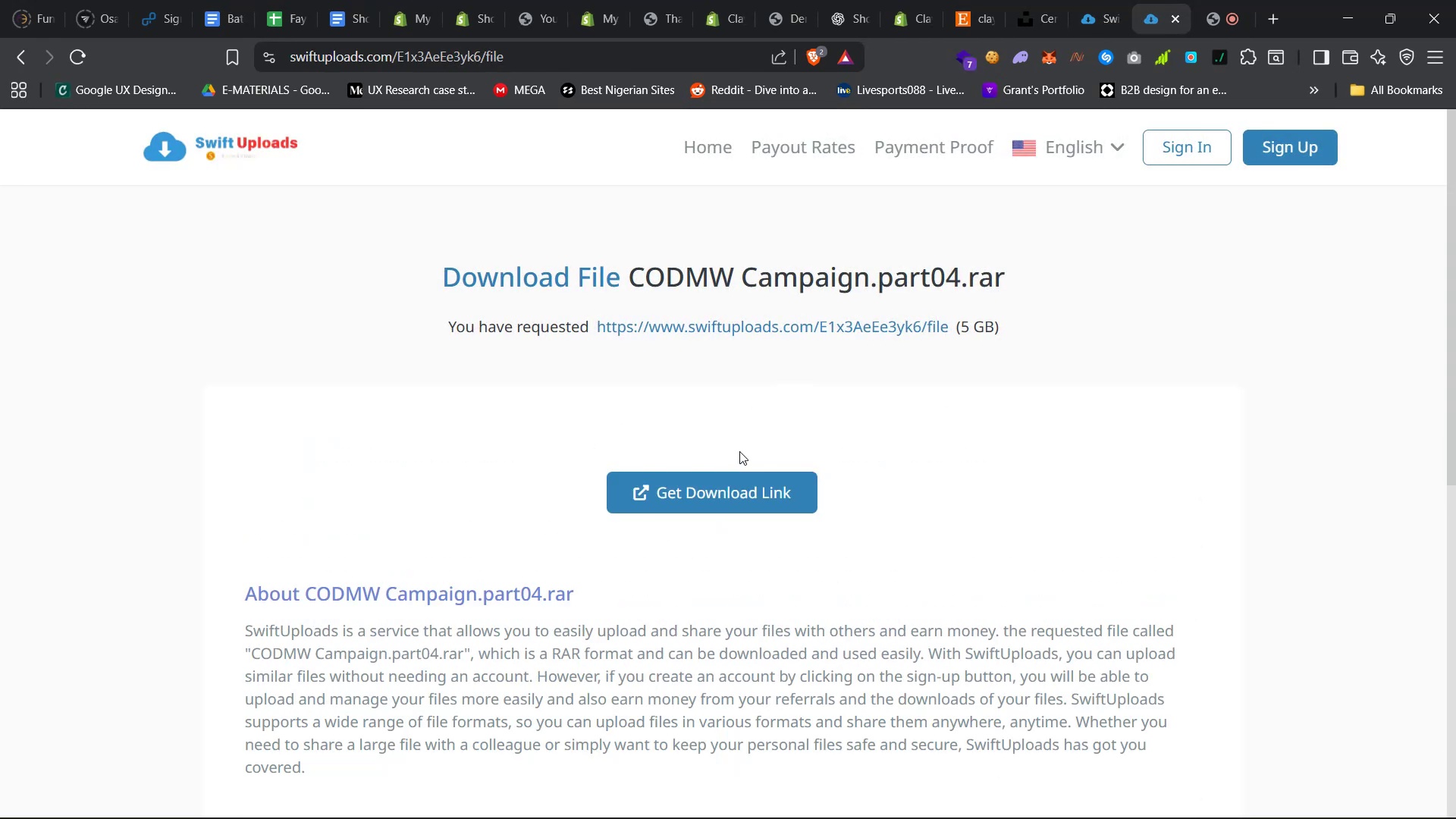 
left_click([738, 488])
 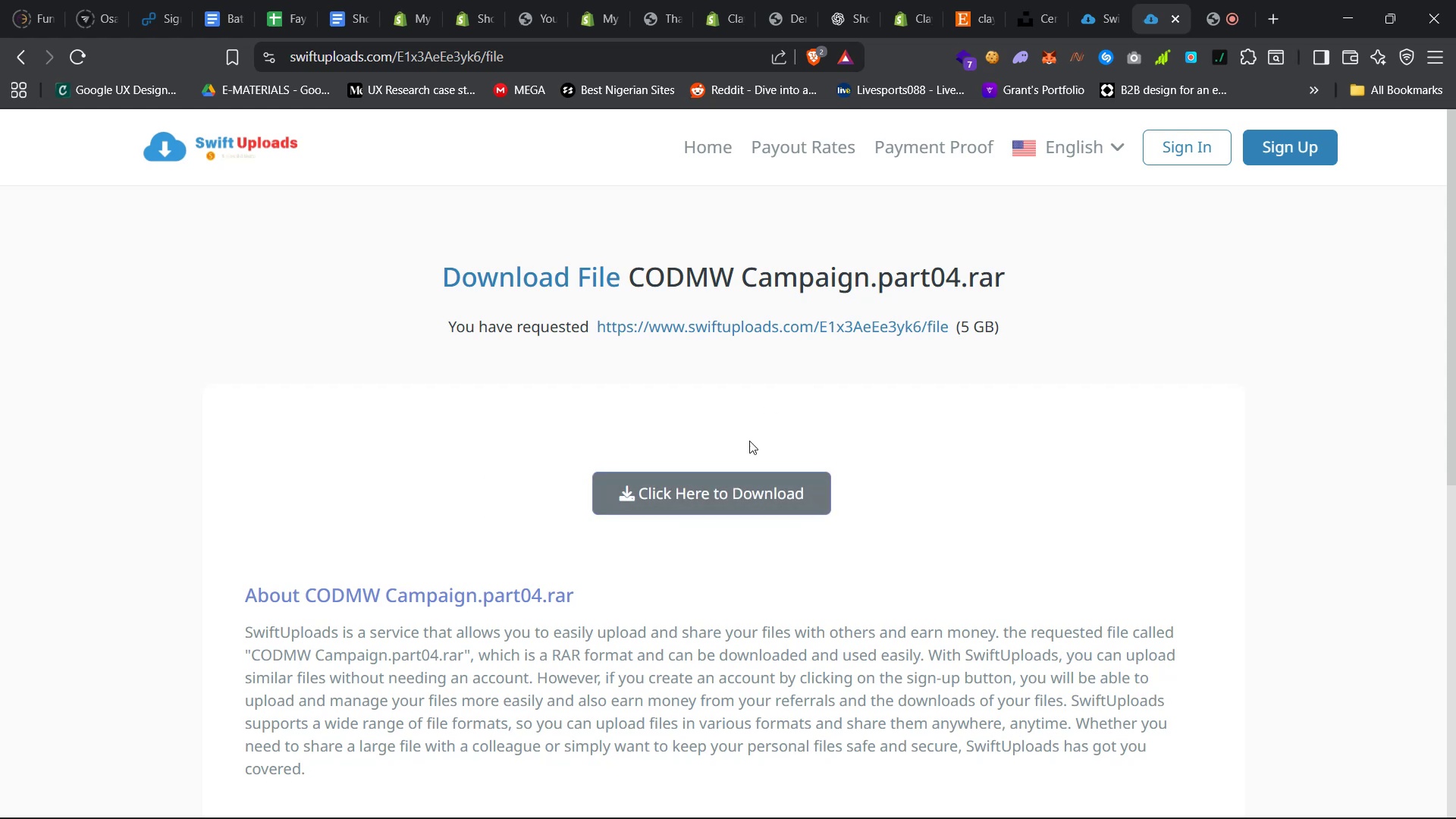 
left_click([737, 485])
 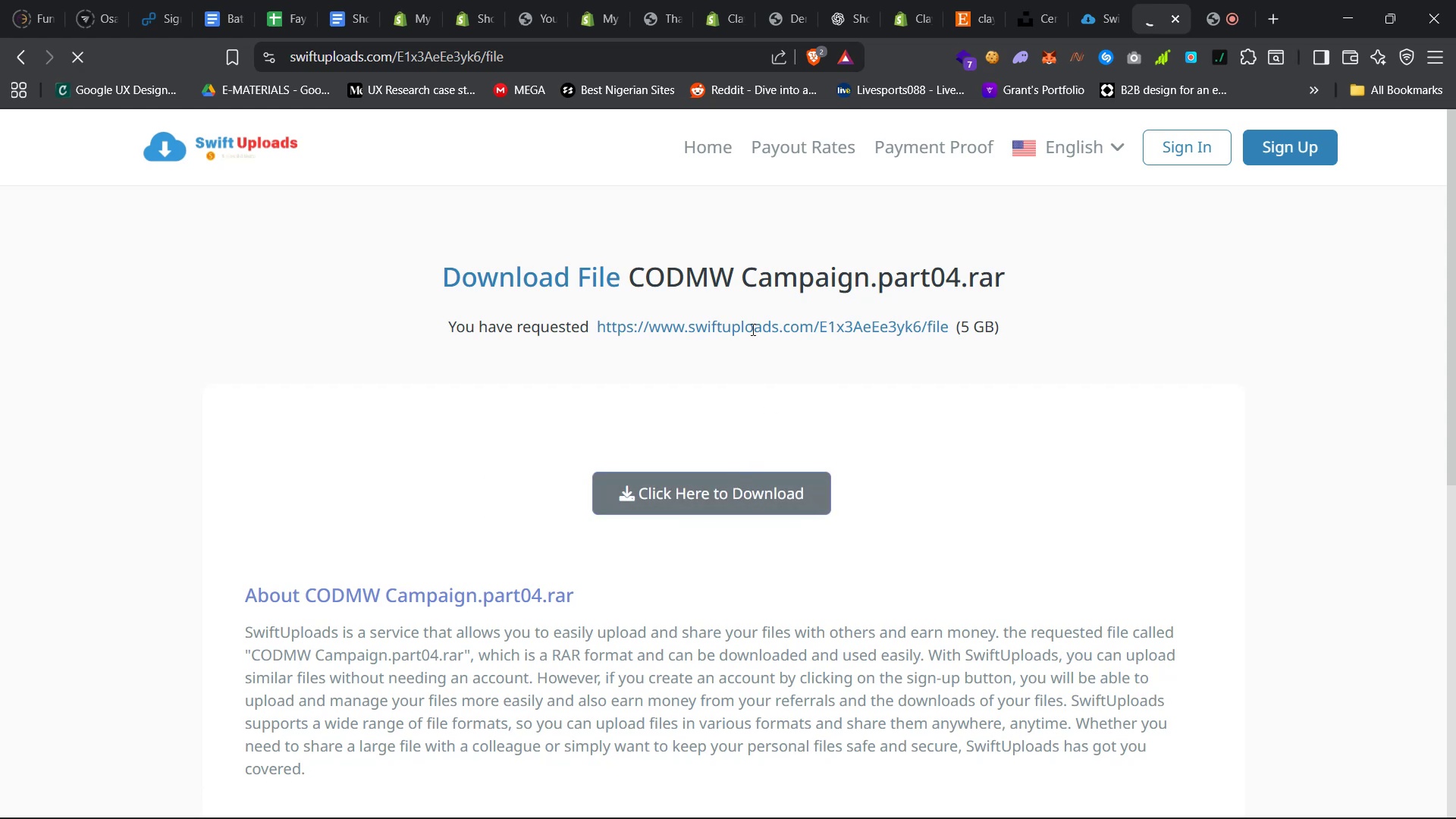 
wait(5.06)
 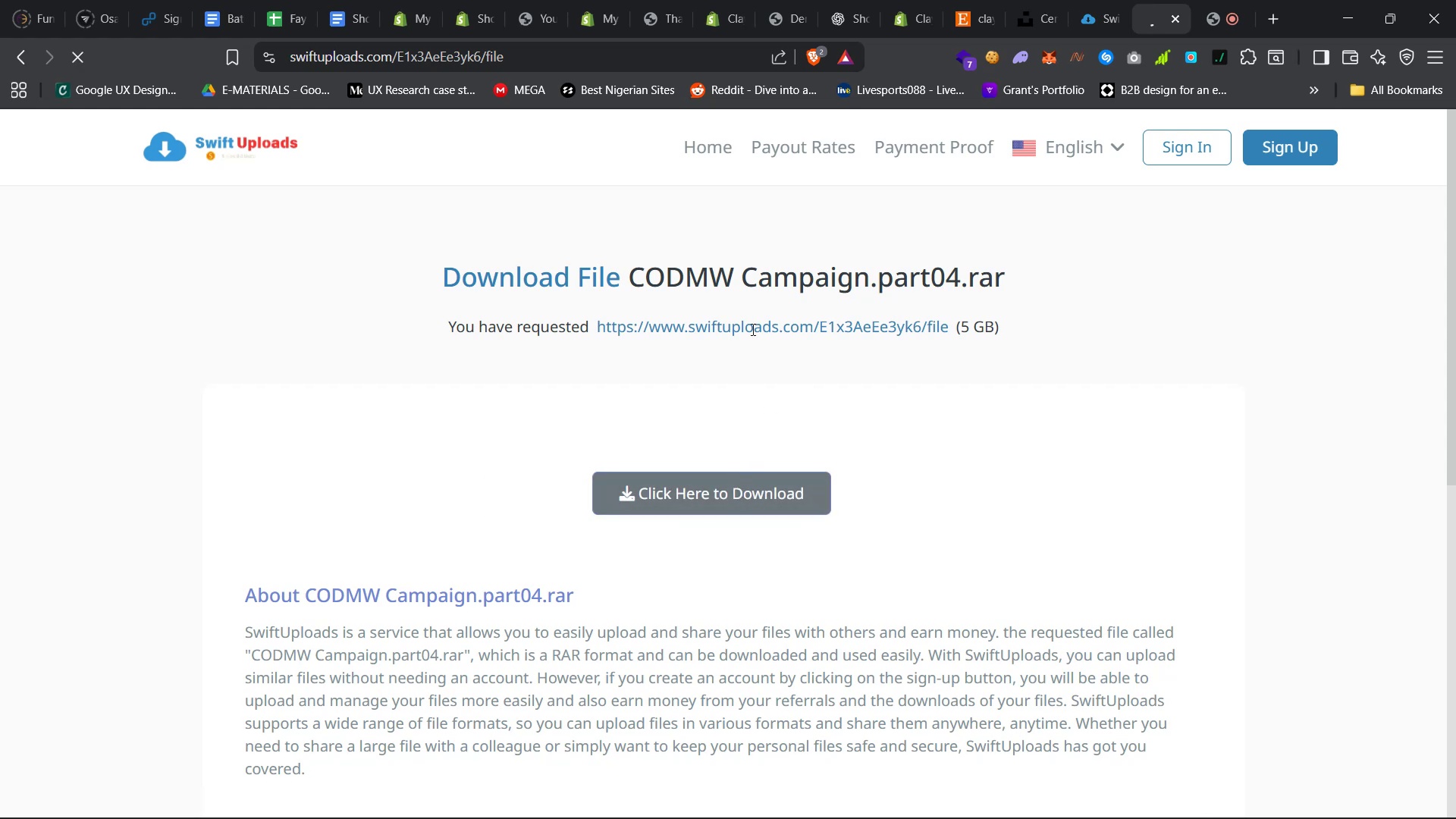 
left_click([533, 0])
 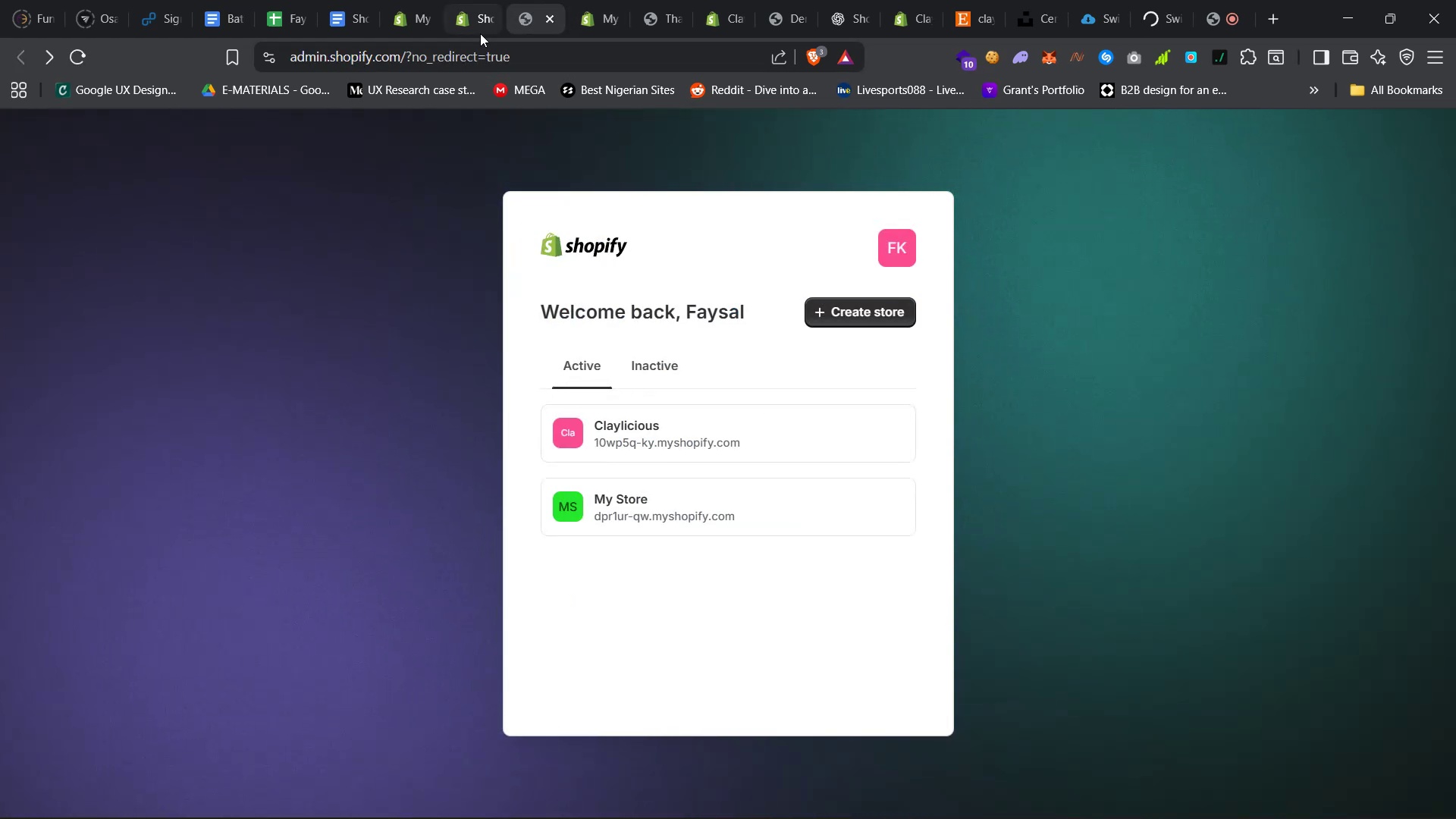 
left_click([459, 2])
 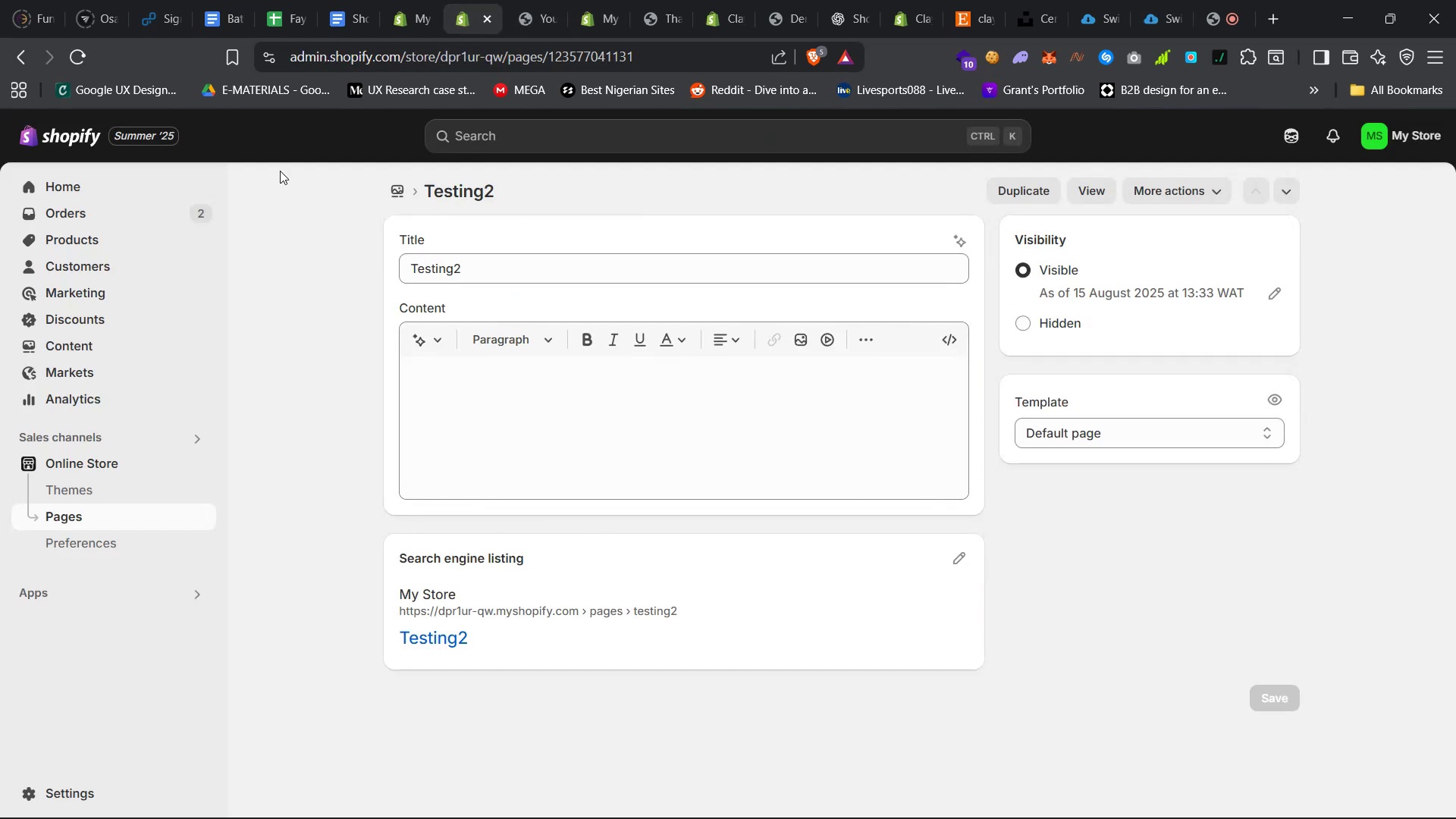 
left_click([392, 0])
 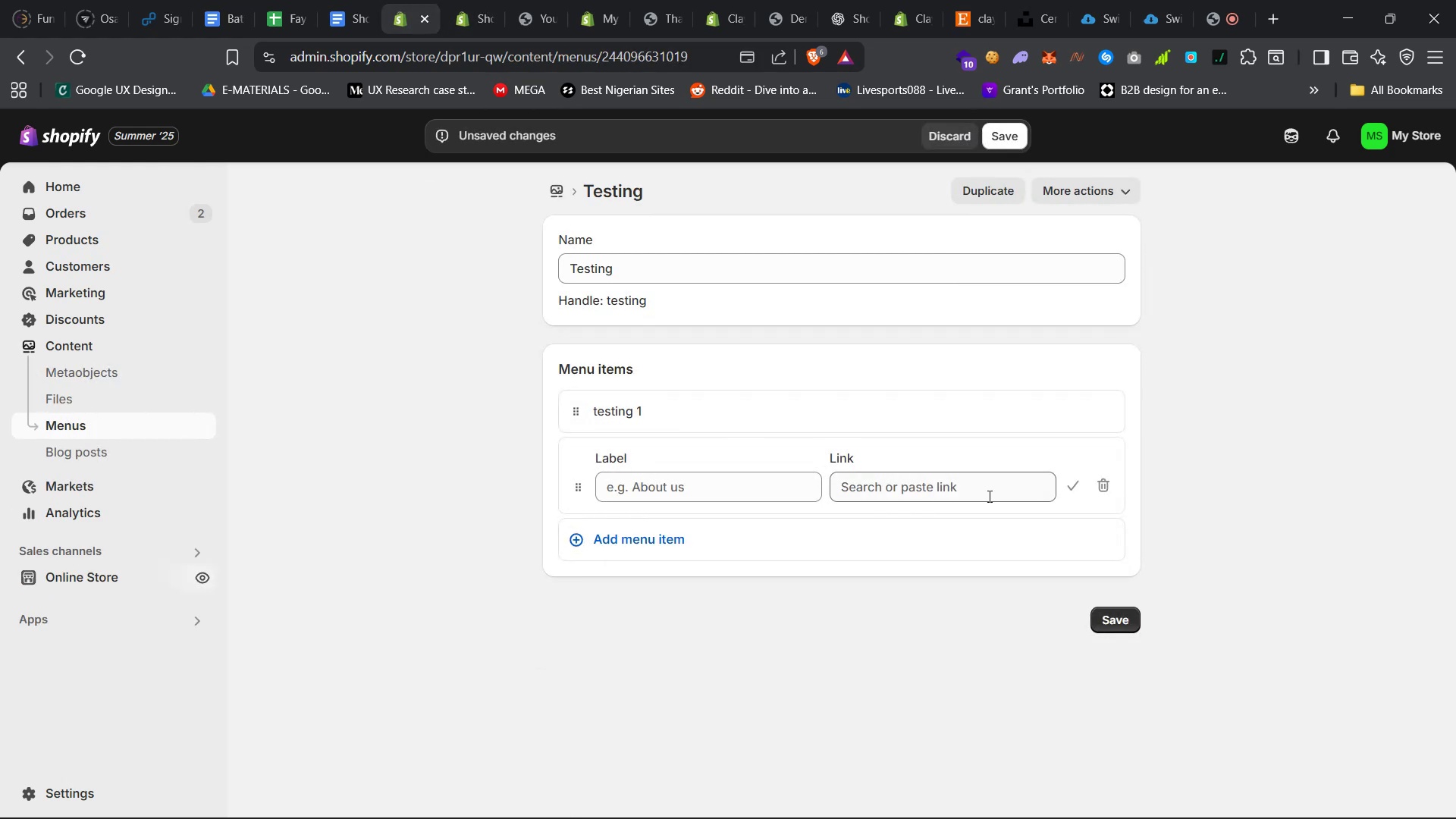 
left_click([1020, 488])
 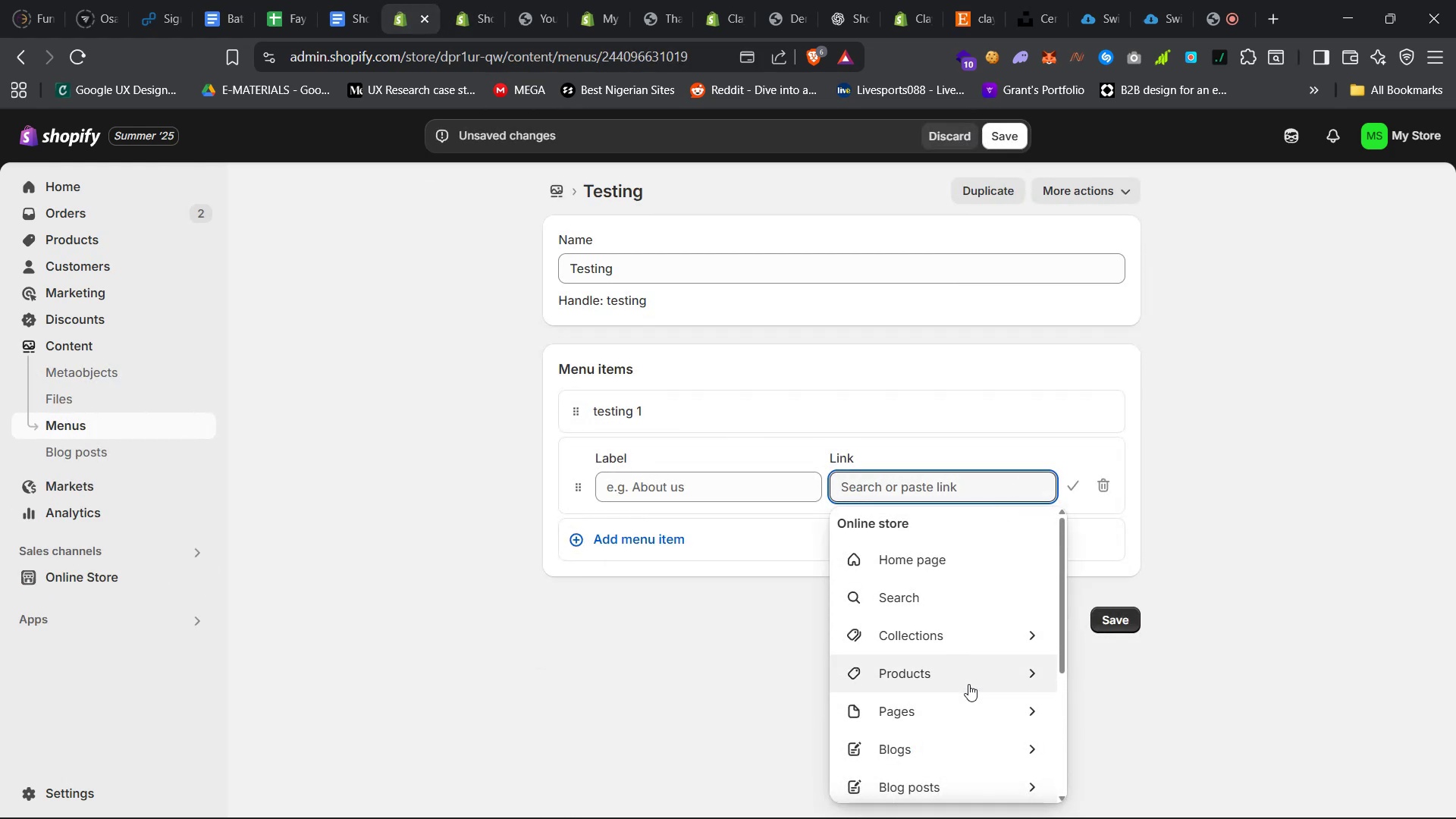 
left_click([959, 713])
 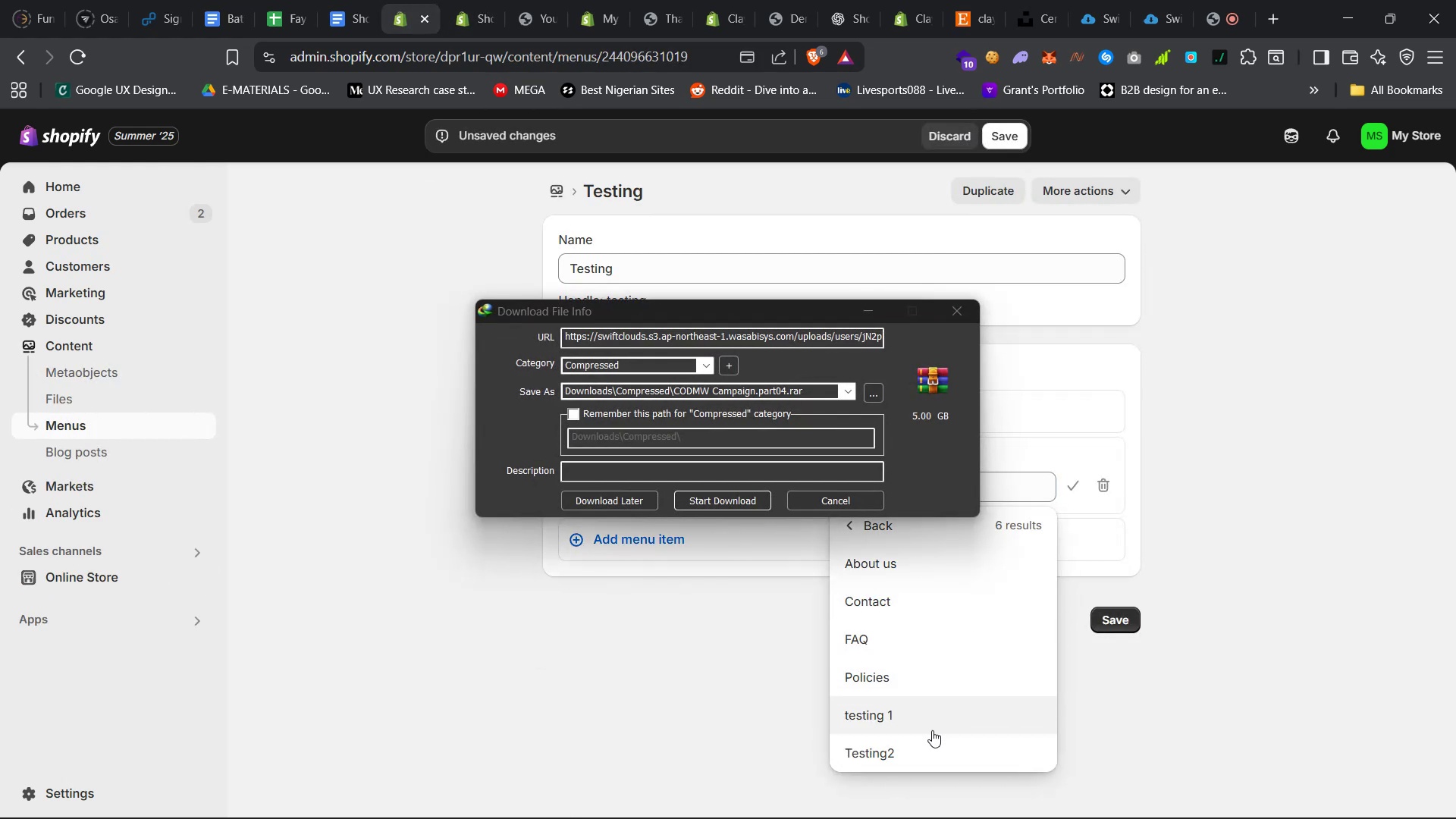 
left_click([927, 745])
 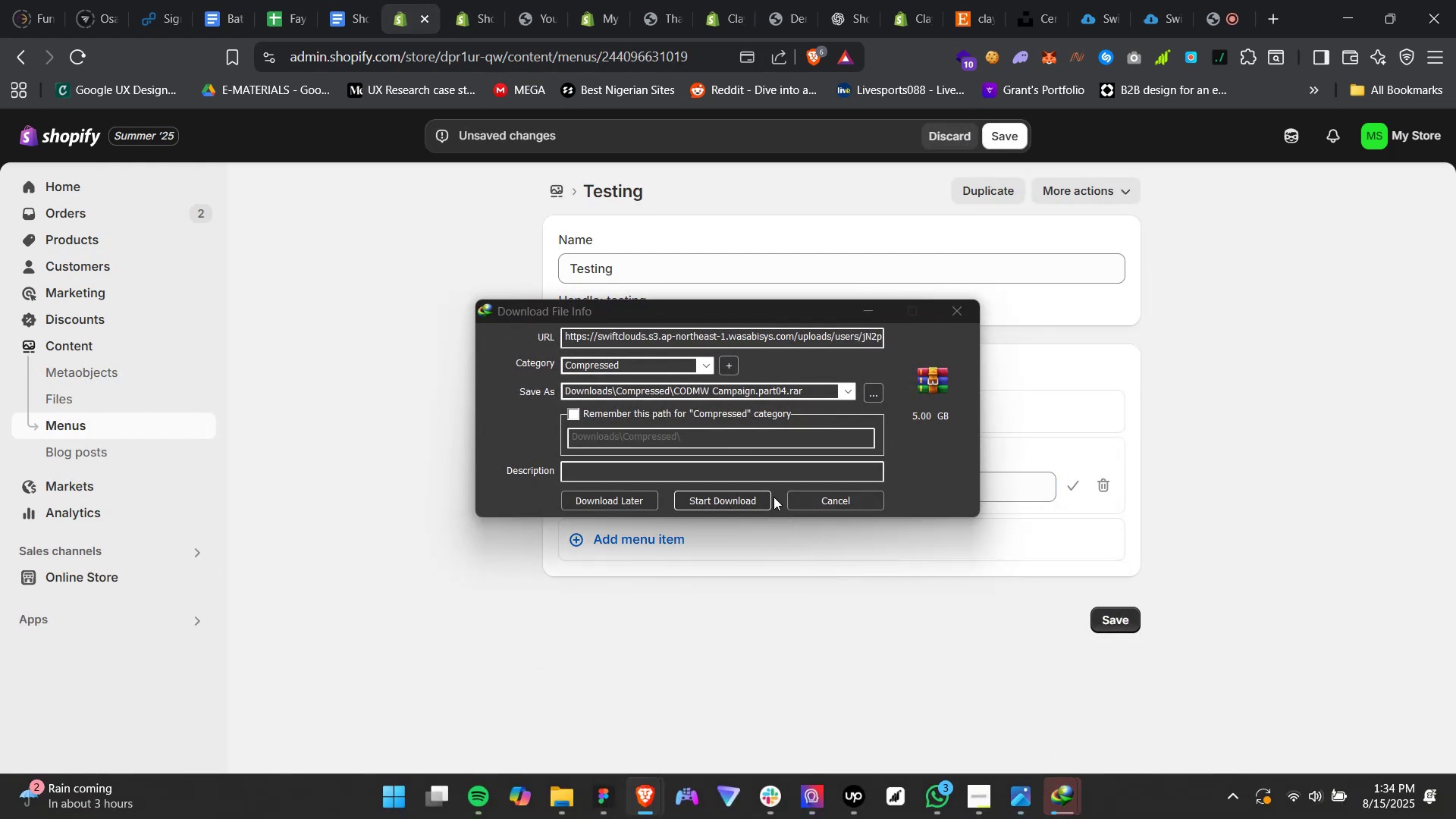 
left_click([748, 497])
 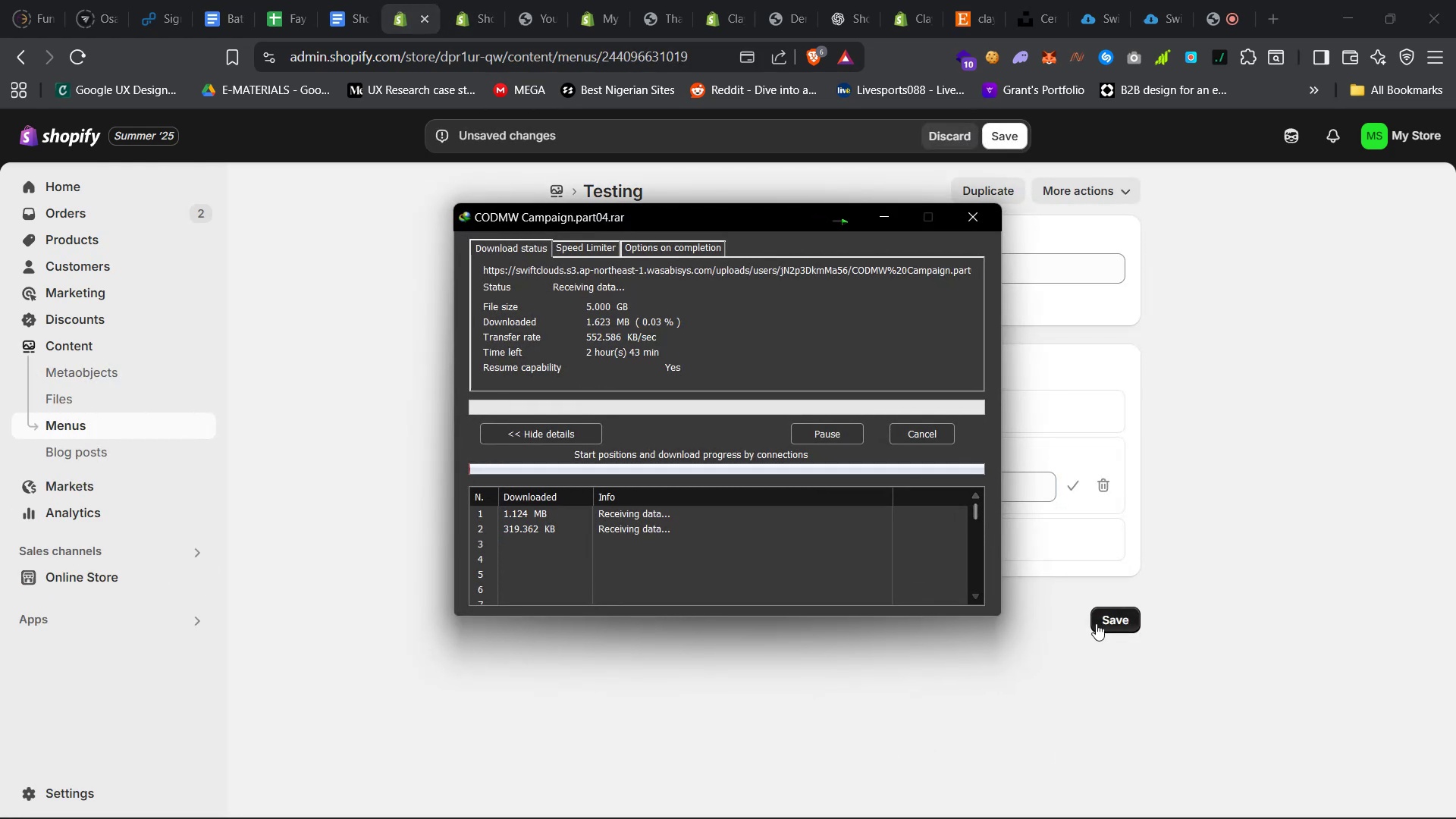 
left_click([1111, 620])
 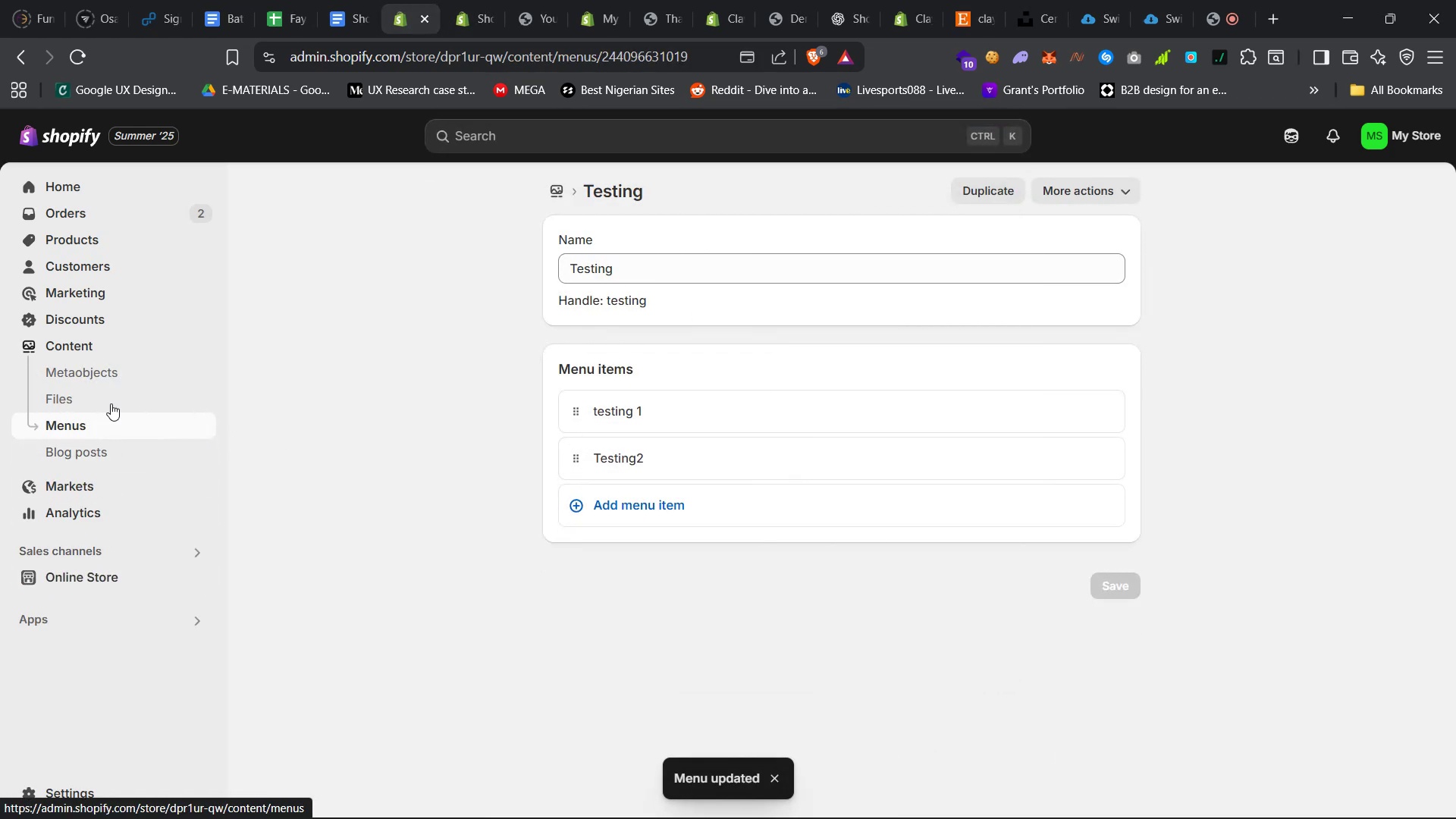 
left_click([464, 0])
 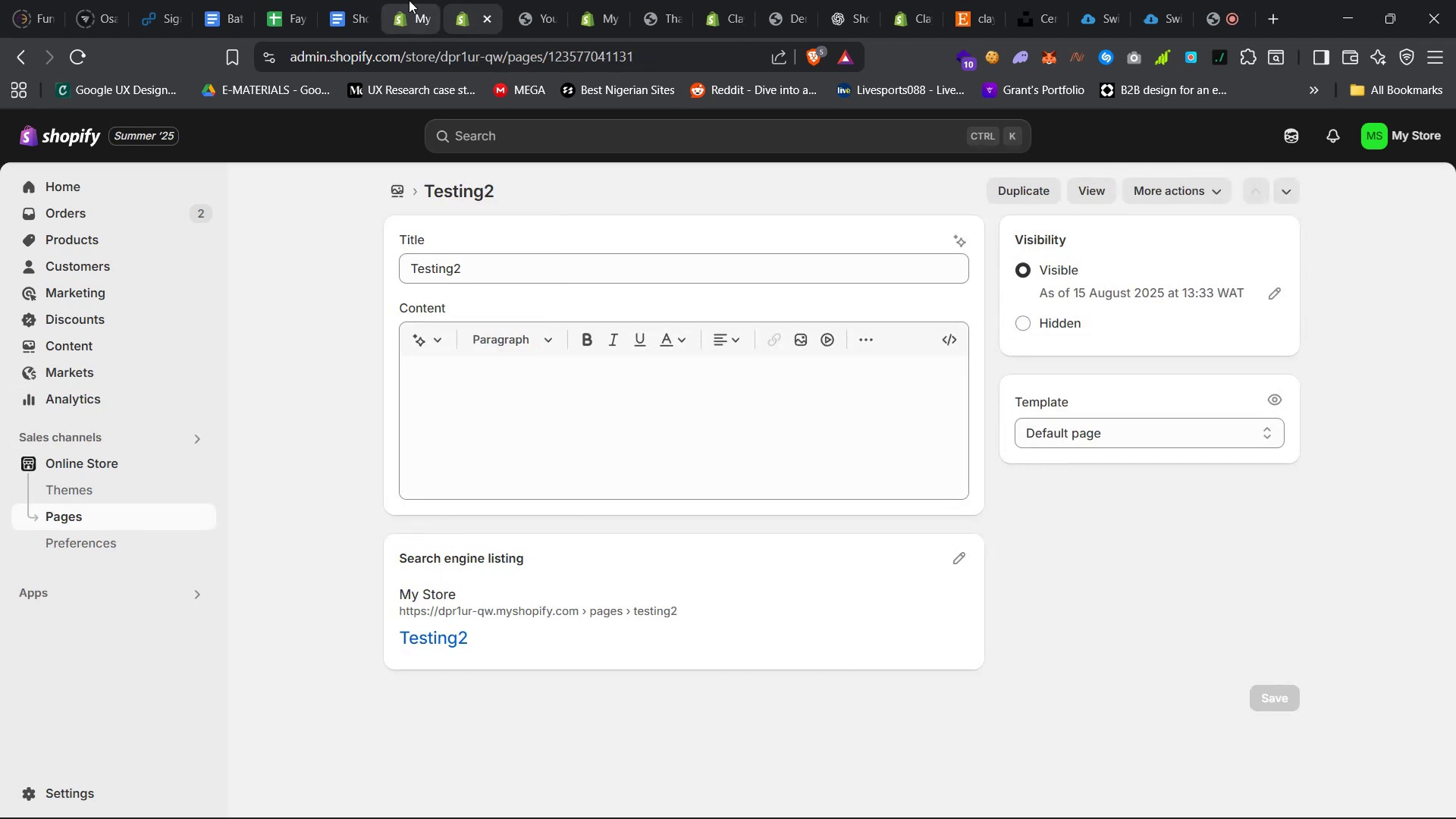 
left_click([407, 0])
 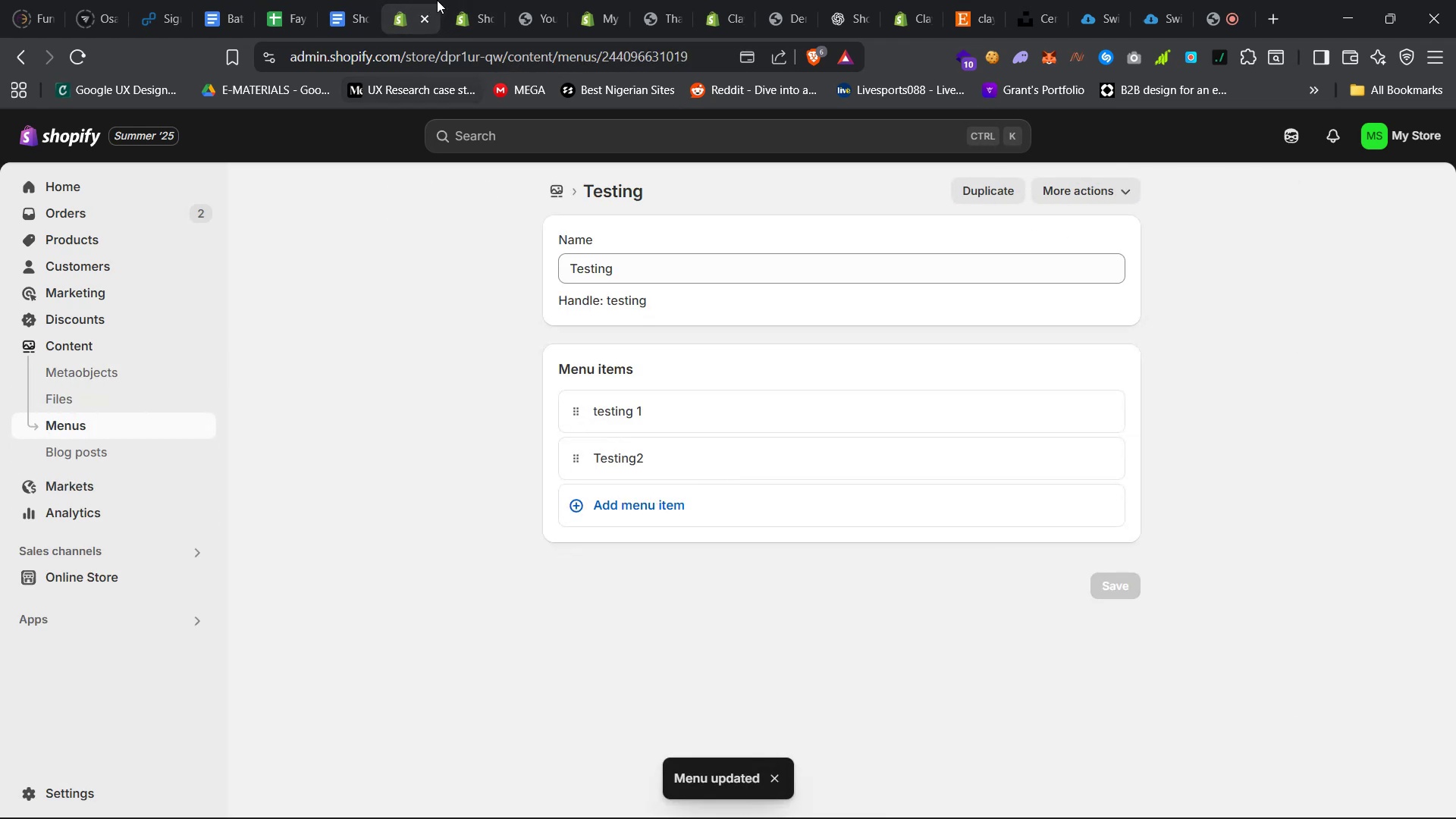 
left_click([457, 0])
 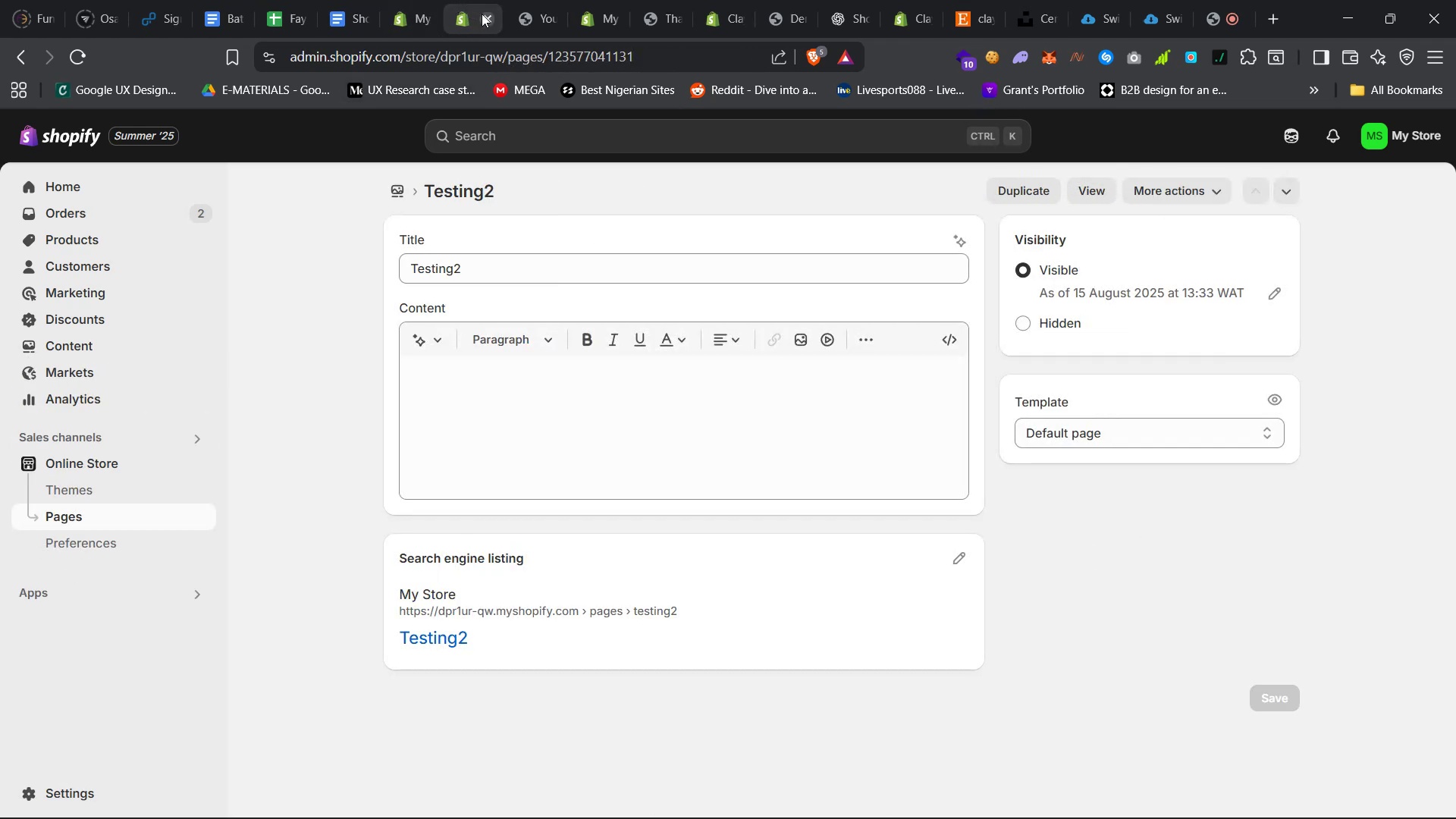 
left_click([482, 15])
 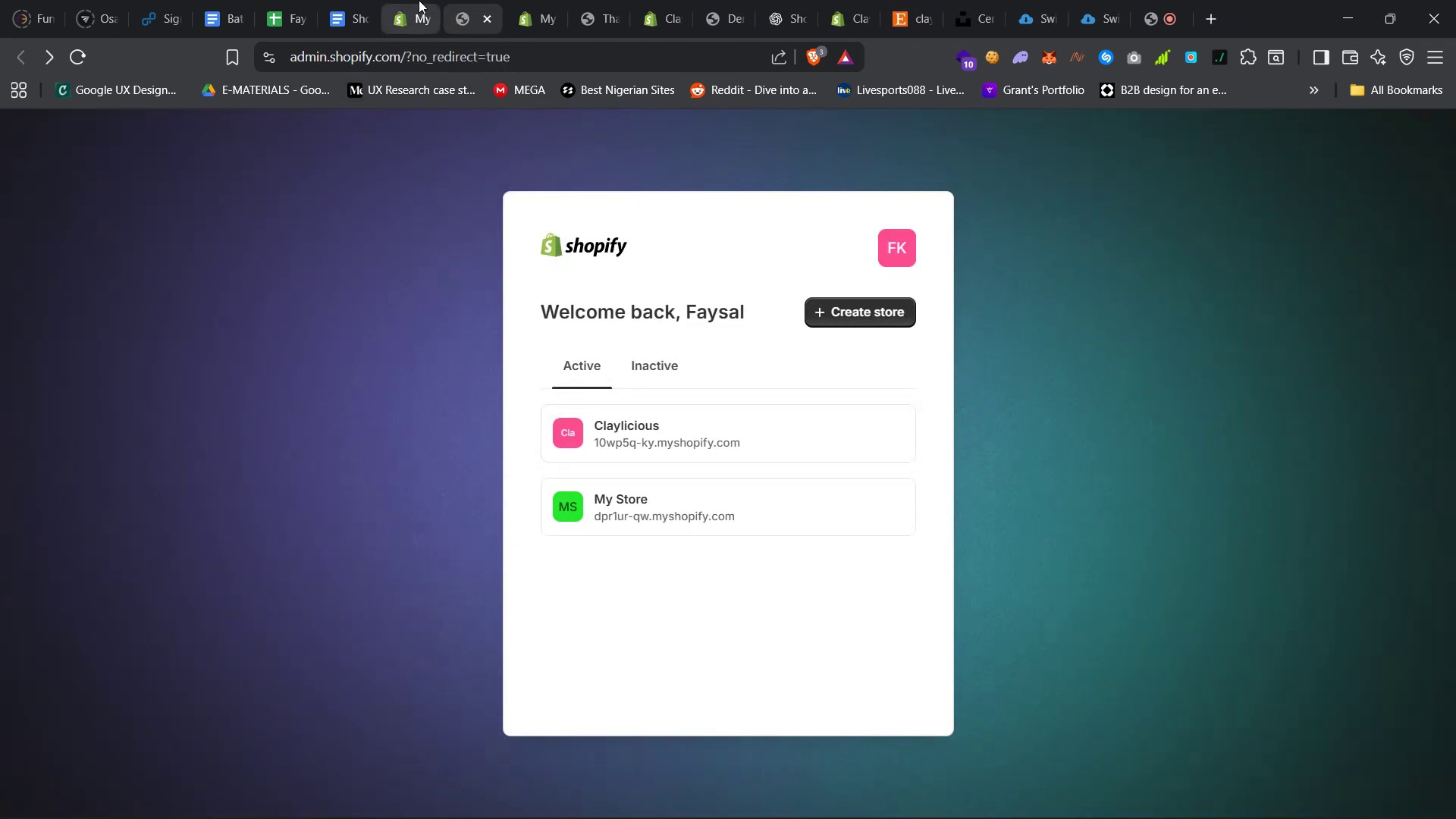 
left_click([403, 0])
 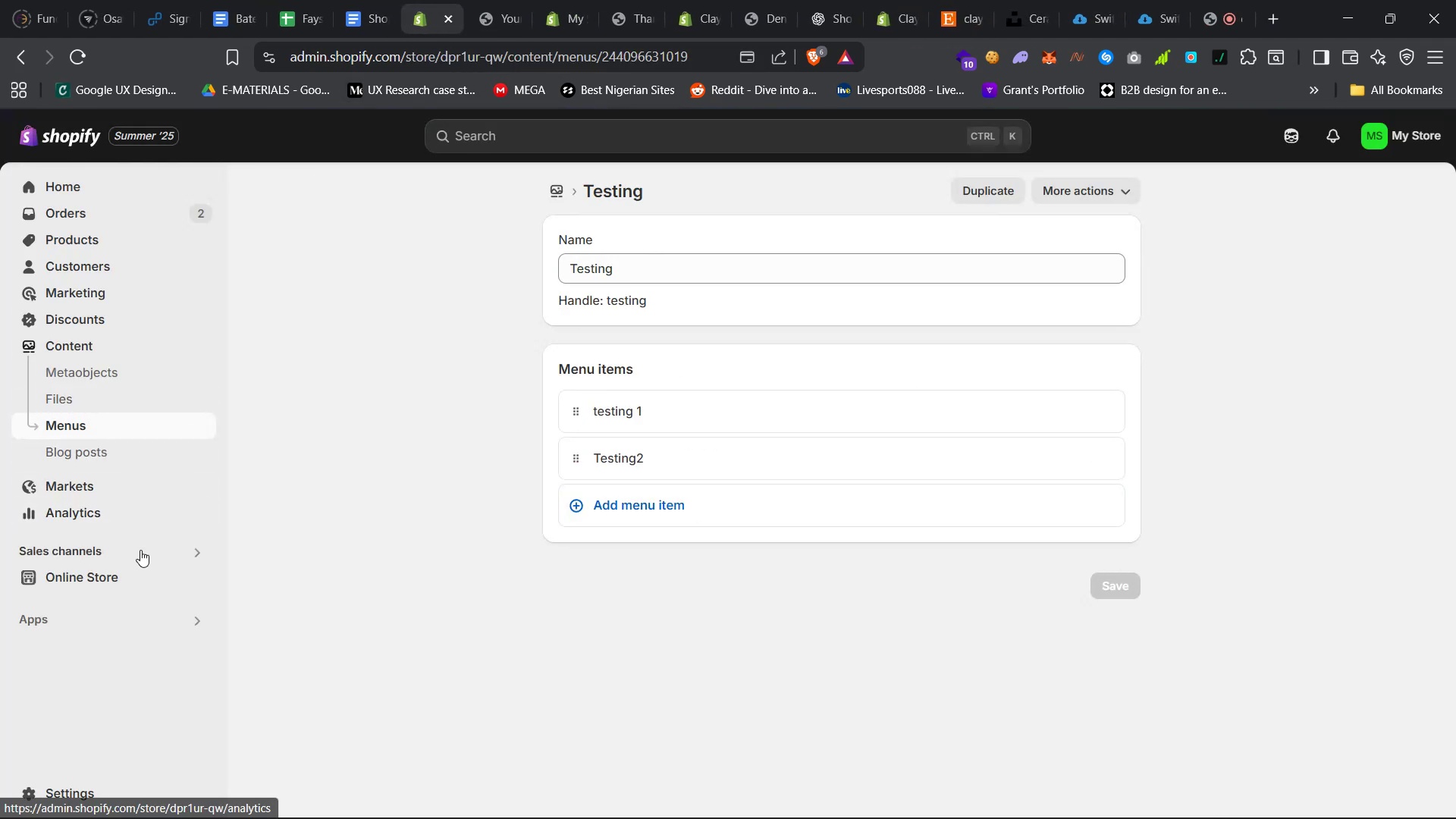 
left_click([121, 582])
 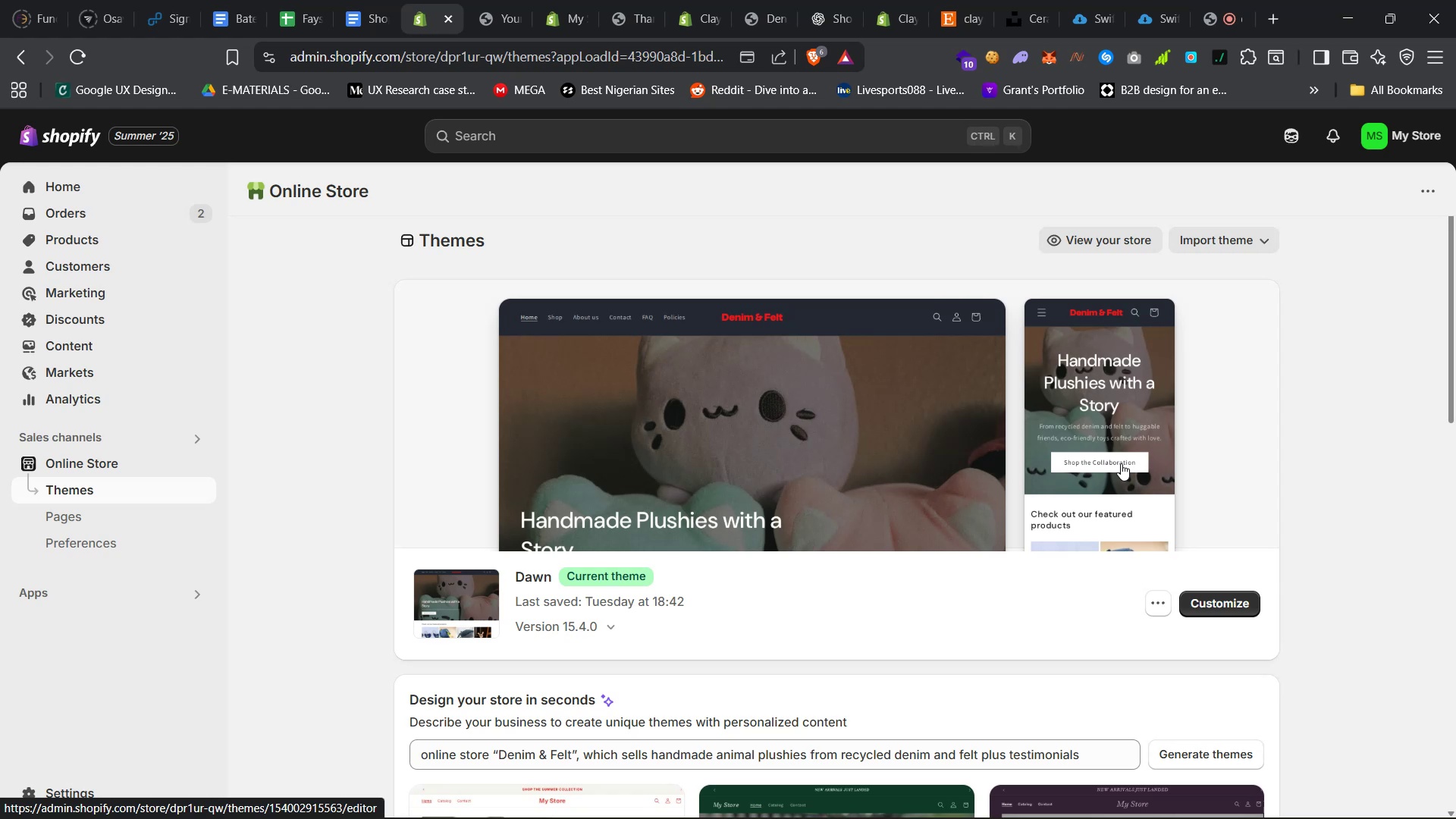 
wait(6.81)
 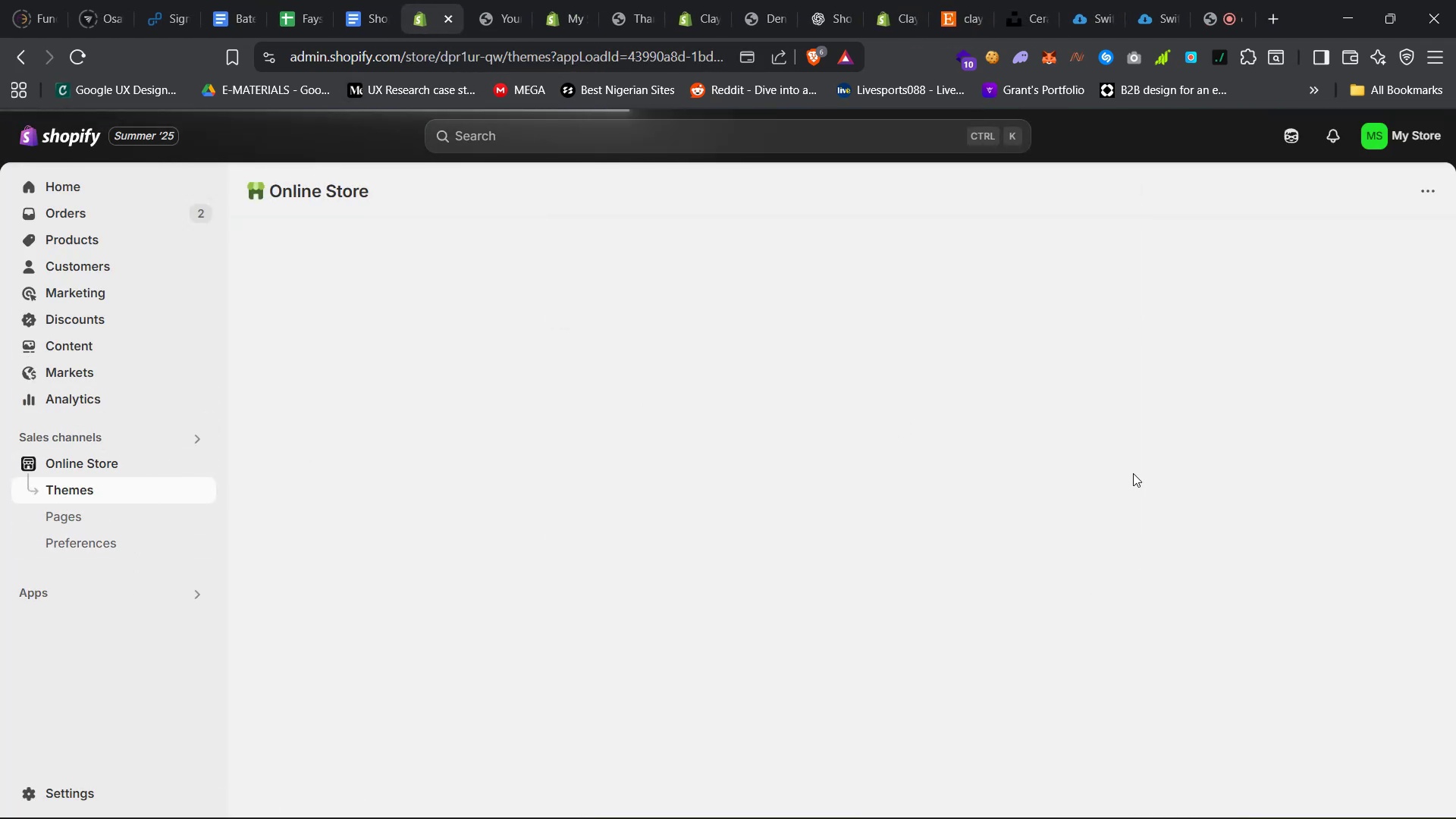 
scroll: coordinate [1087, 438], scroll_direction: none, amount: 0.0
 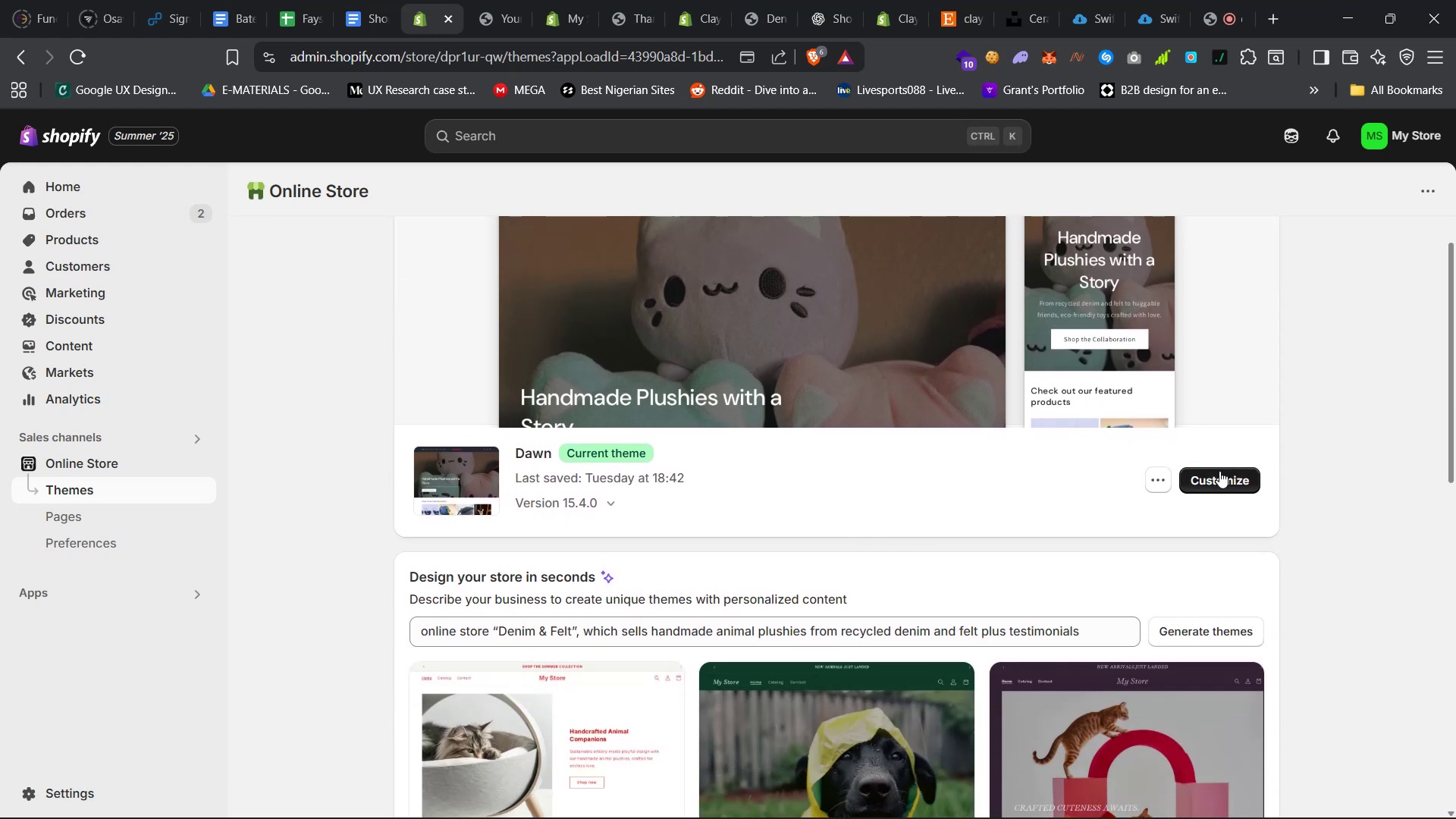 
left_click([1158, 474])
 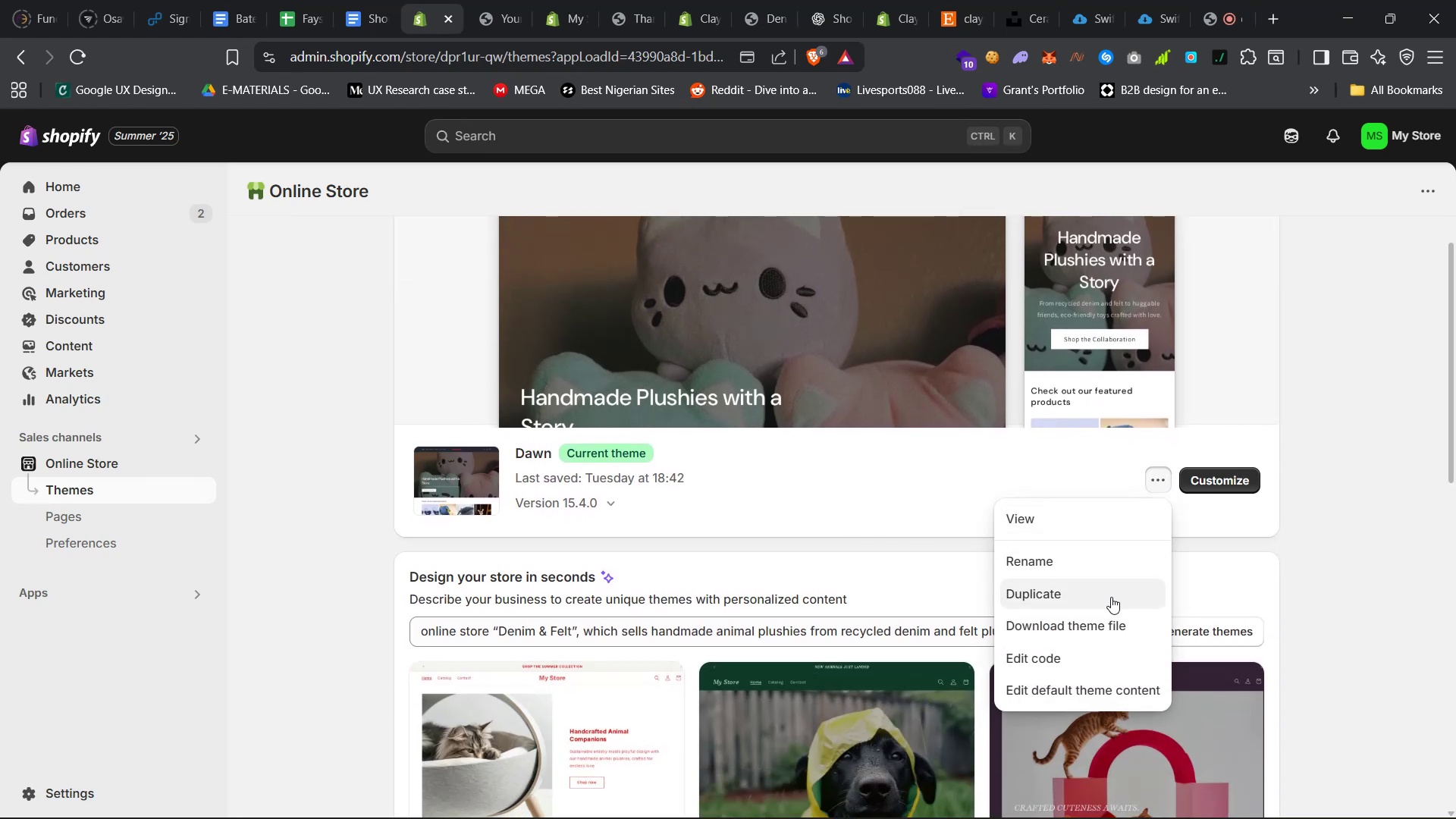 
left_click([1111, 597])
 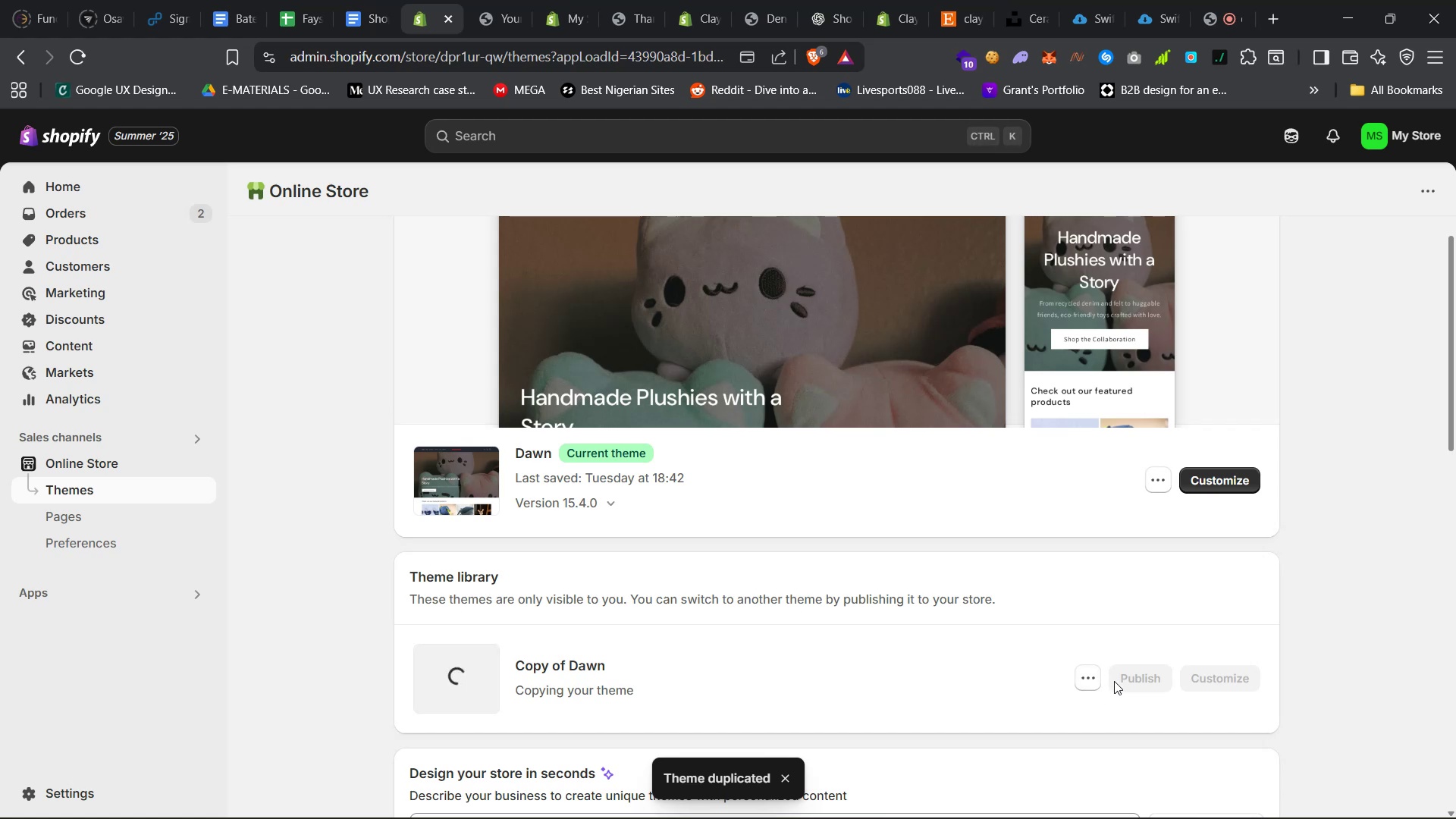 
wait(6.15)
 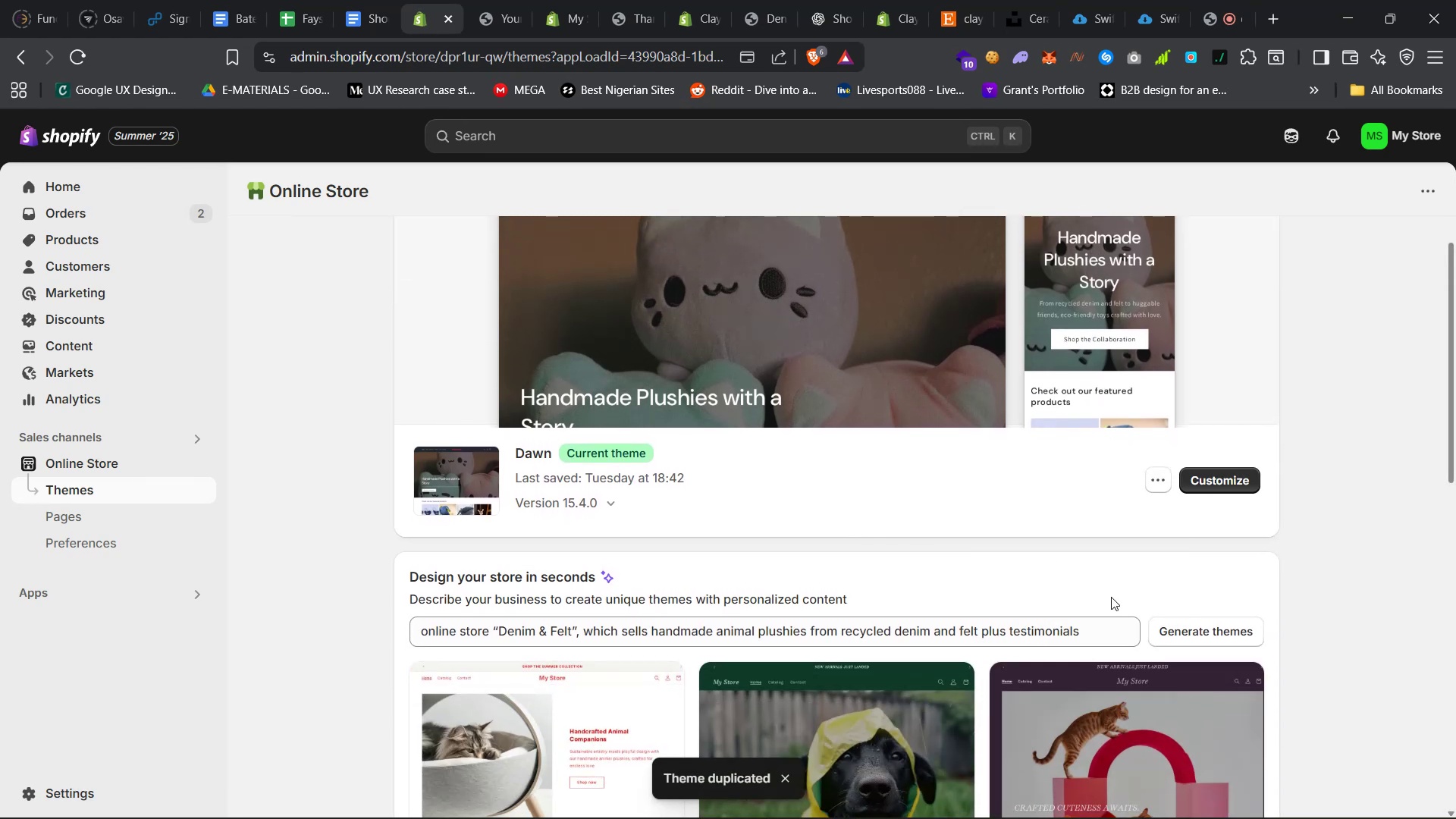 
scroll: coordinate [789, 588], scroll_direction: up, amount: 20.0
 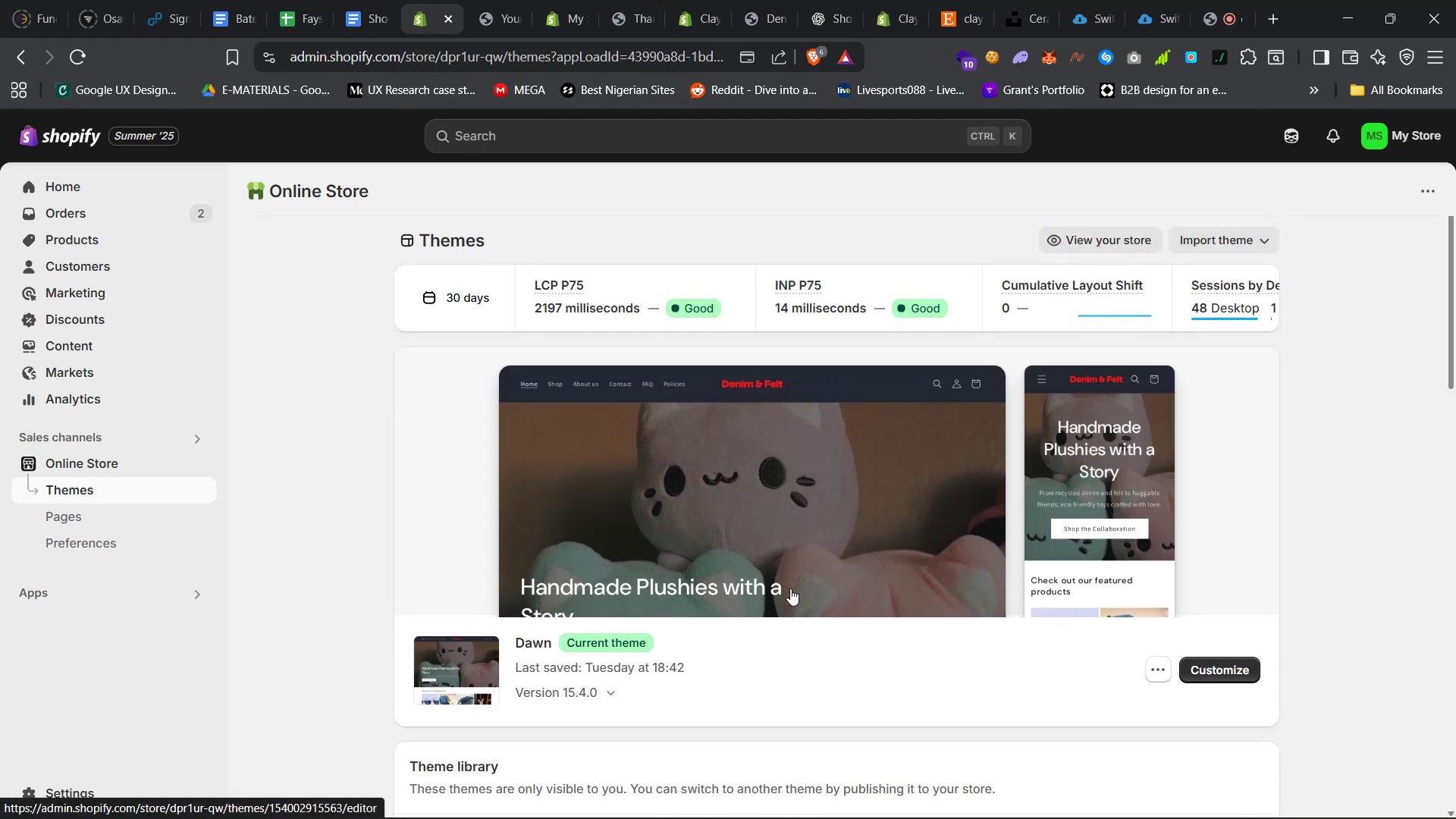 
scroll: coordinate [943, 576], scroll_direction: down, amount: 12.0
 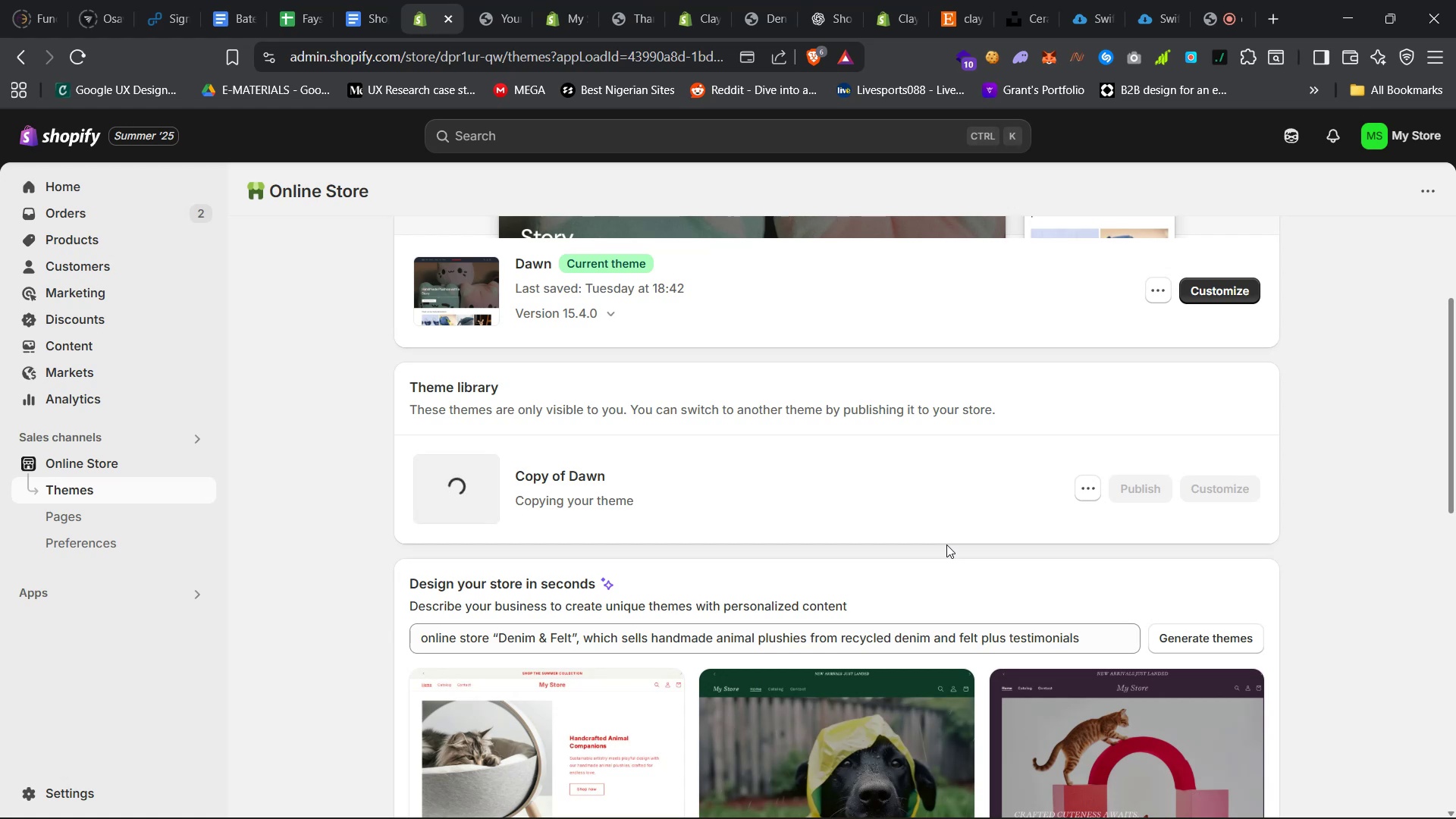 
wait(9.25)
 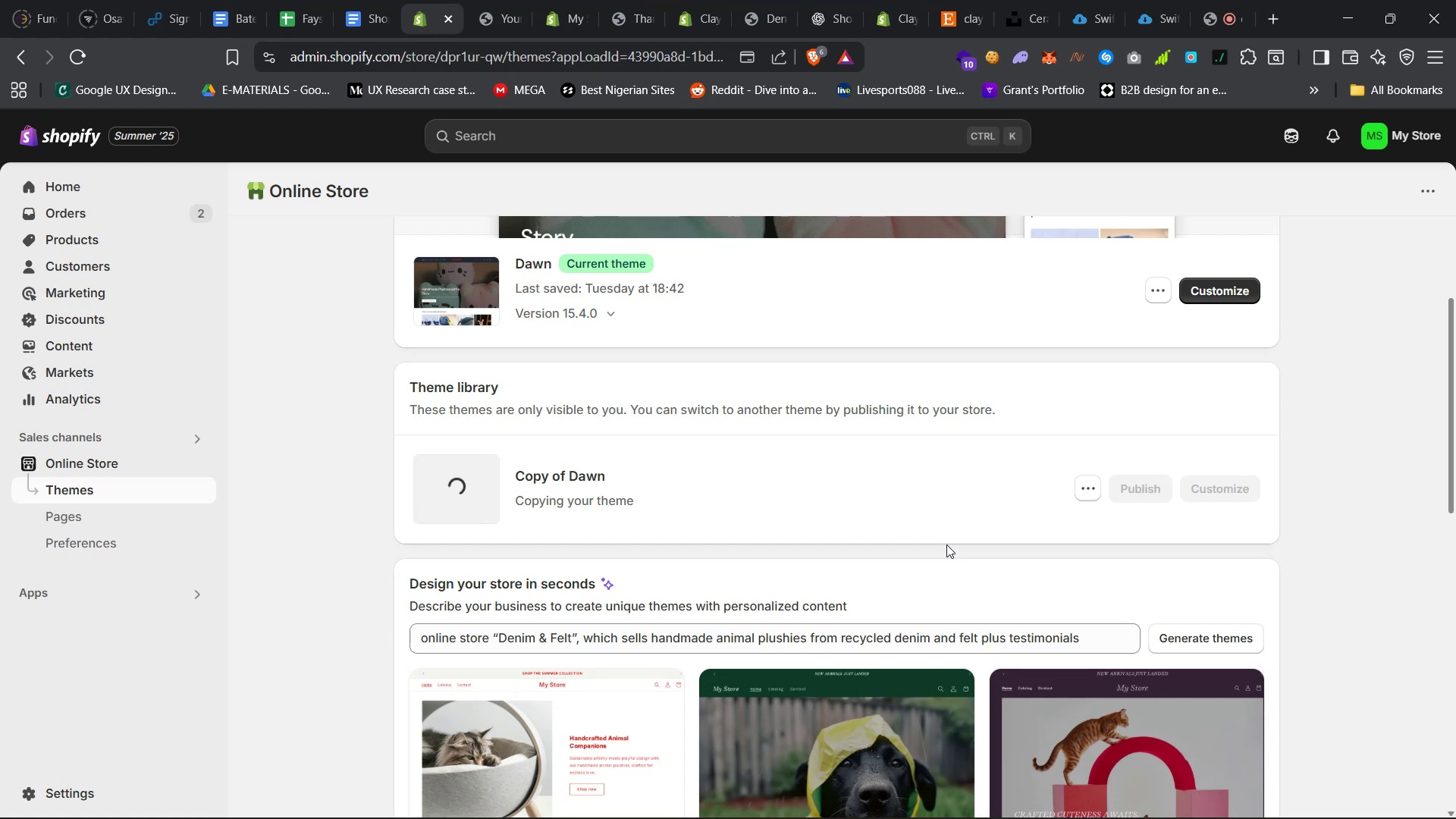 
left_click([820, 0])
 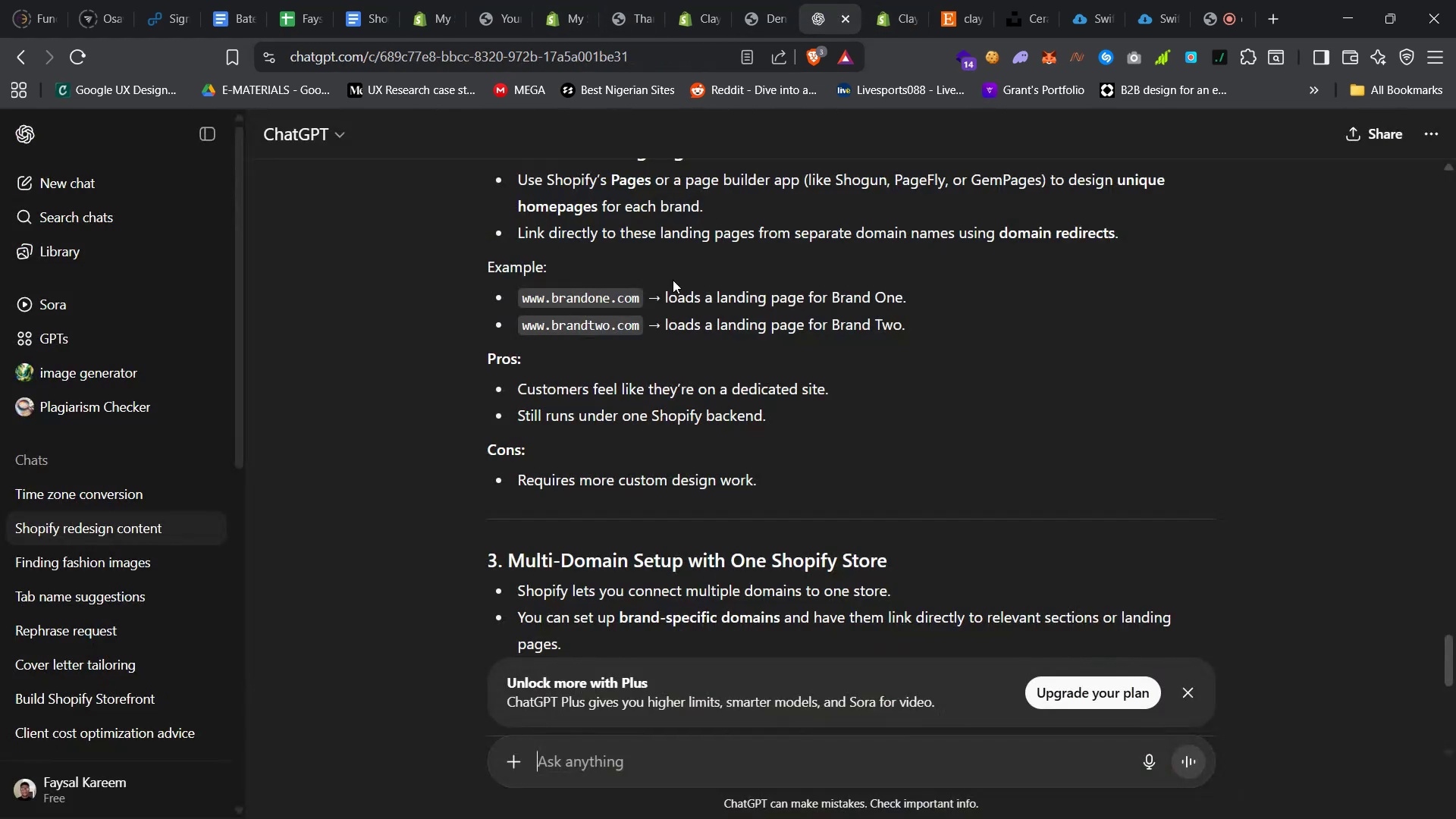 
scroll: coordinate [667, 391], scroll_direction: up, amount: 35.0
 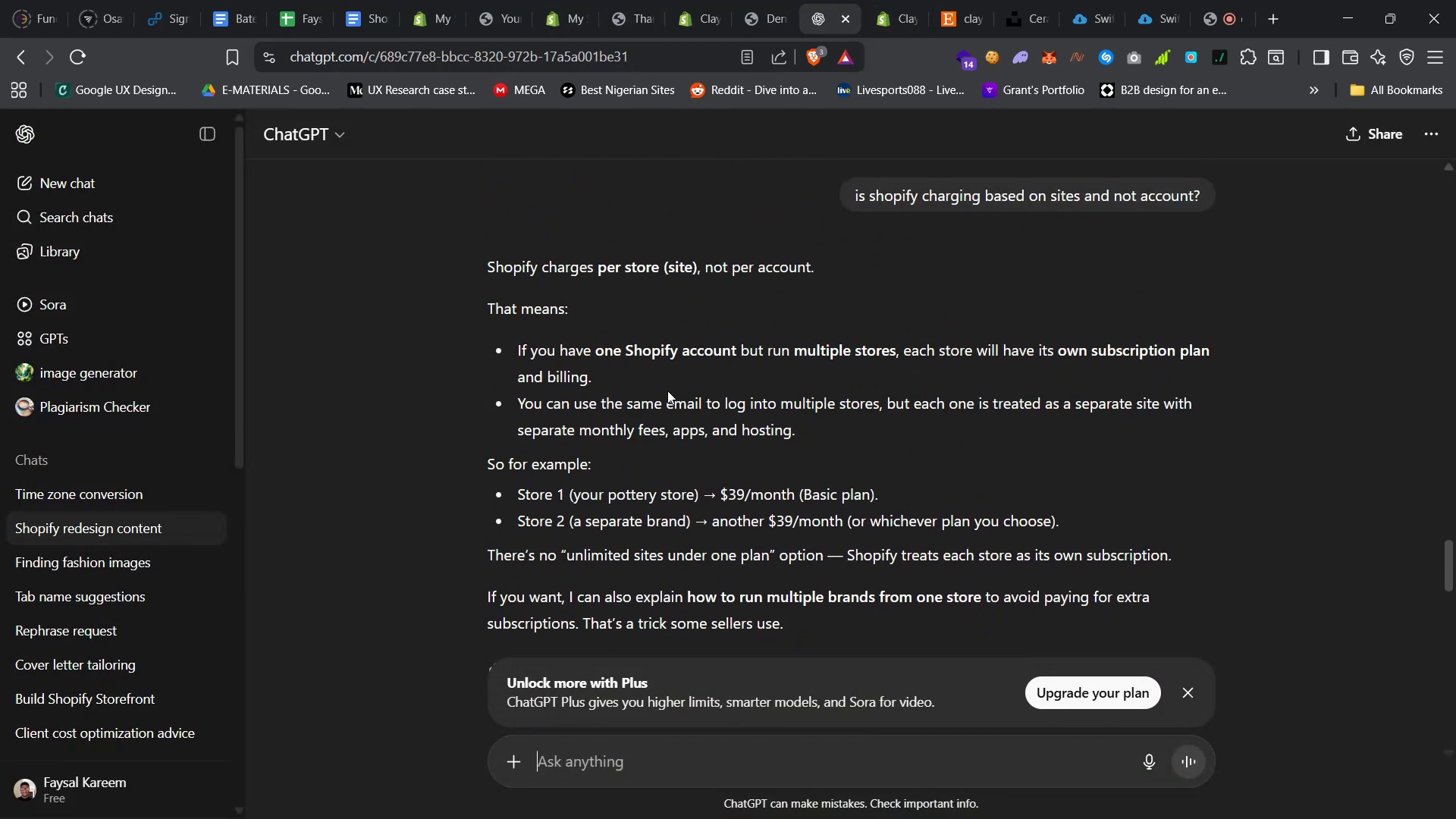 
scroll: coordinate [667, 391], scroll_direction: down, amount: 15.0
 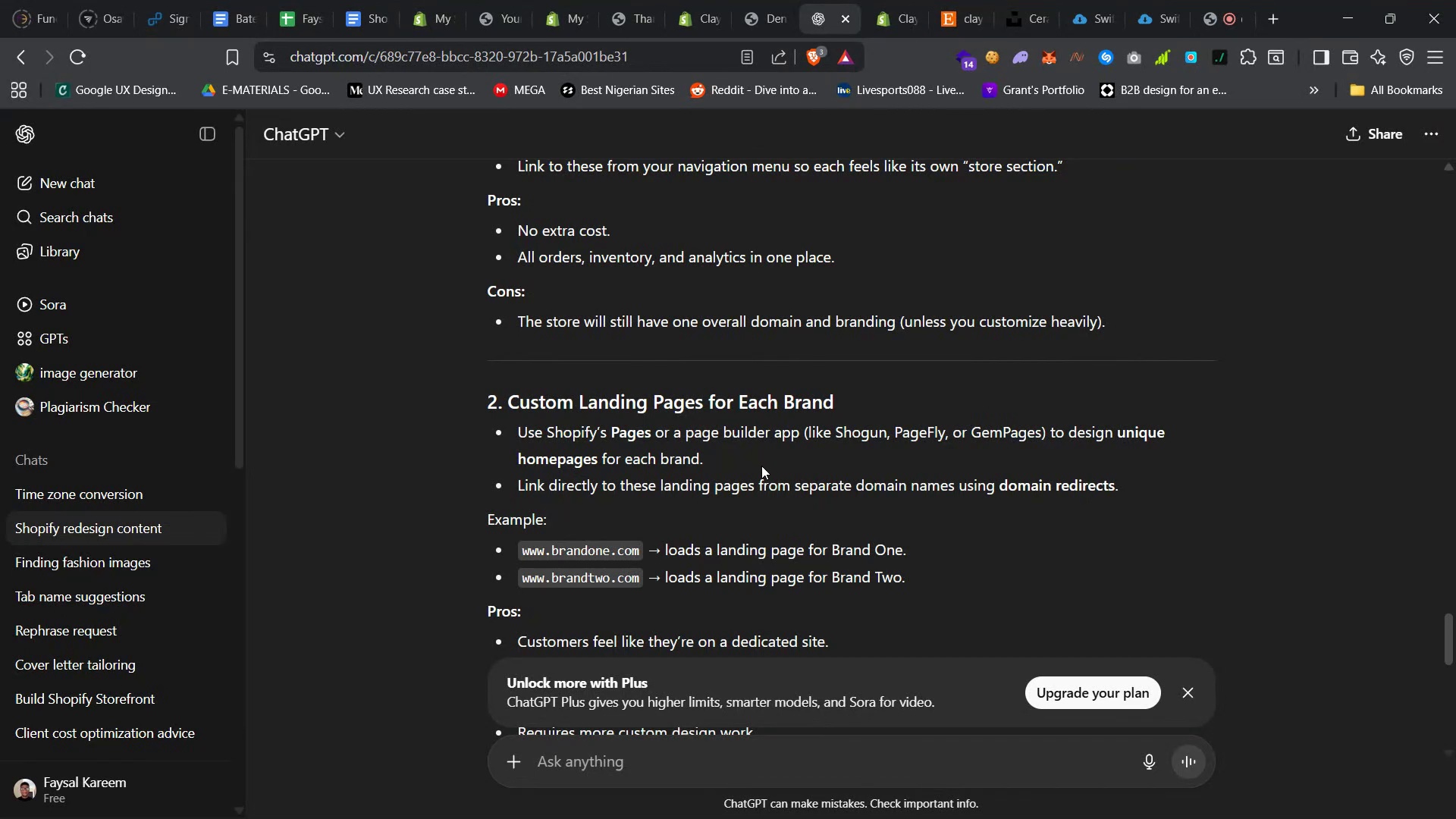 
wait(25.94)
 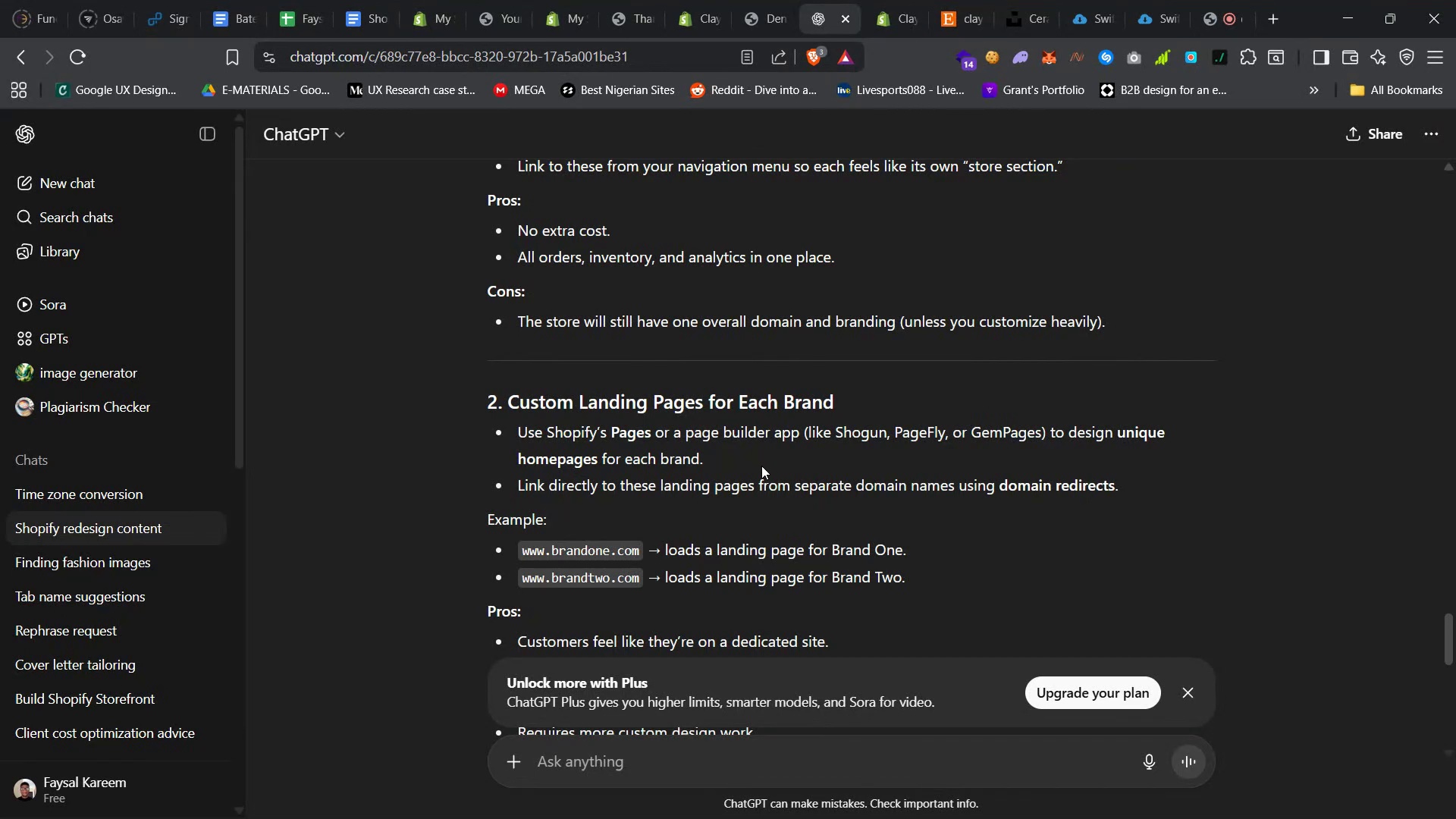 
scroll: coordinate [752, 459], scroll_direction: down, amount: 18.0
 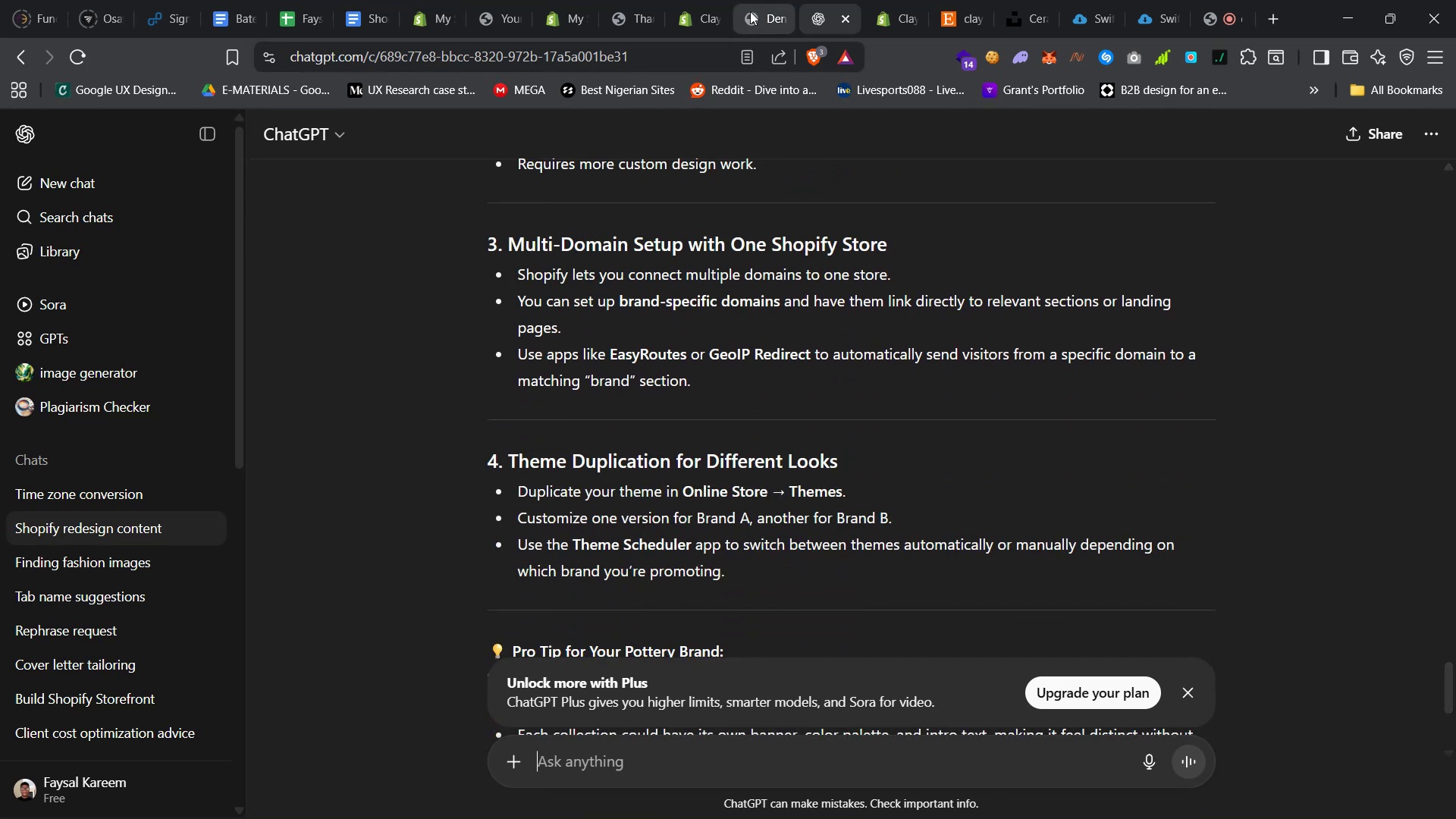 
wait(7.08)
 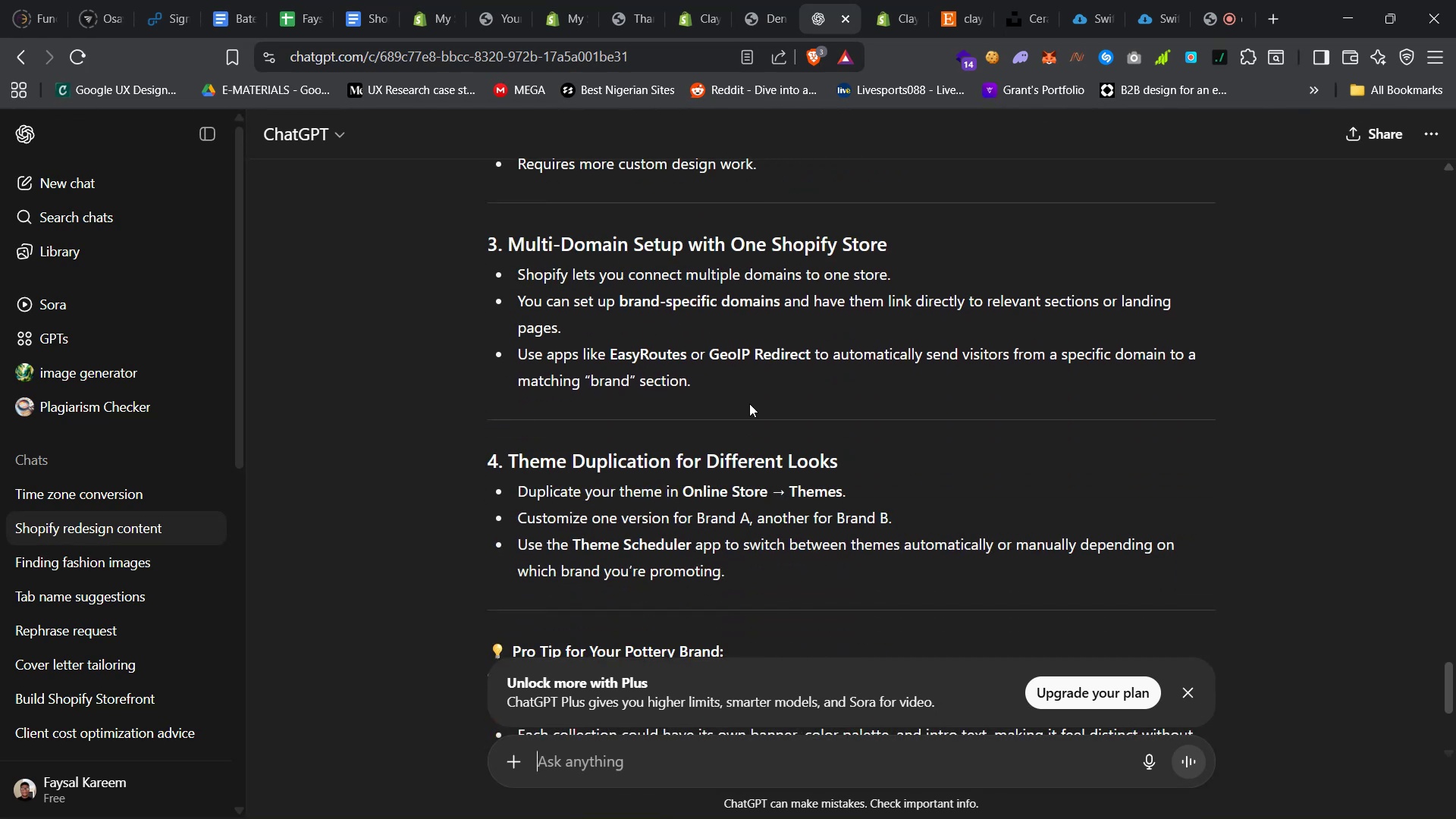 
left_click([689, 0])
 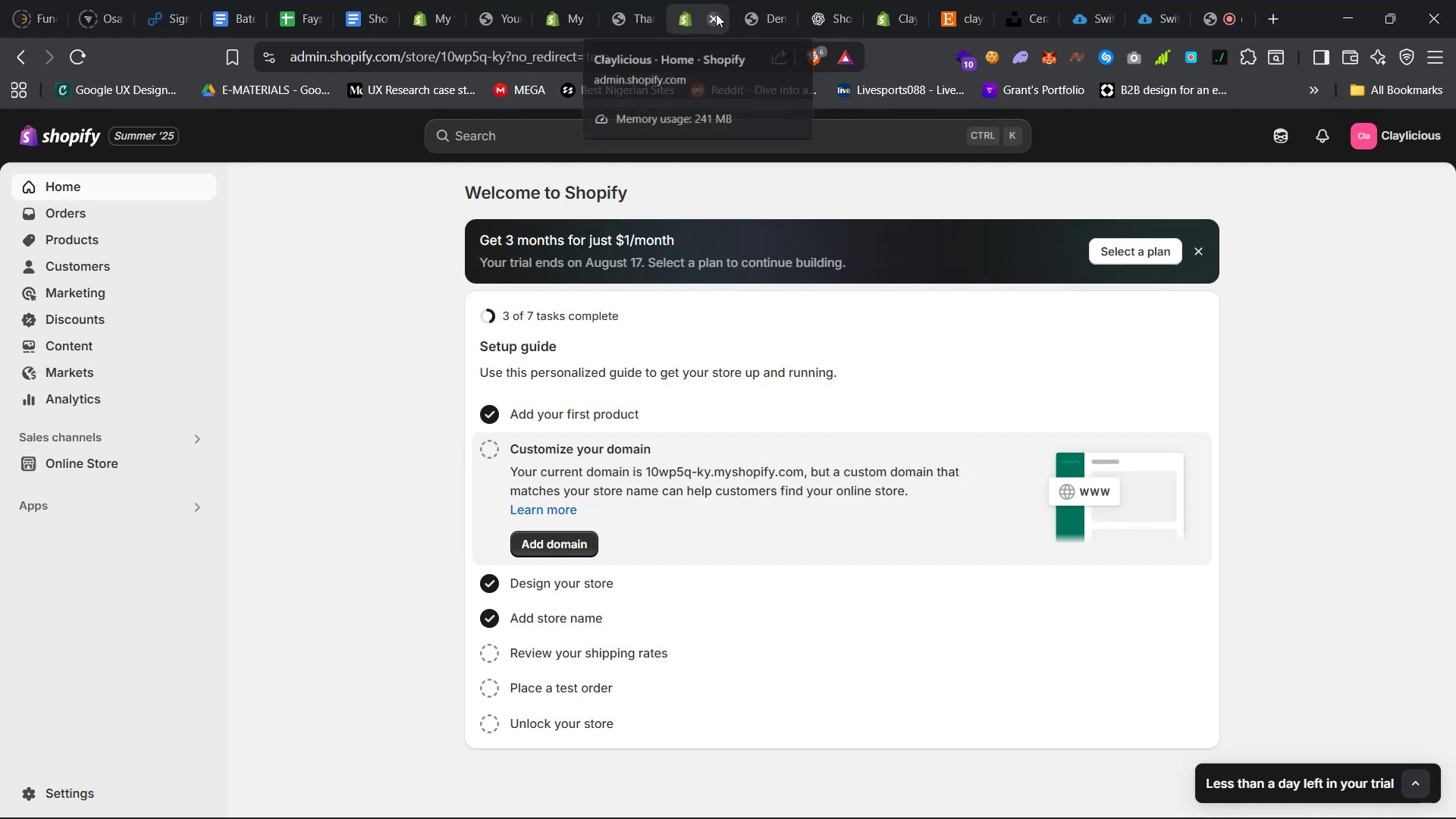 
left_click([716, 14])
 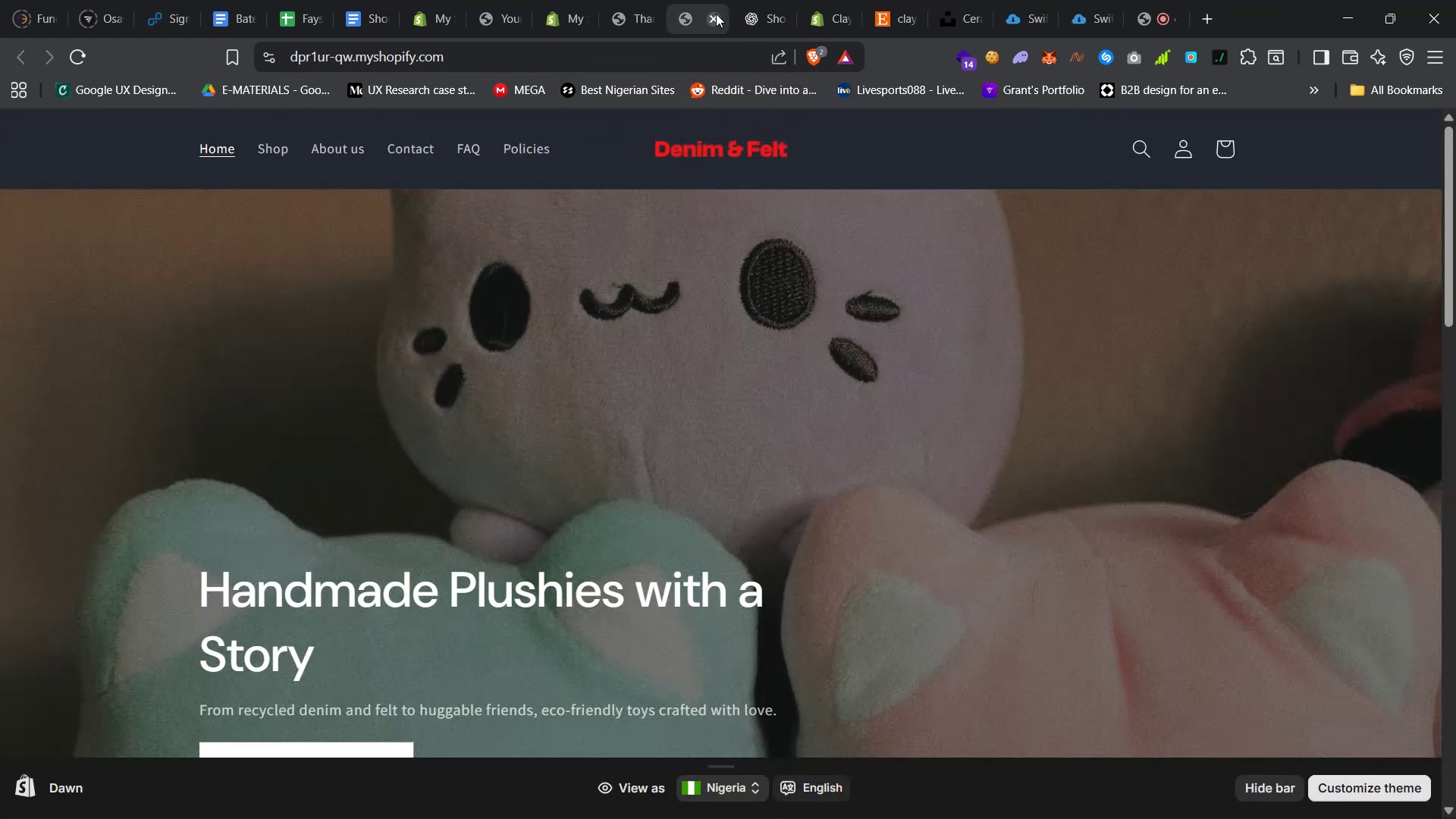 
left_click([716, 14])
 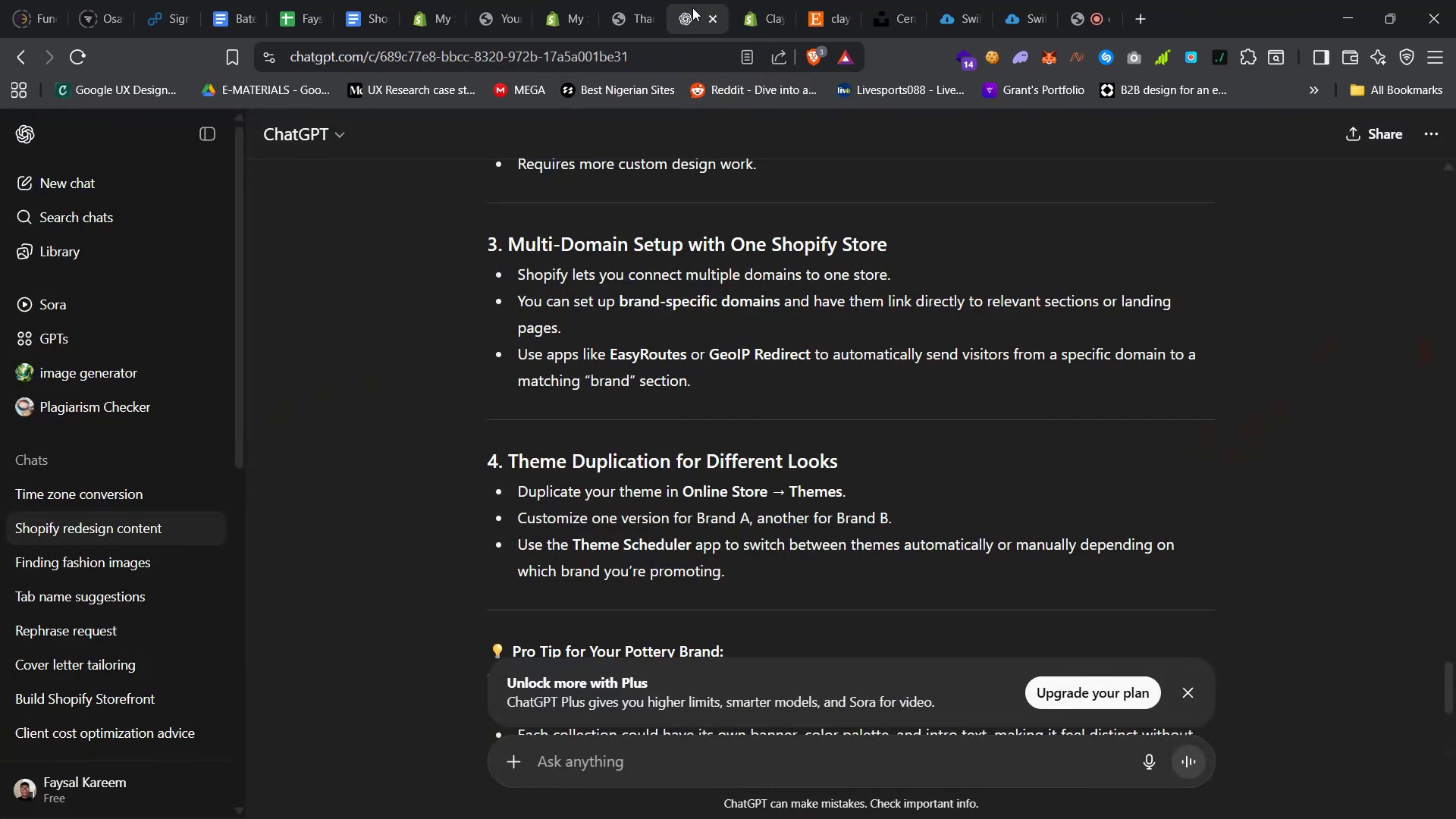 
left_click([760, 0])
 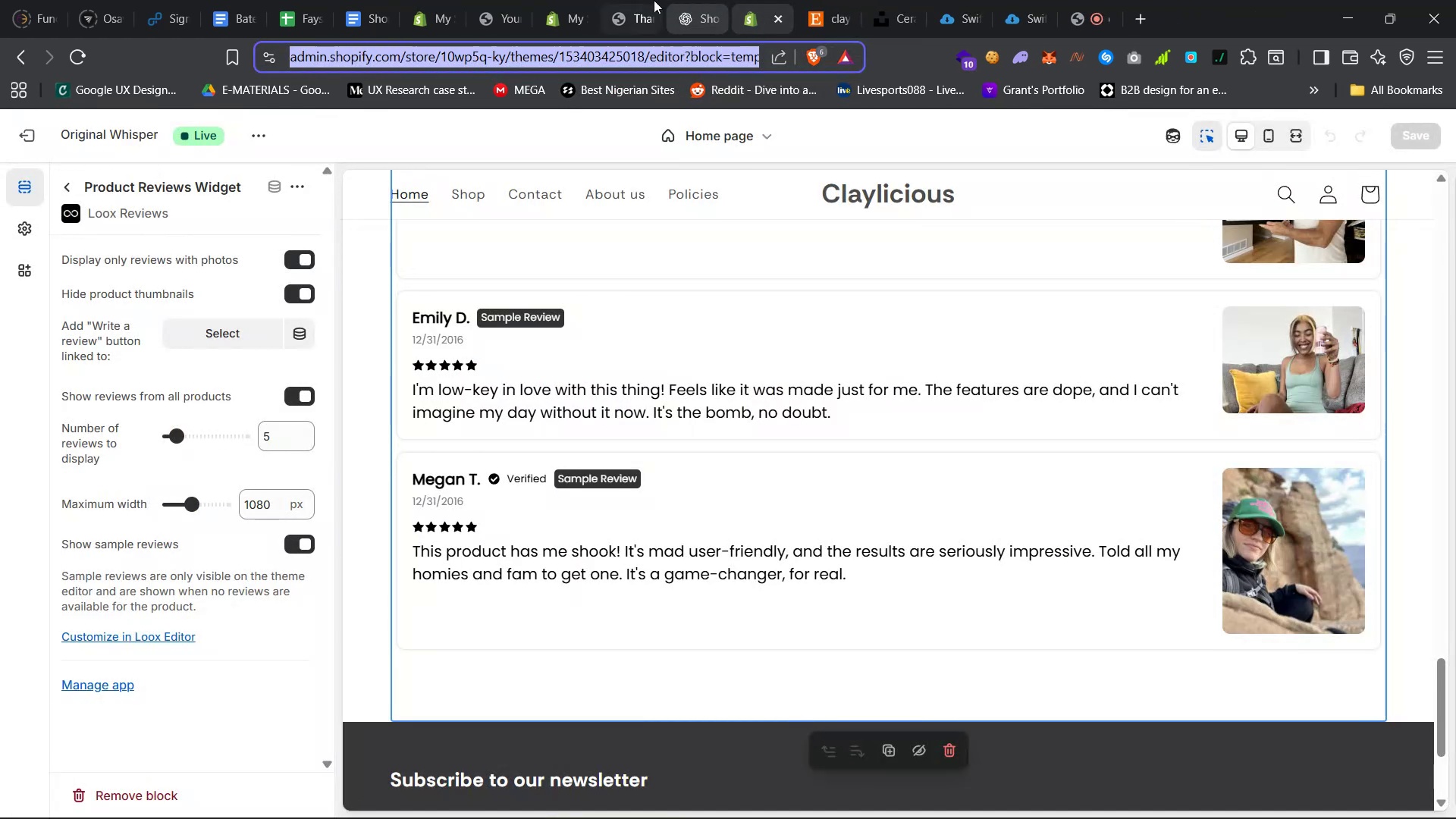 
left_click([624, 0])
 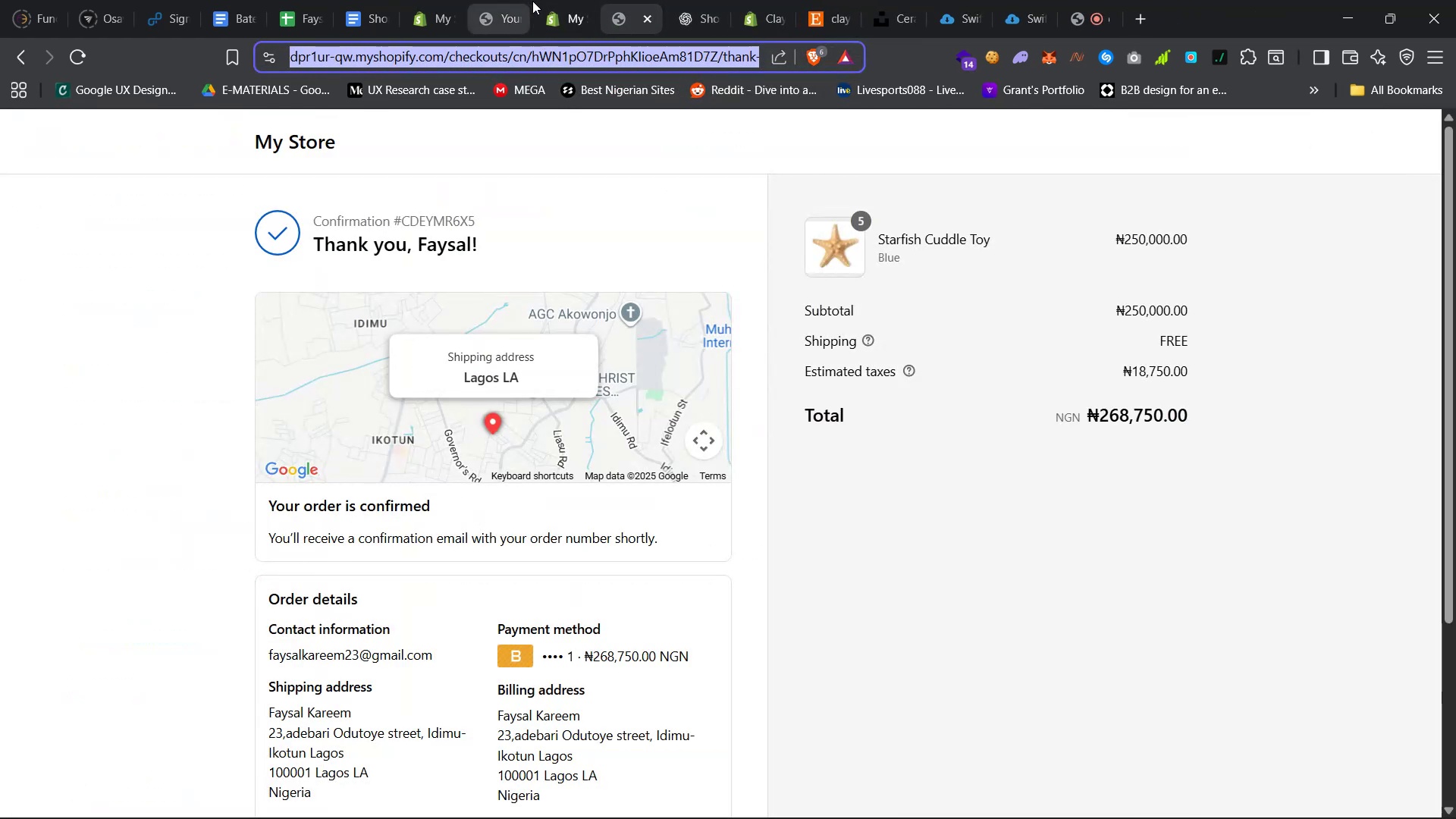 
left_click([553, 0])
 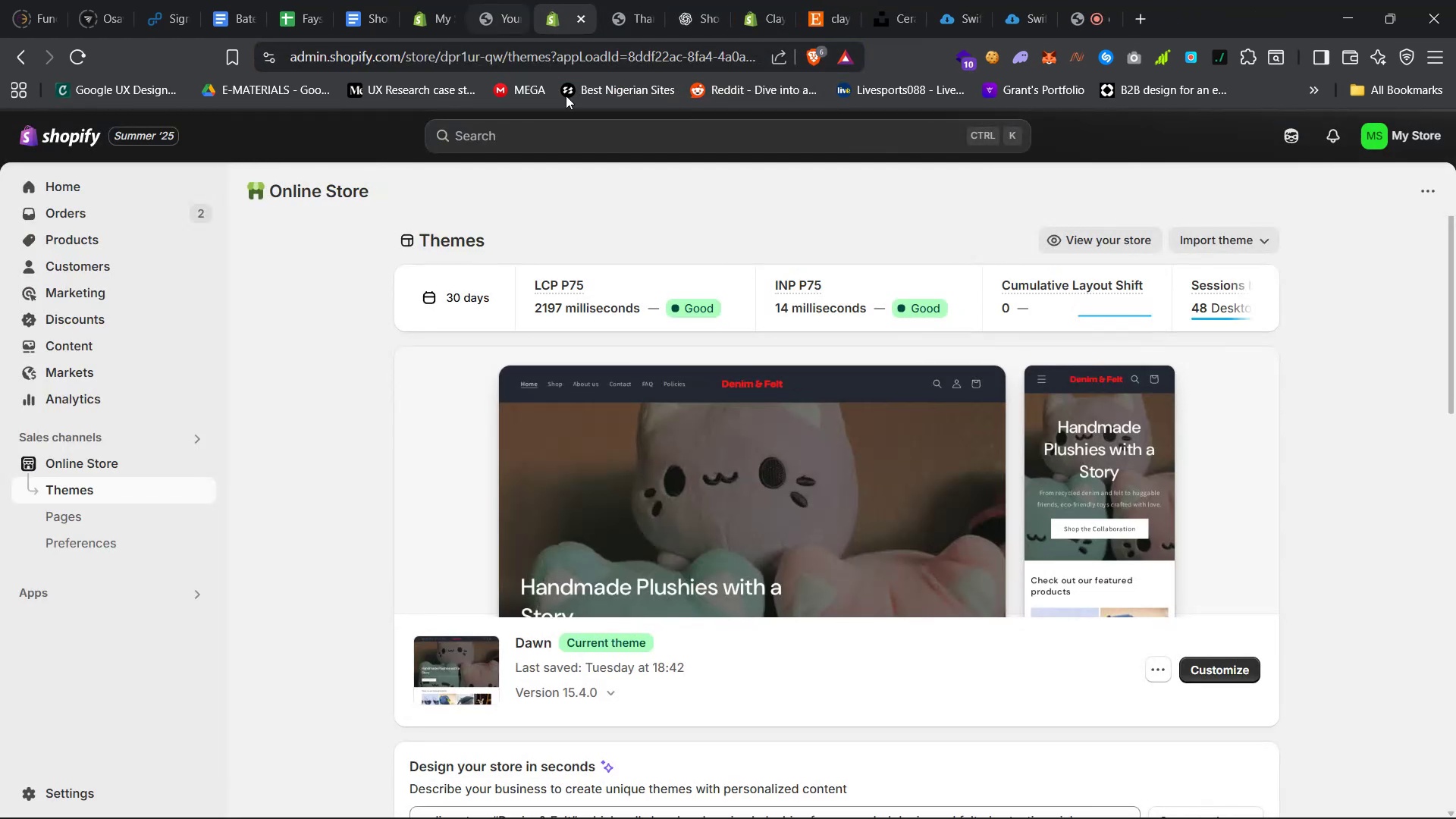 
scroll: coordinate [917, 392], scroll_direction: down, amount: 21.0
 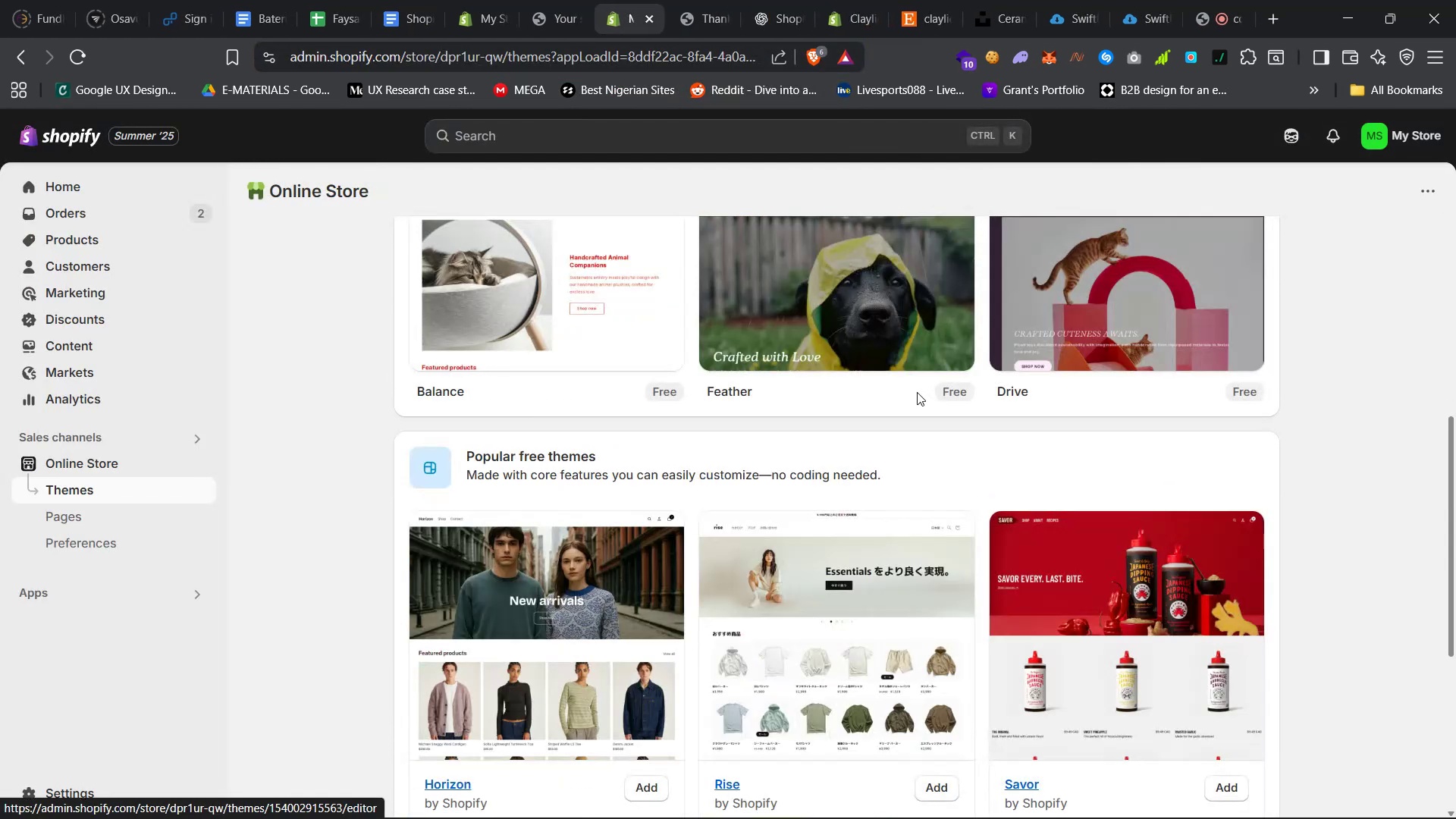 
scroll: coordinate [917, 394], scroll_direction: up, amount: 12.0
 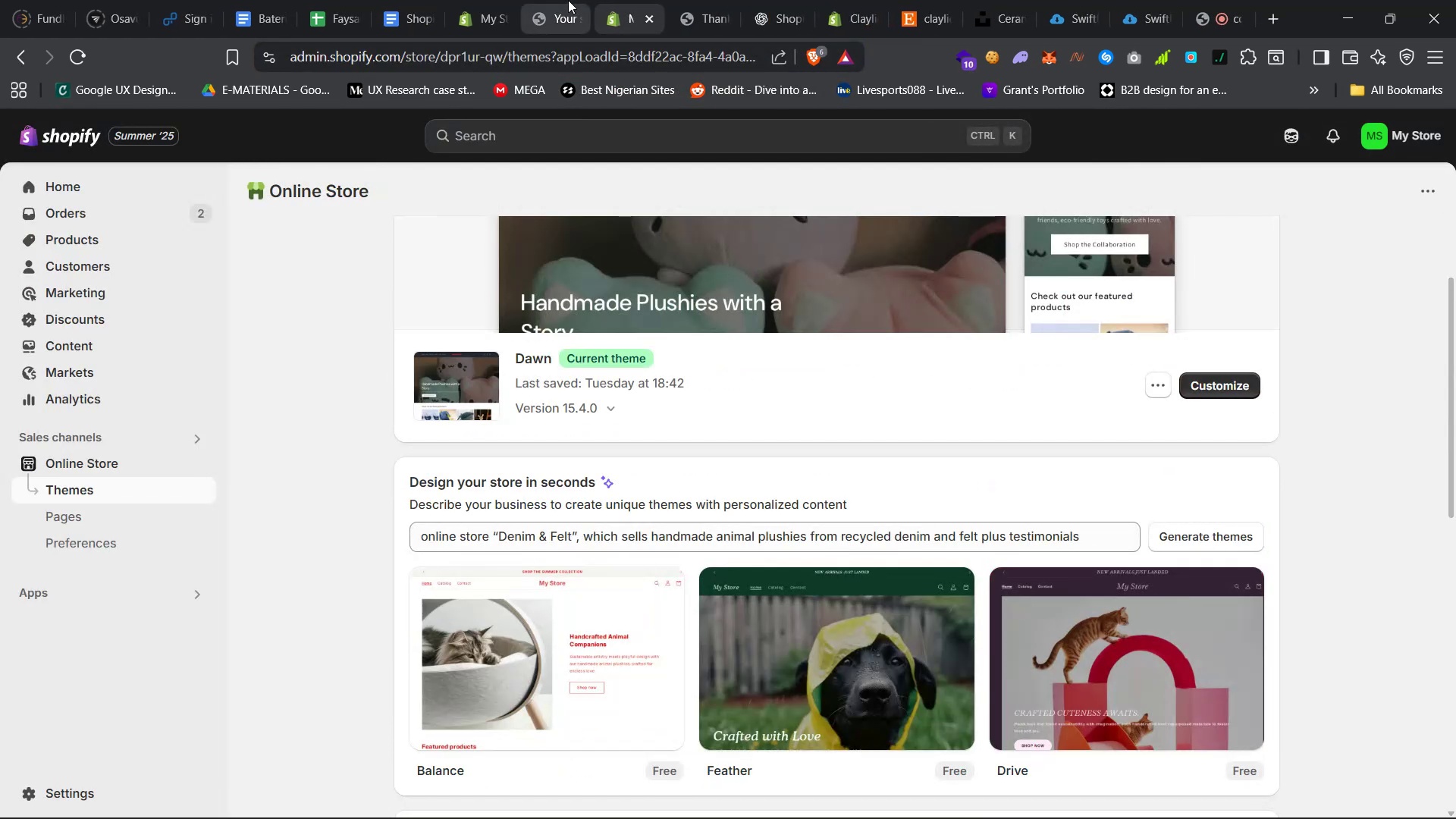 
left_click([543, 0])
 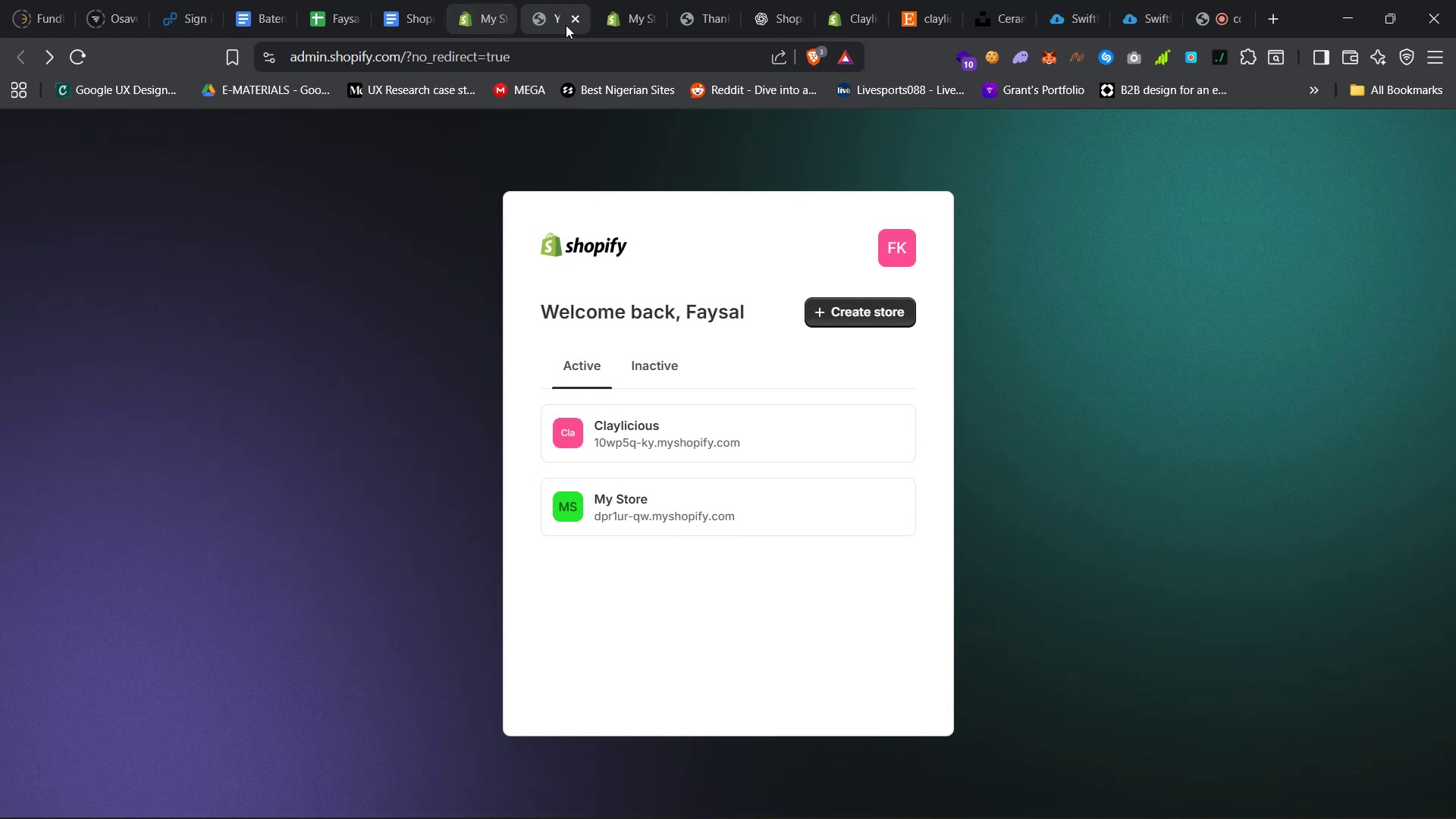 
left_click([574, 17])
 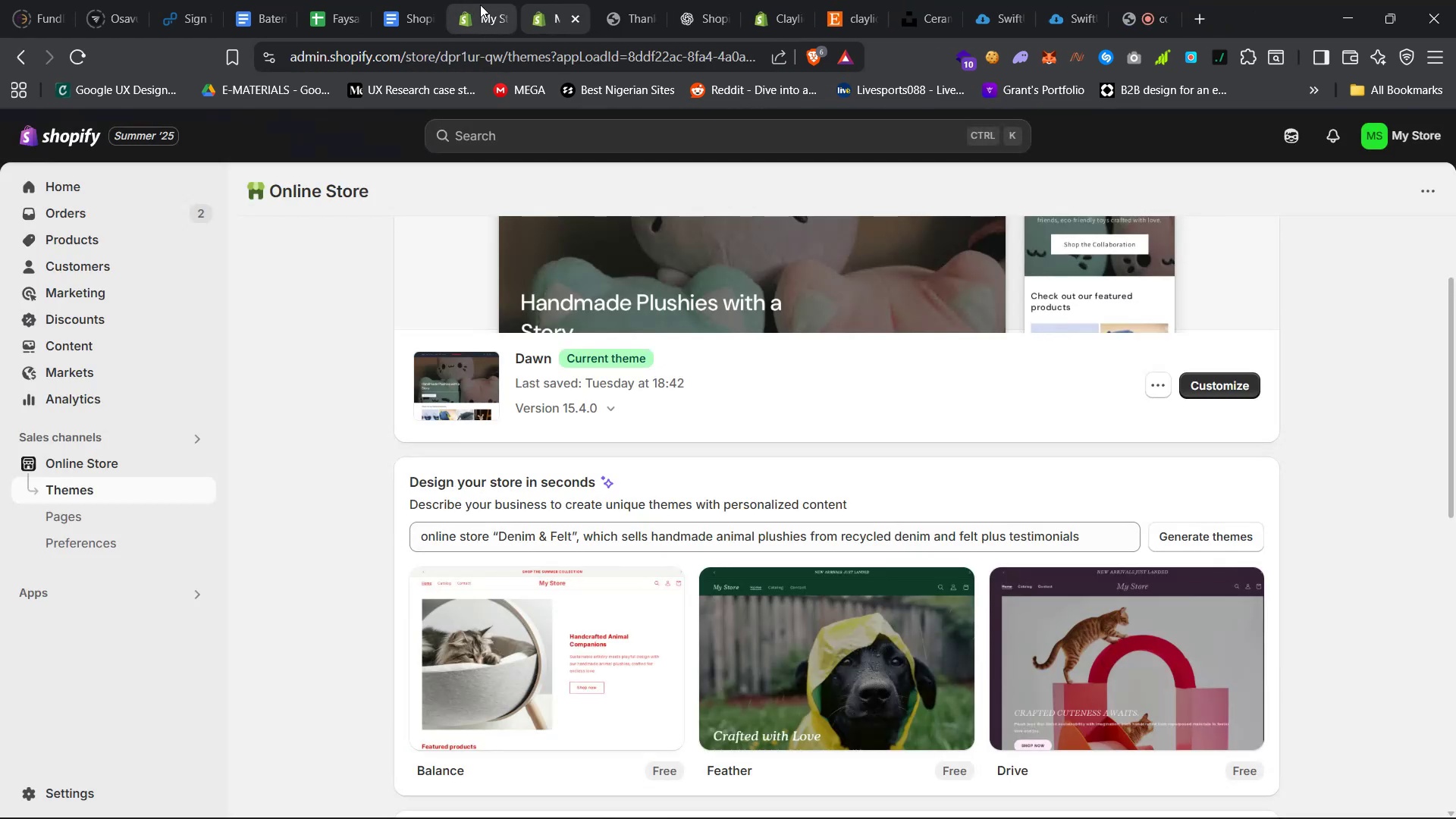 
left_click([479, 0])
 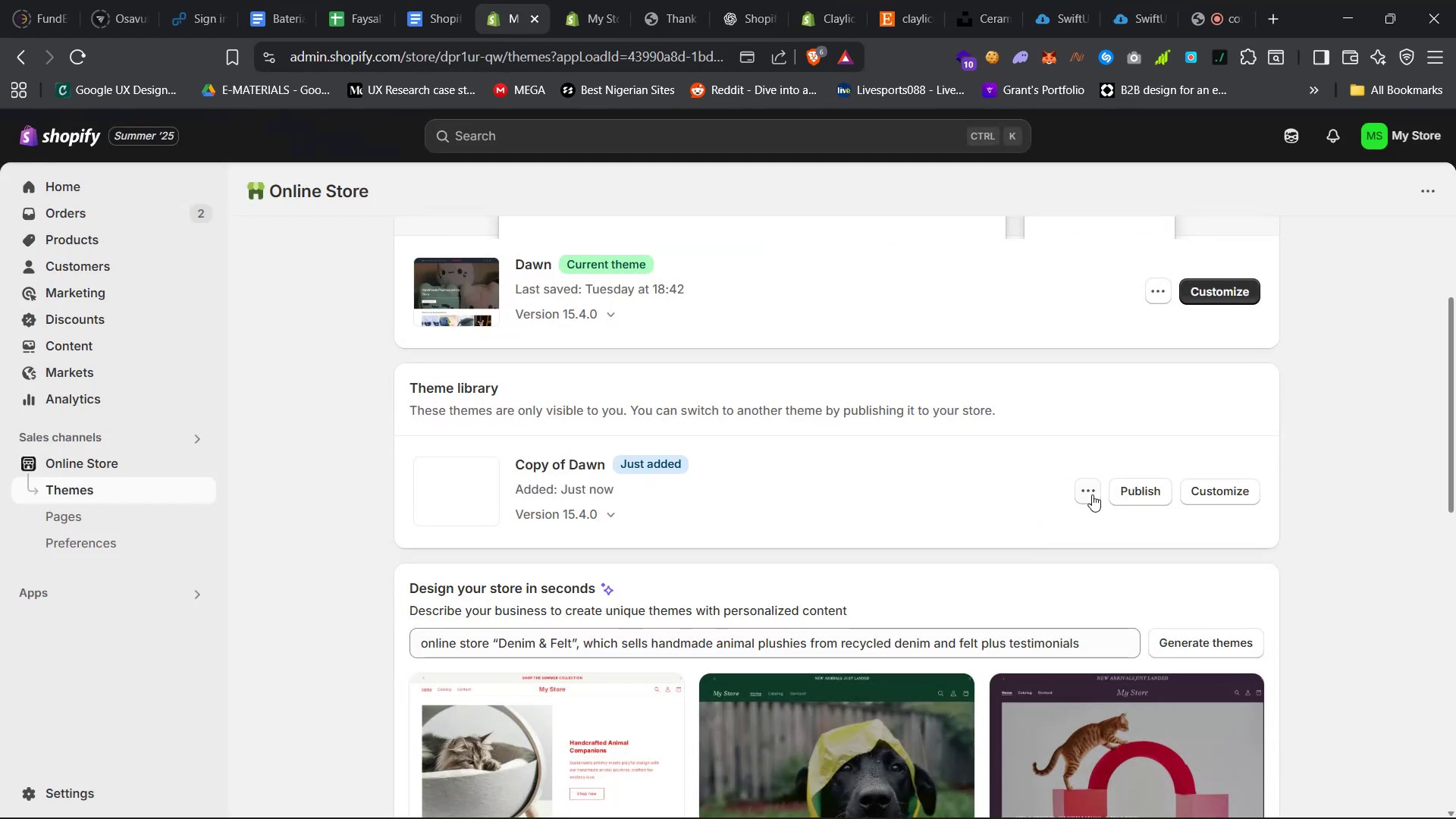 
left_click([1078, 493])
 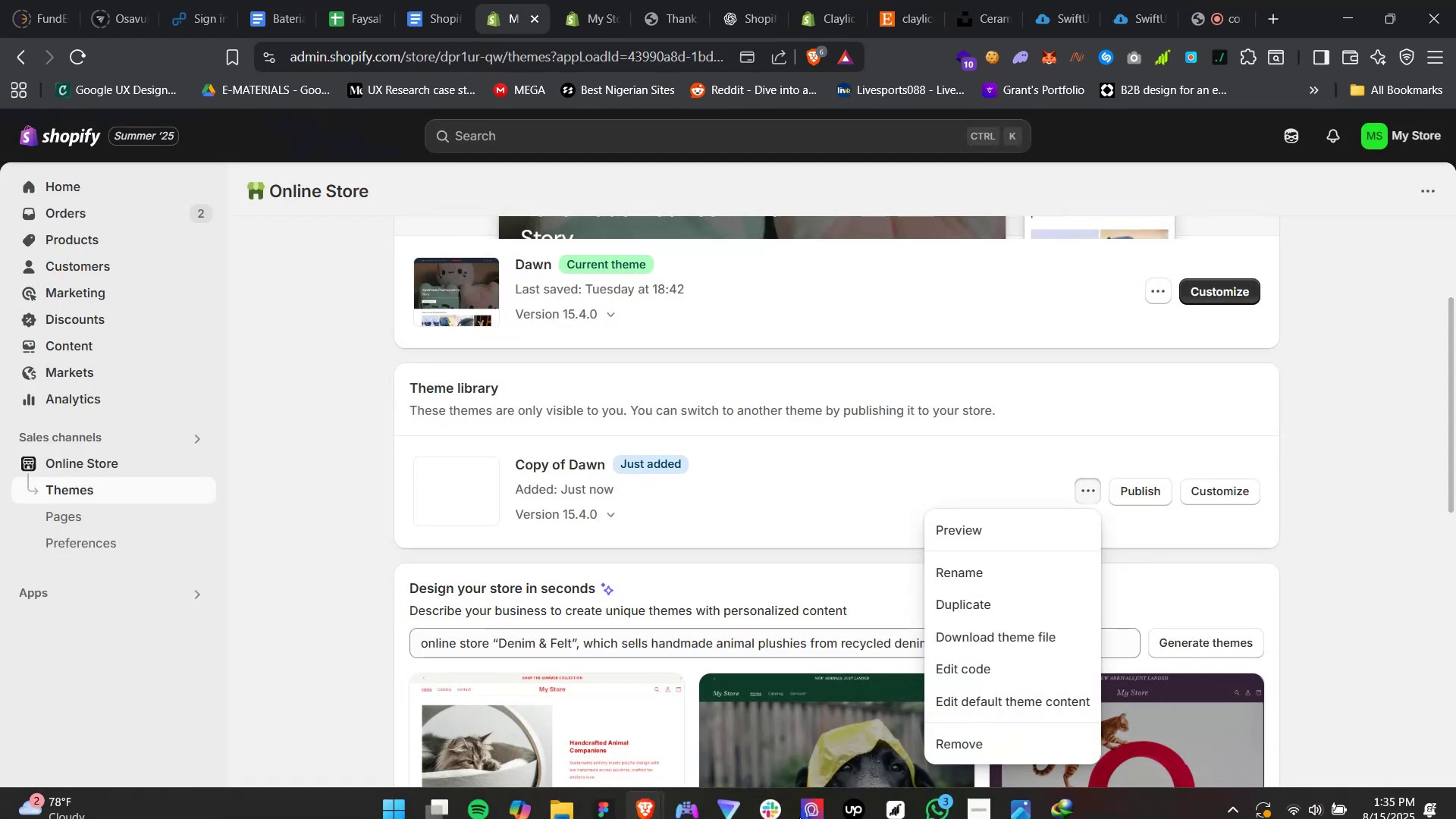 
wait(5.34)
 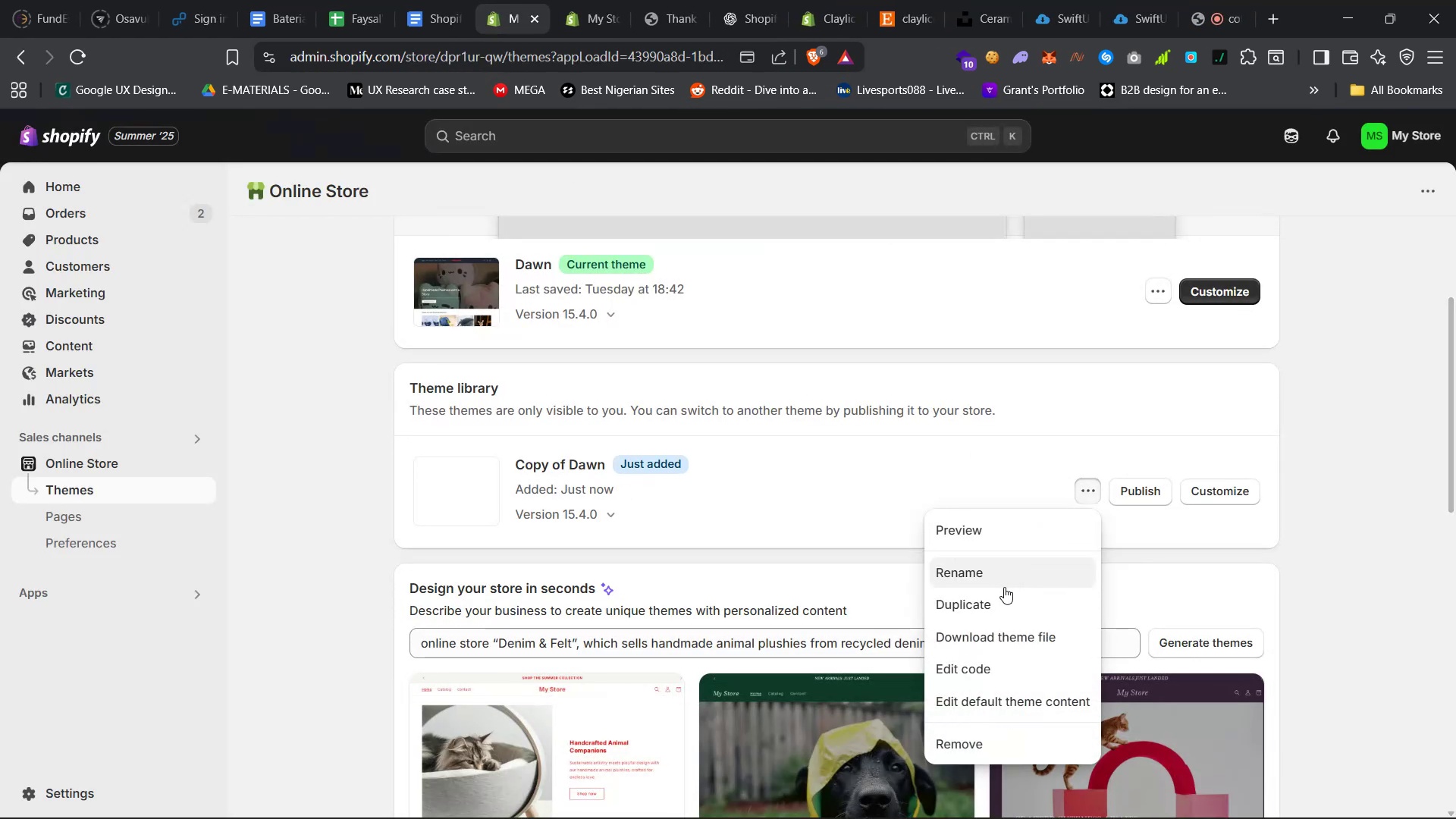 
left_click([571, 794])
 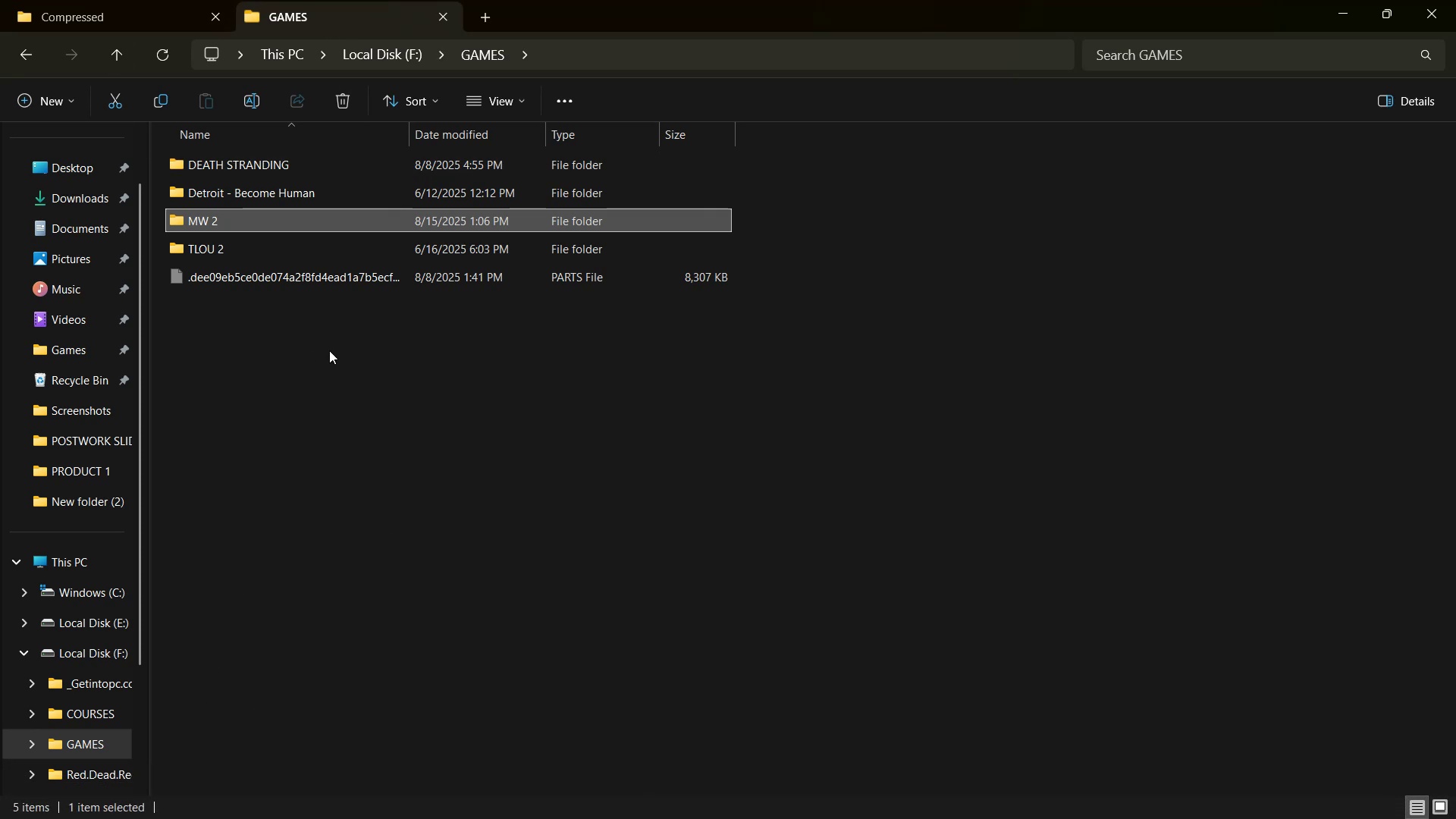 
left_click([353, 365])
 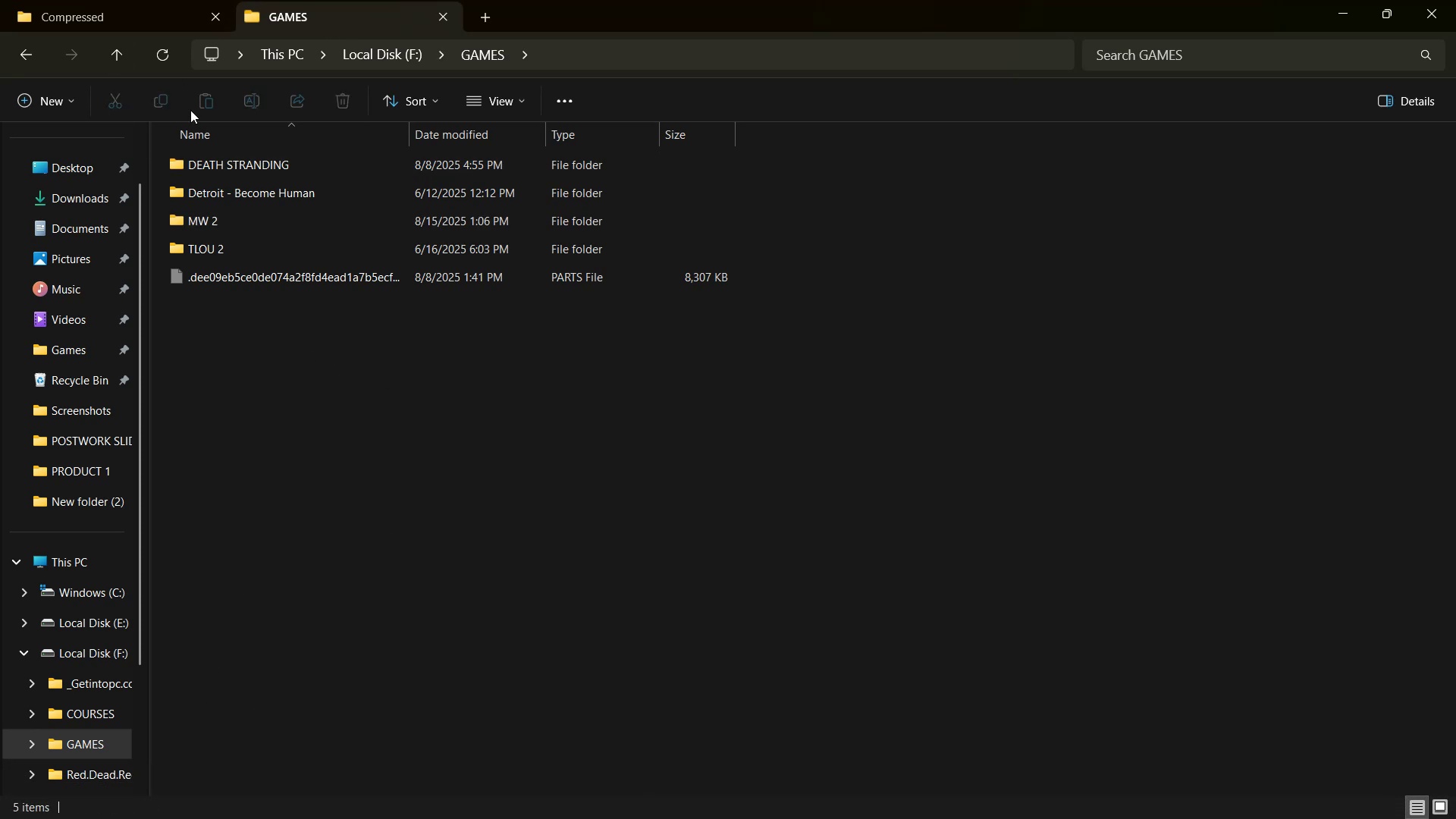 
right_click([222, 311])
 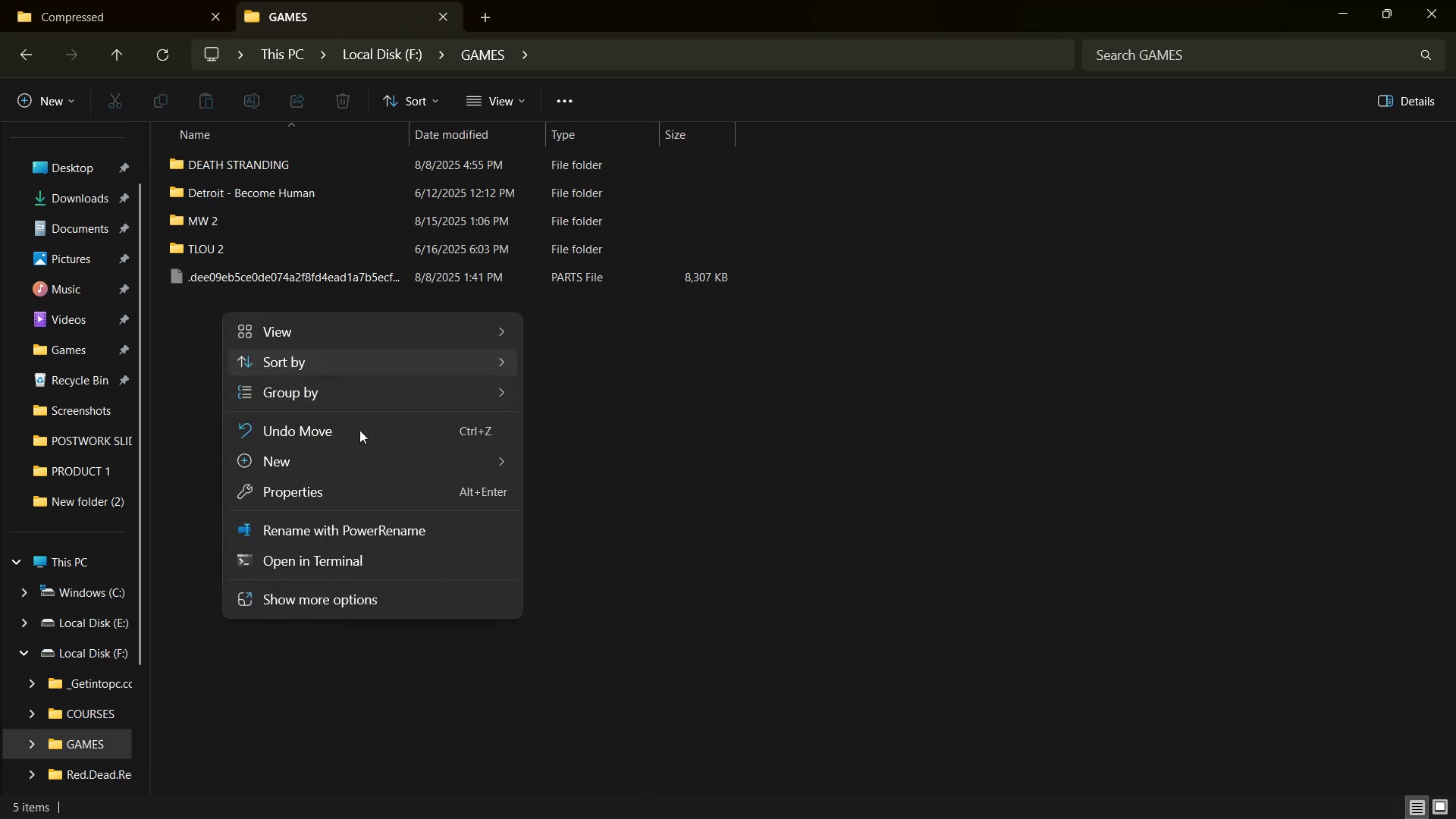 
mouse_move([425, 460])
 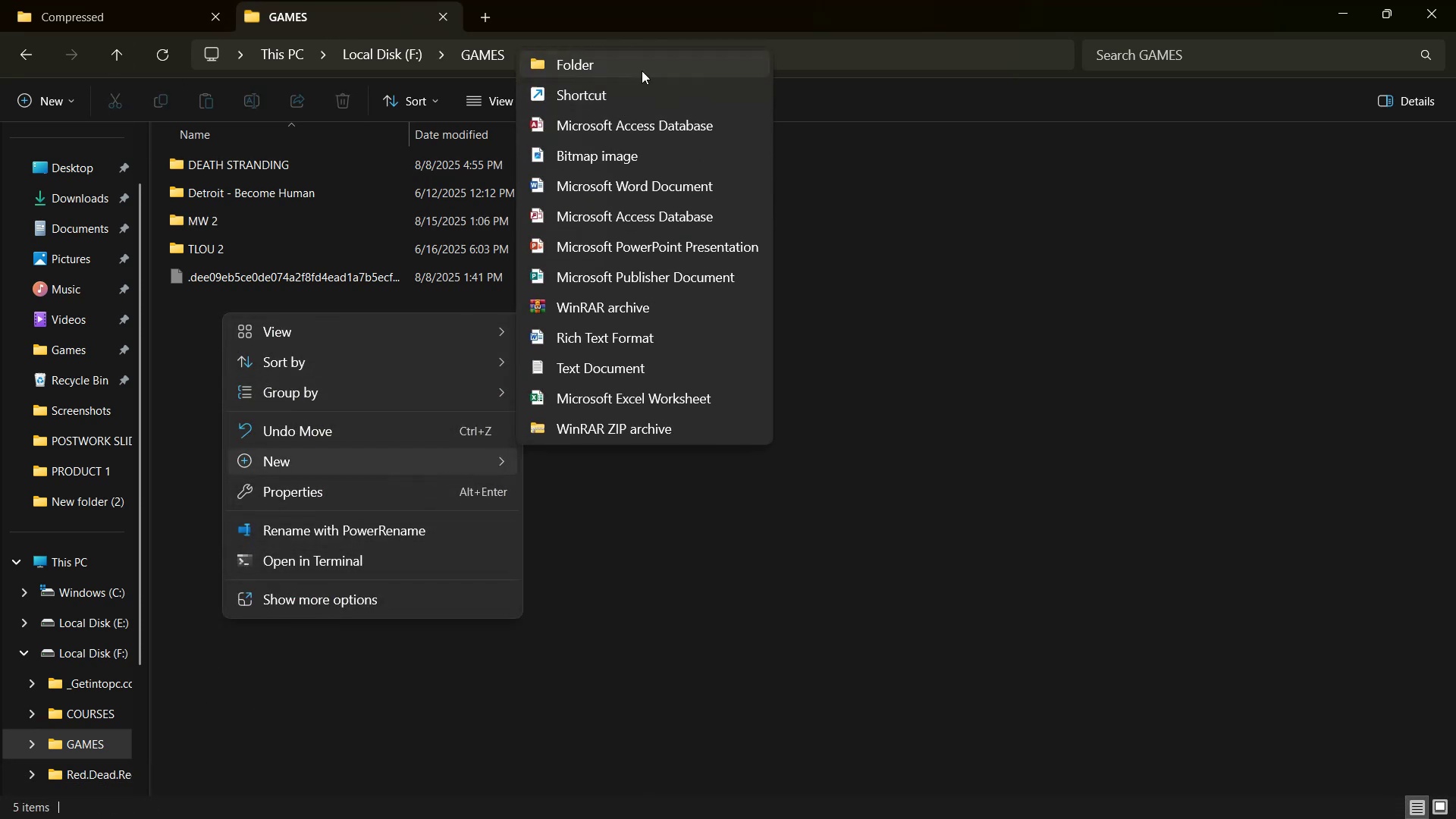 
left_click([650, 64])
 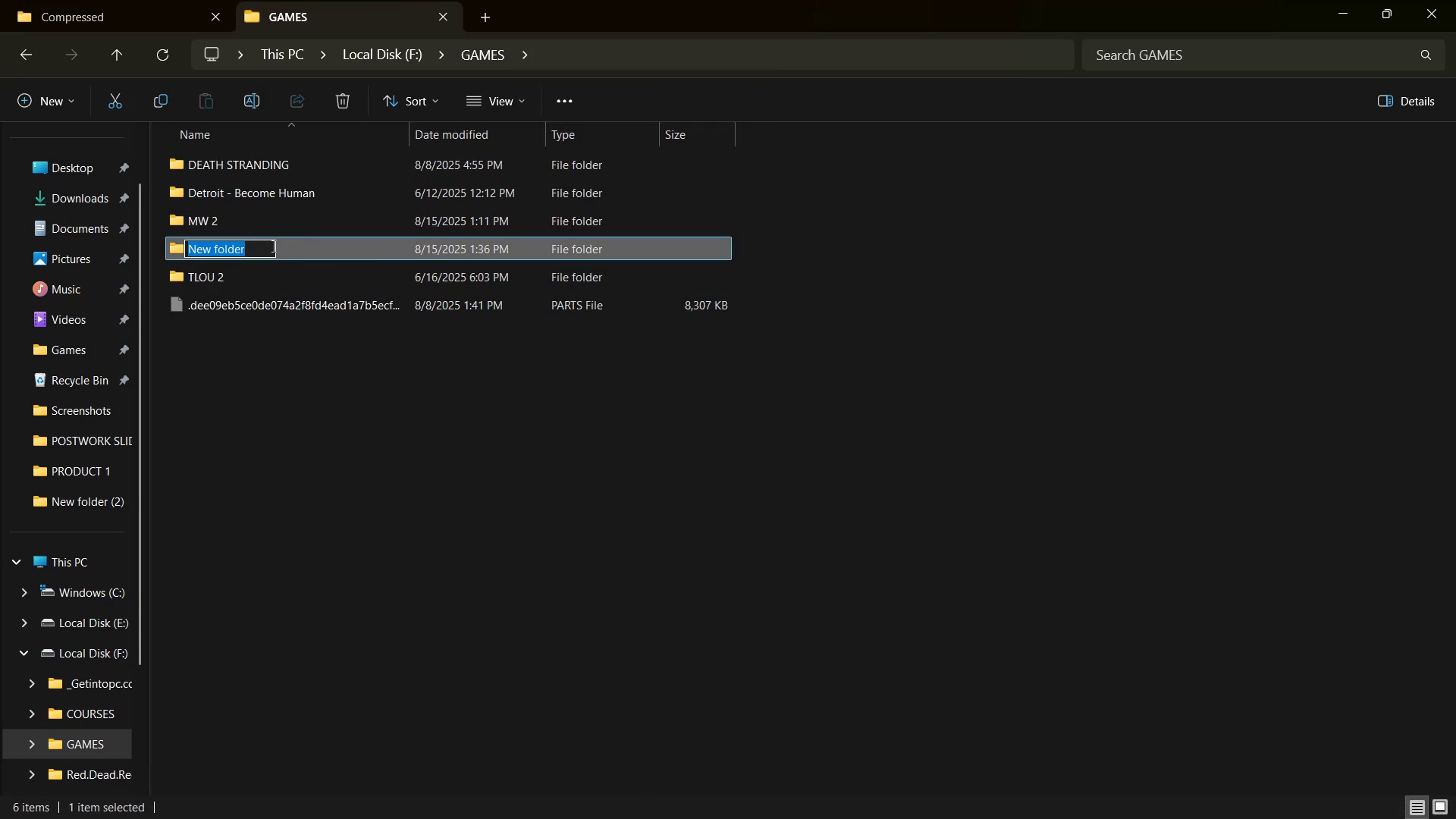 
type(MW1)
 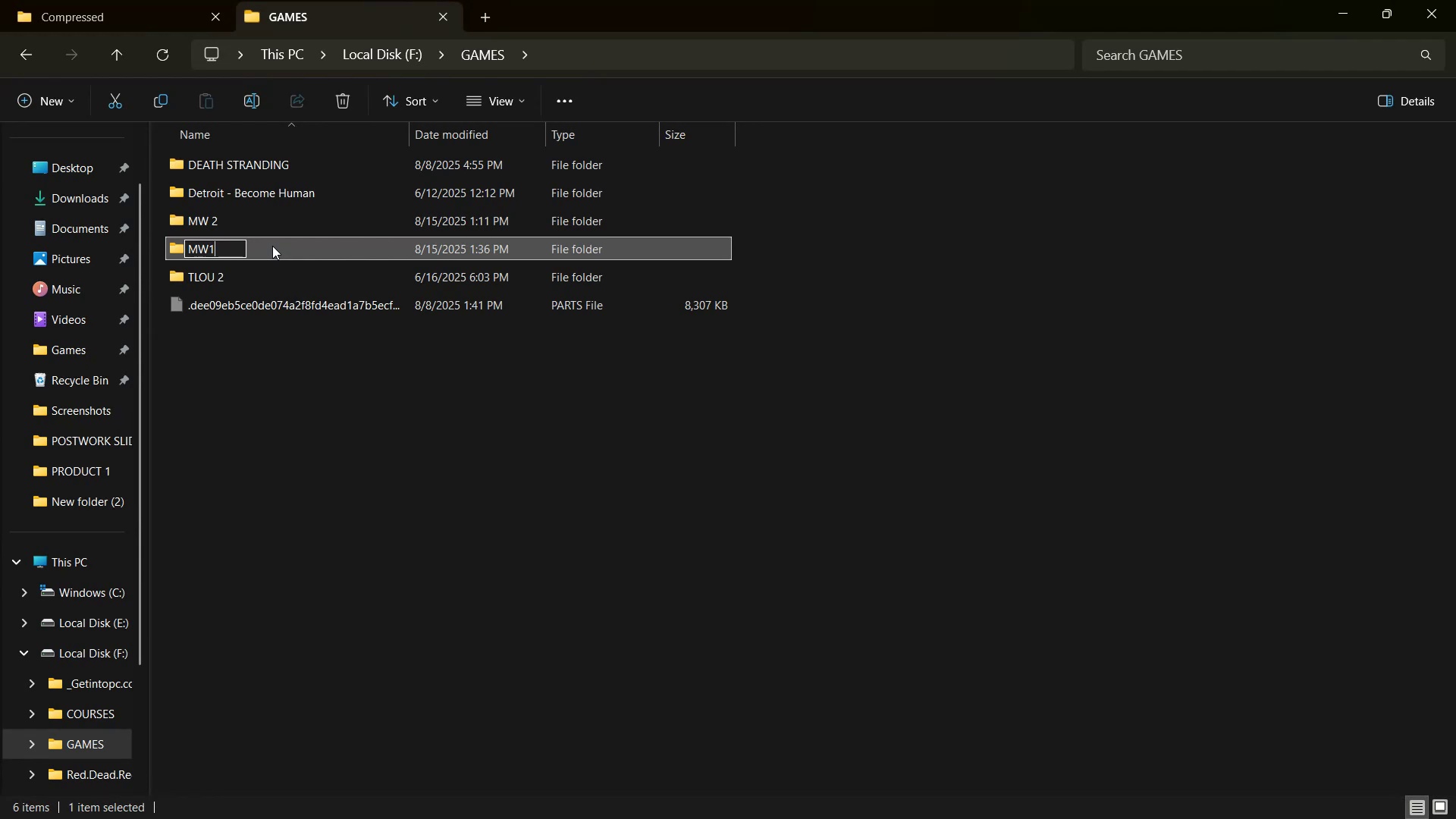 
key(Enter)
 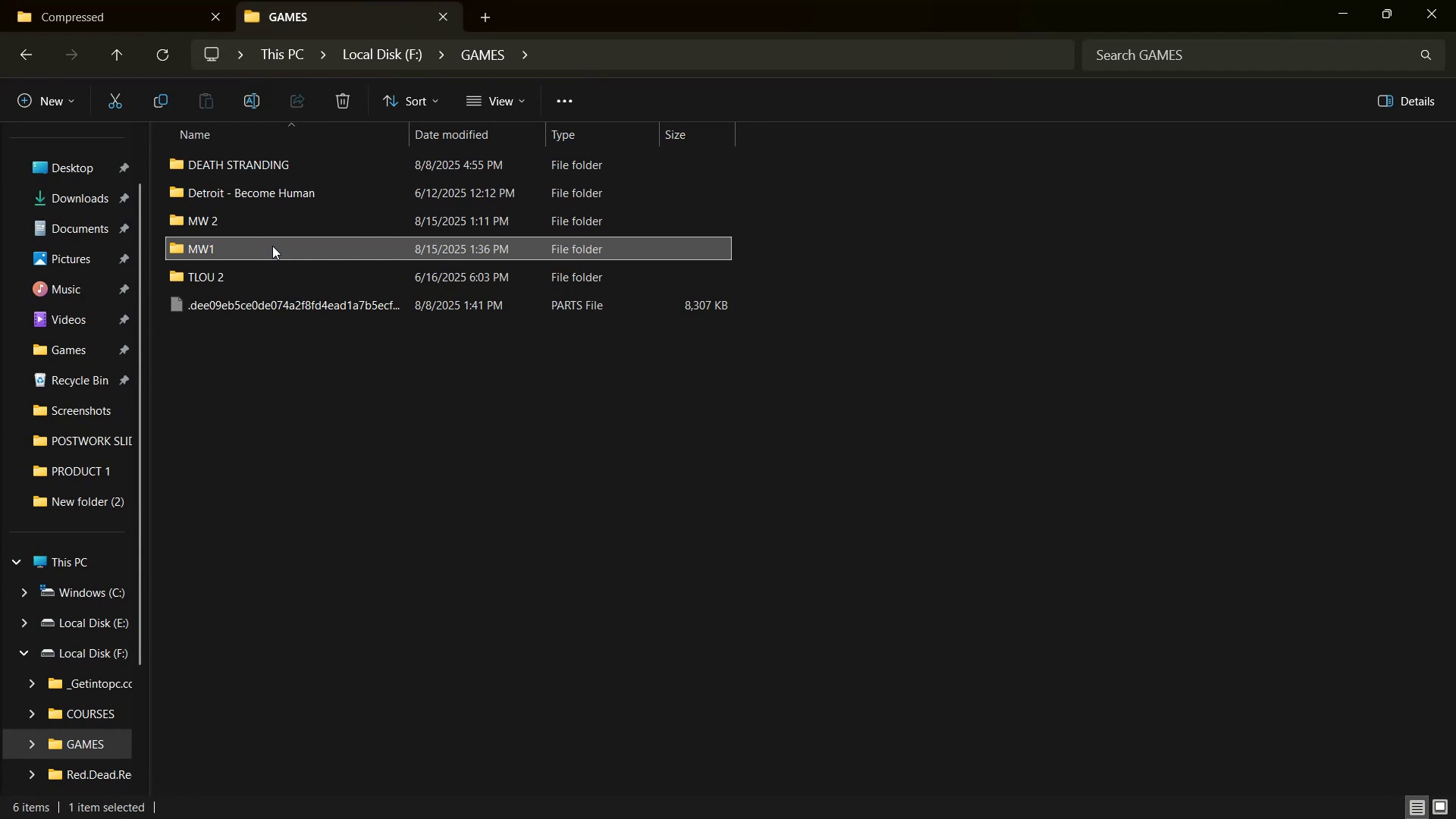 
double_click([272, 246])
 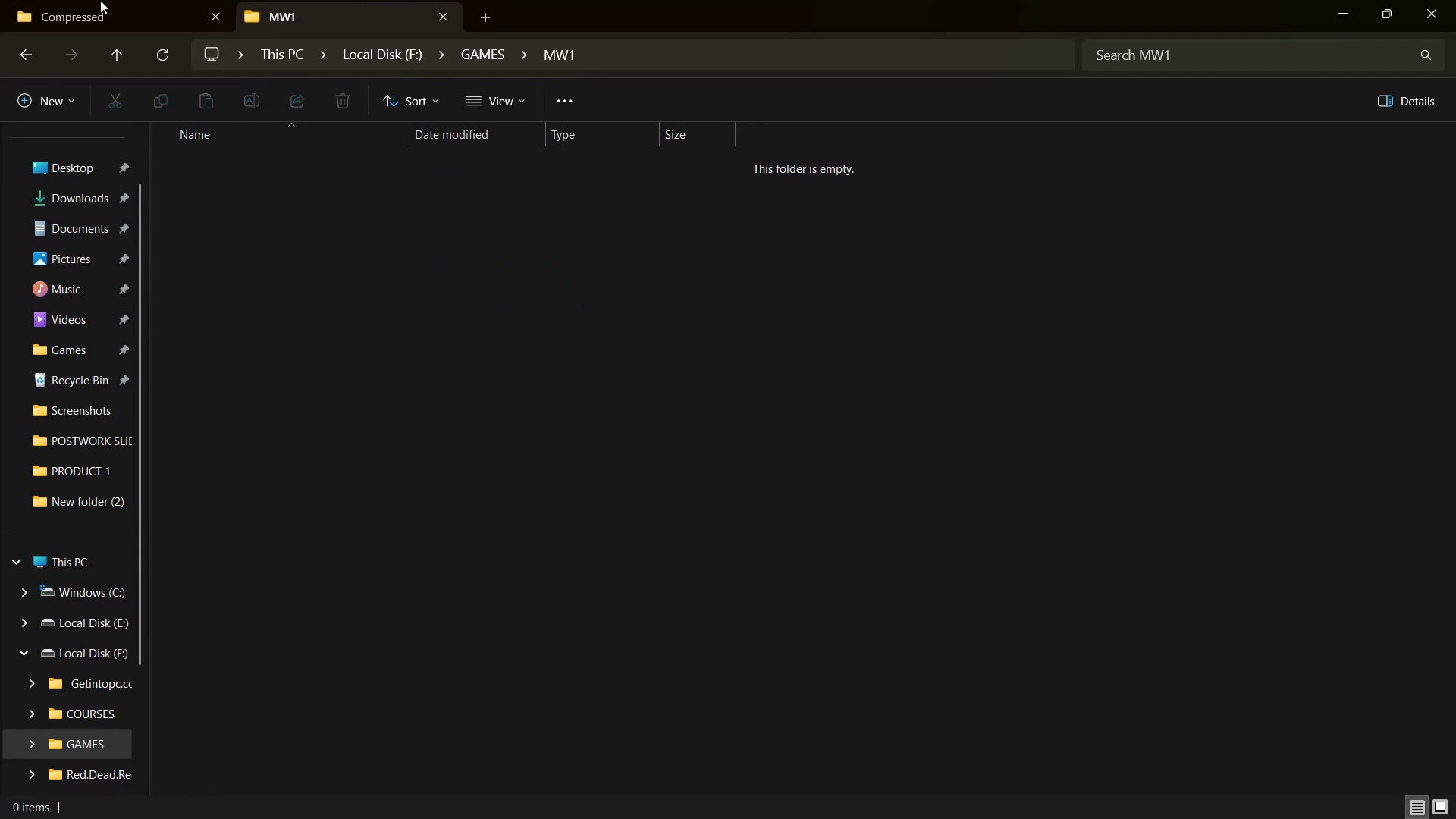 
left_click([104, 14])
 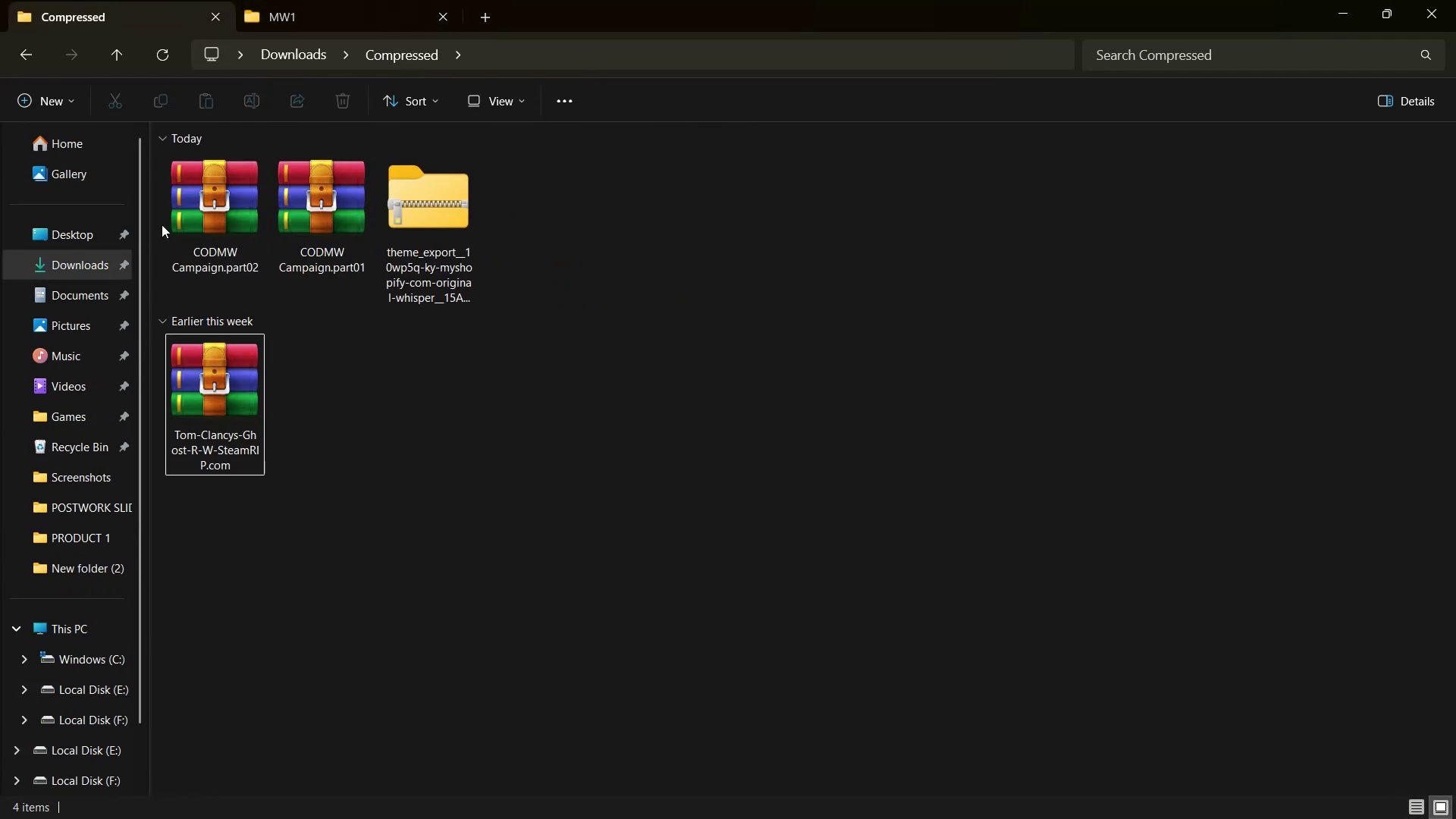 
right_click([329, 236])
 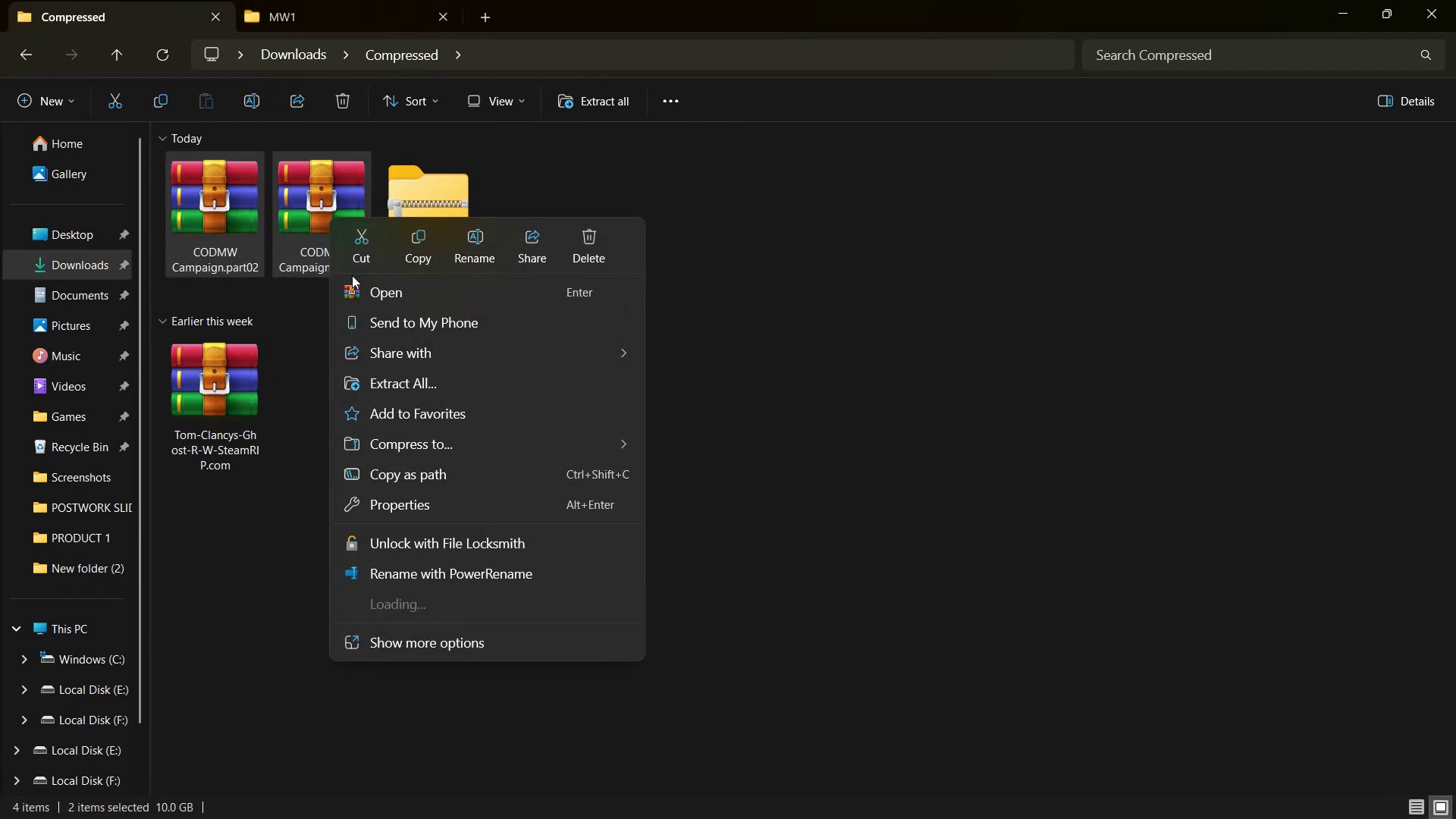 
left_click([363, 256])
 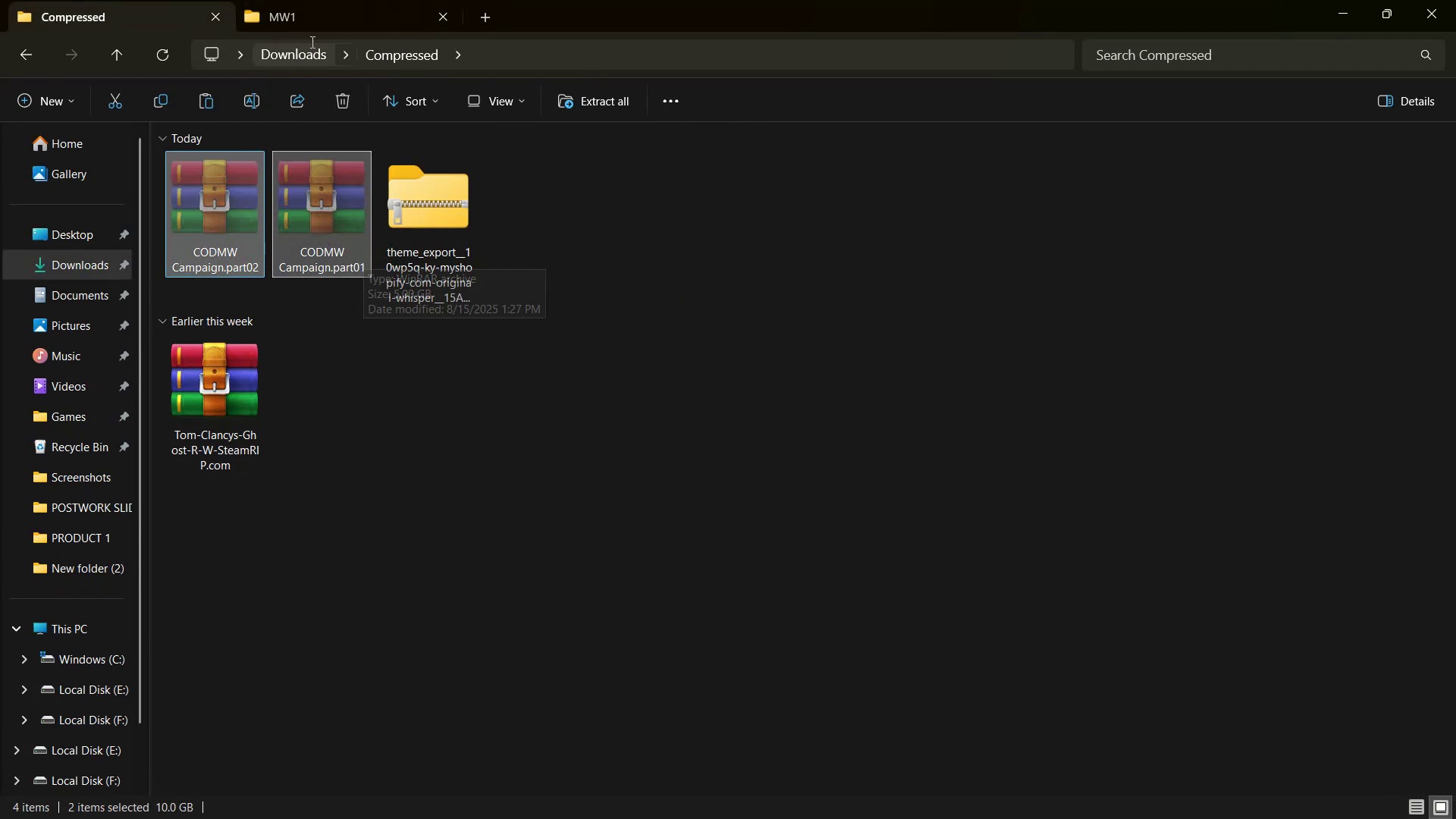 
left_click([331, 17])
 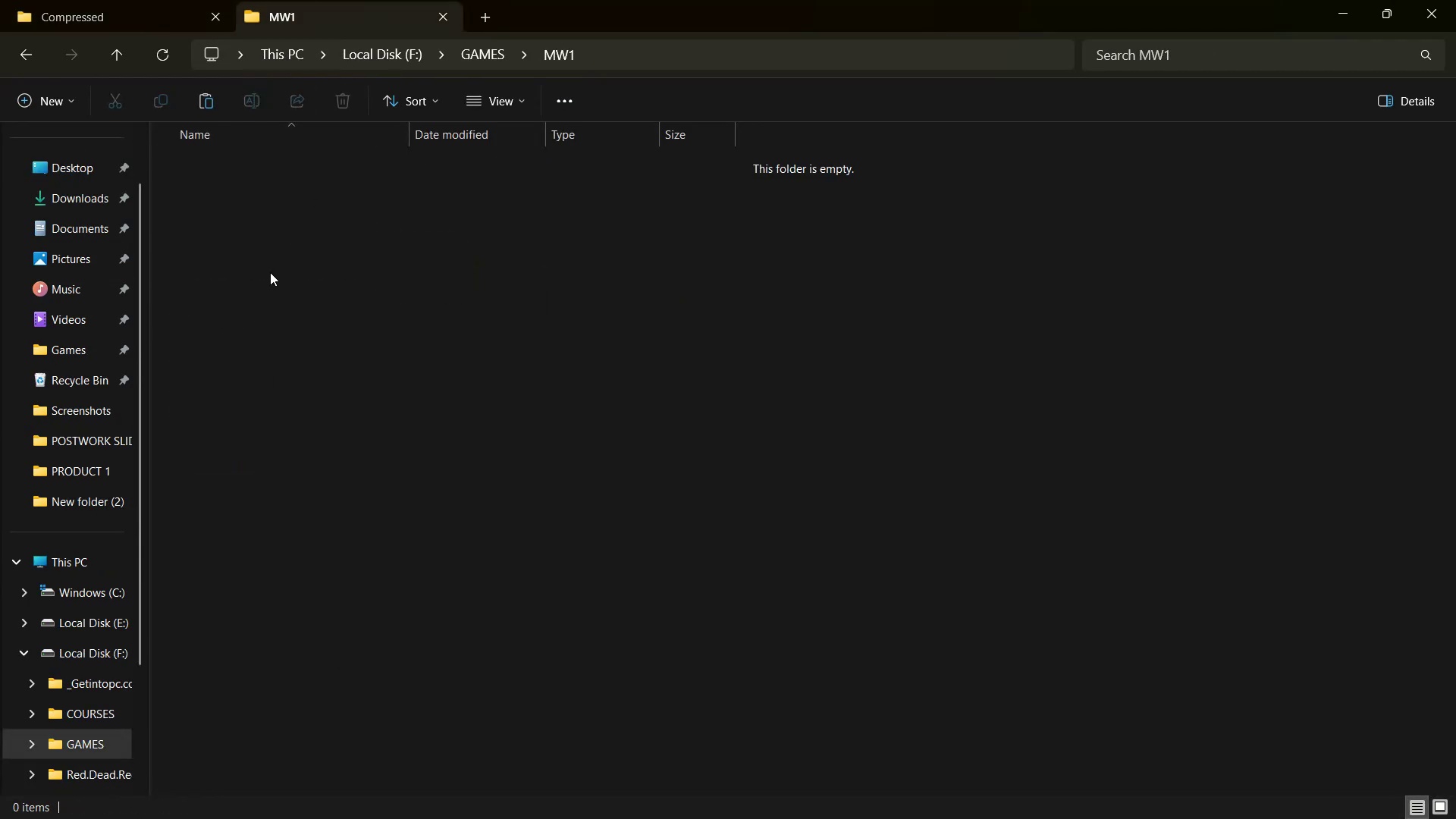 
right_click([350, 269])
 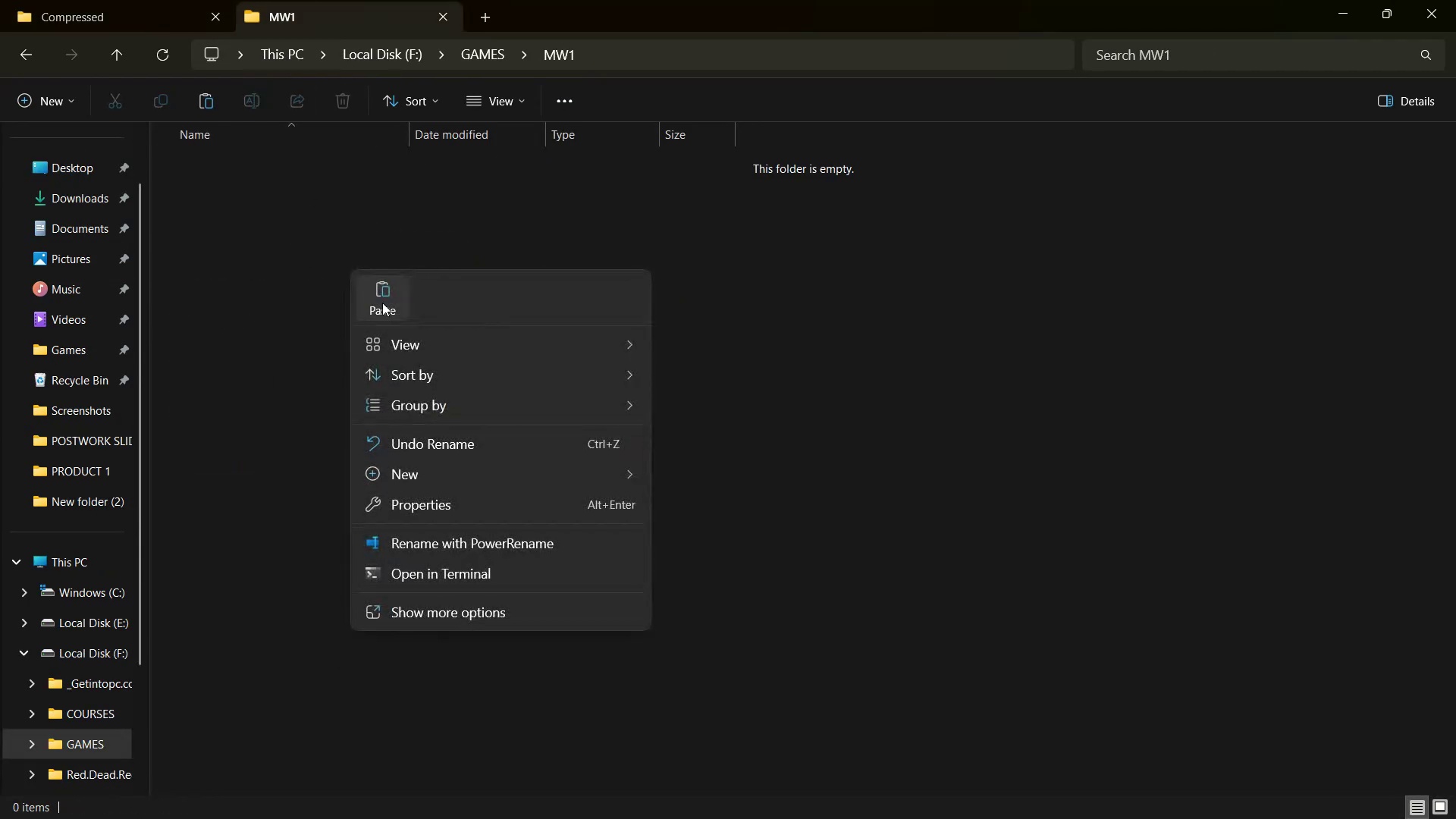 
left_click([383, 304])
 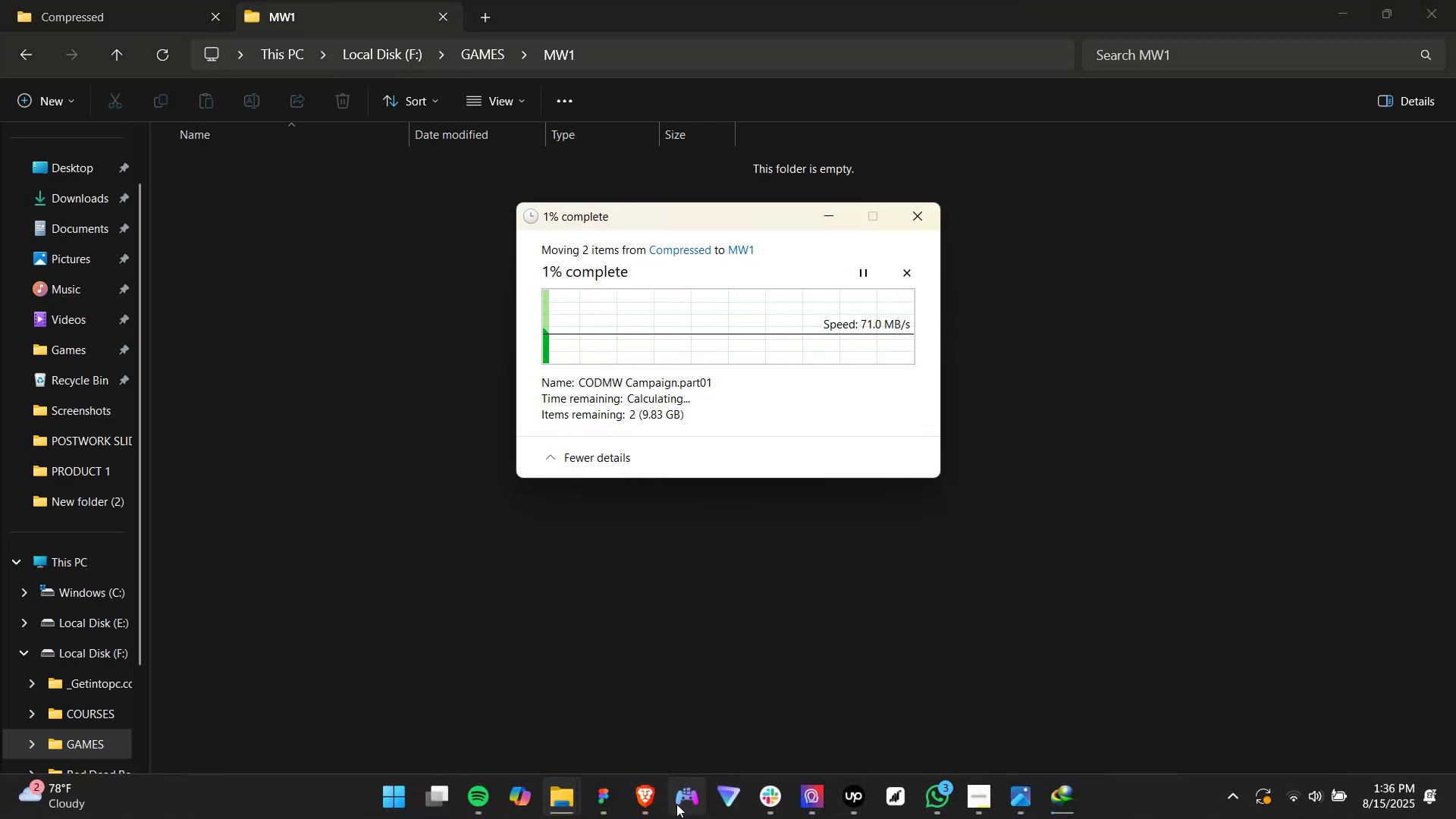 
left_click([574, 739])
 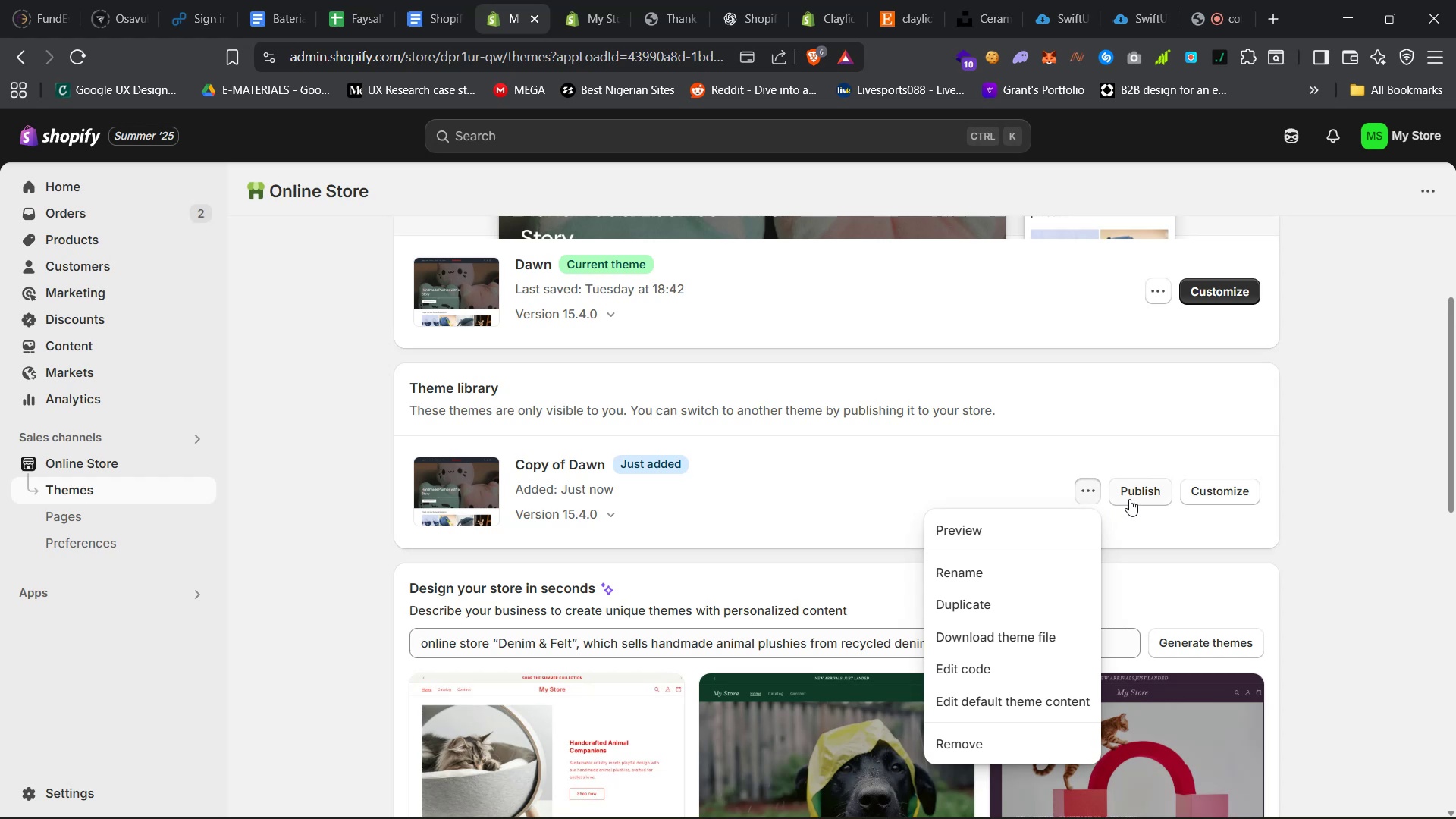 
wait(11.51)
 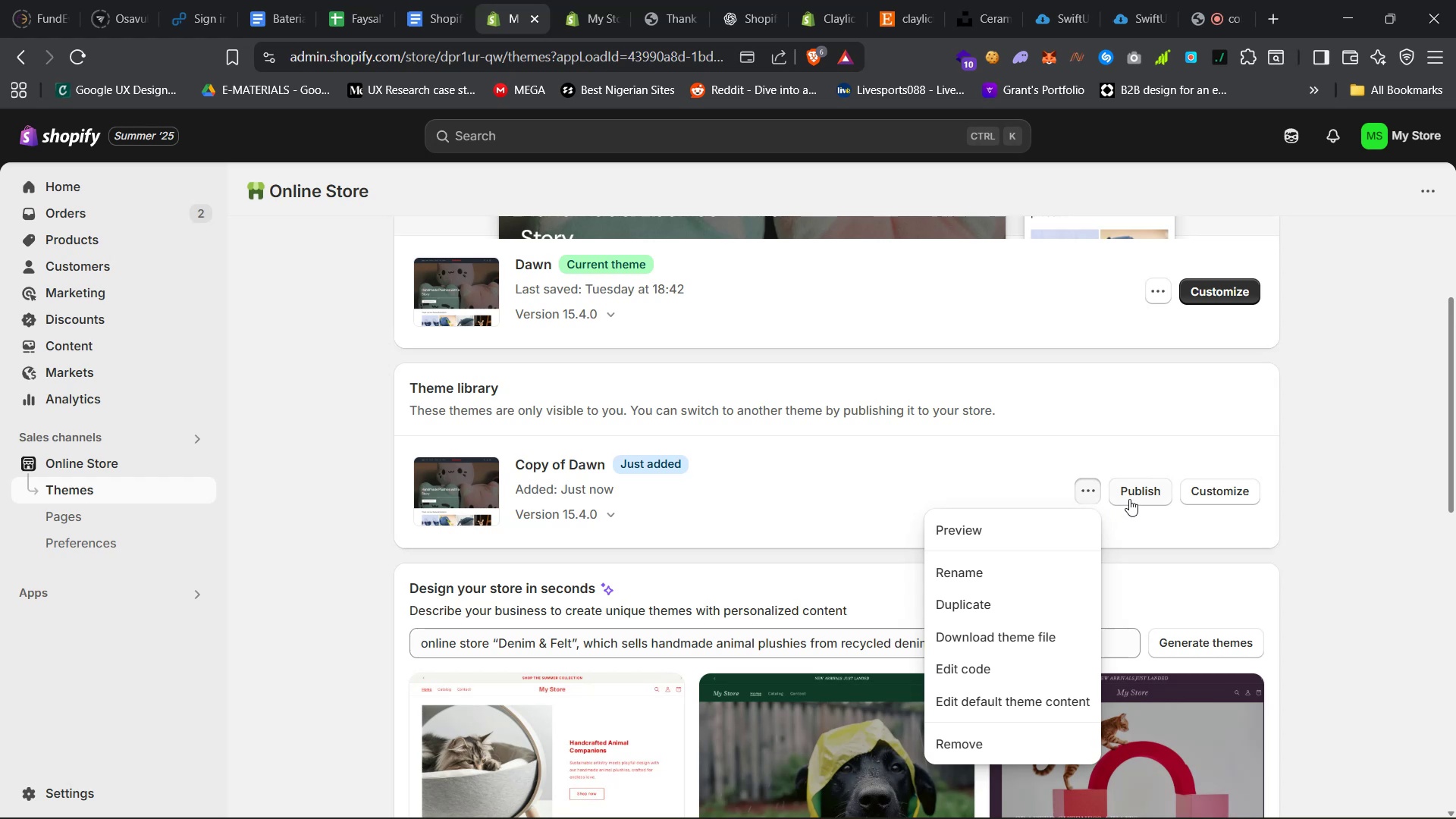 
left_click([961, 619])
 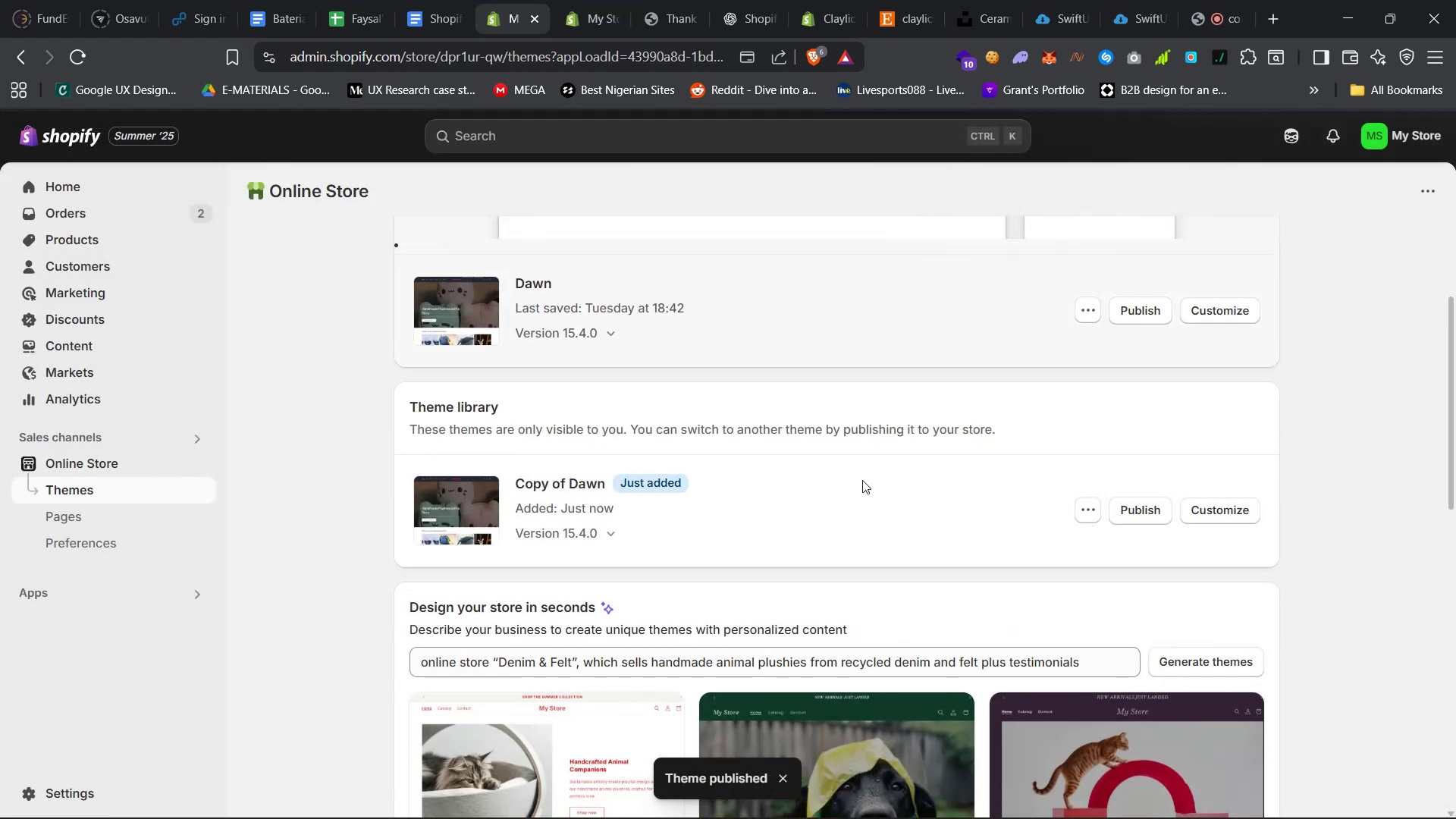 
scroll: coordinate [861, 480], scroll_direction: up, amount: 9.0
 